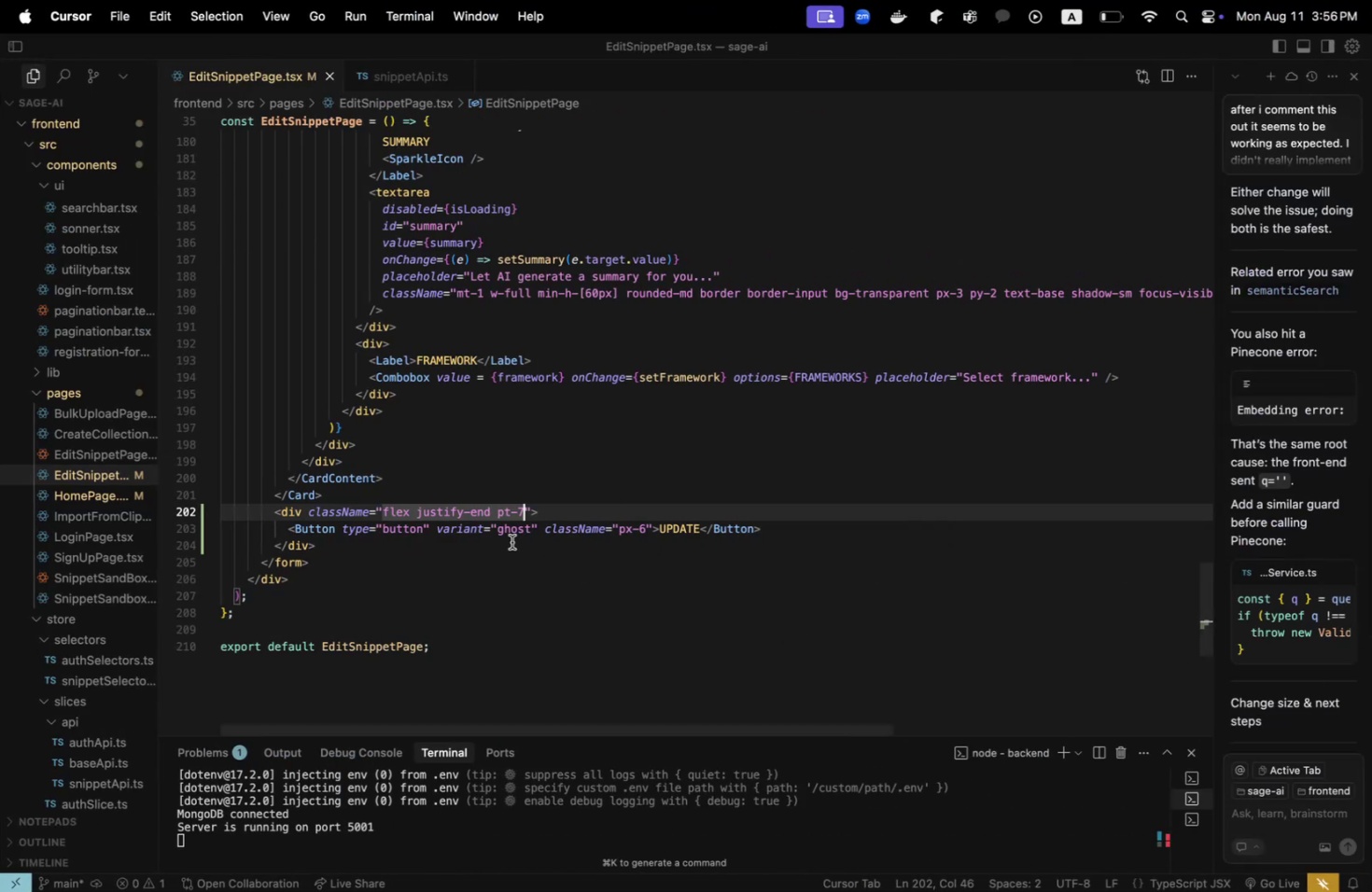 
left_click([498, 509])
 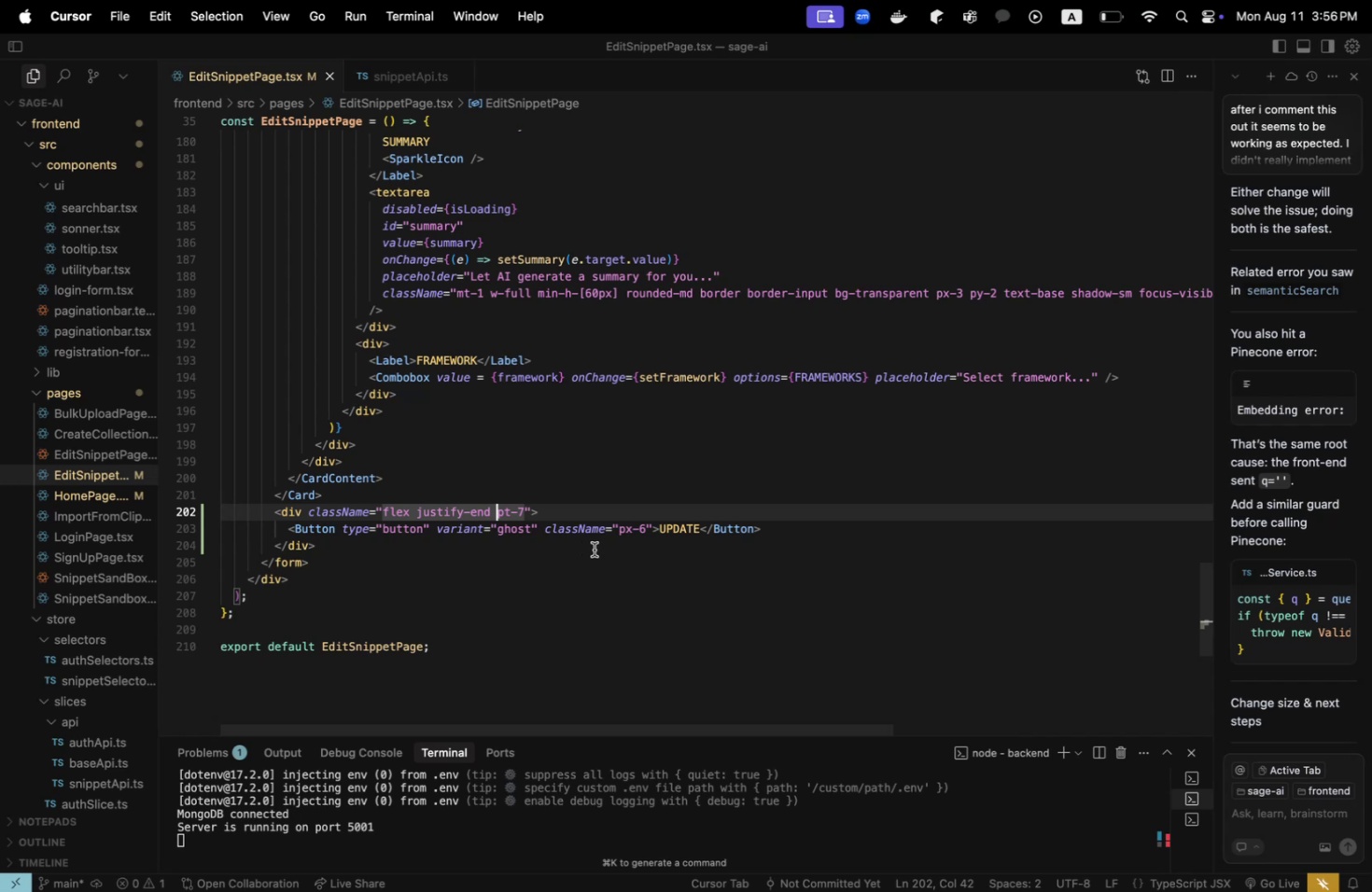 
type(mr-)
key(Backspace)
key(Backspace)
key(Backspace)
type(pr--7 )
 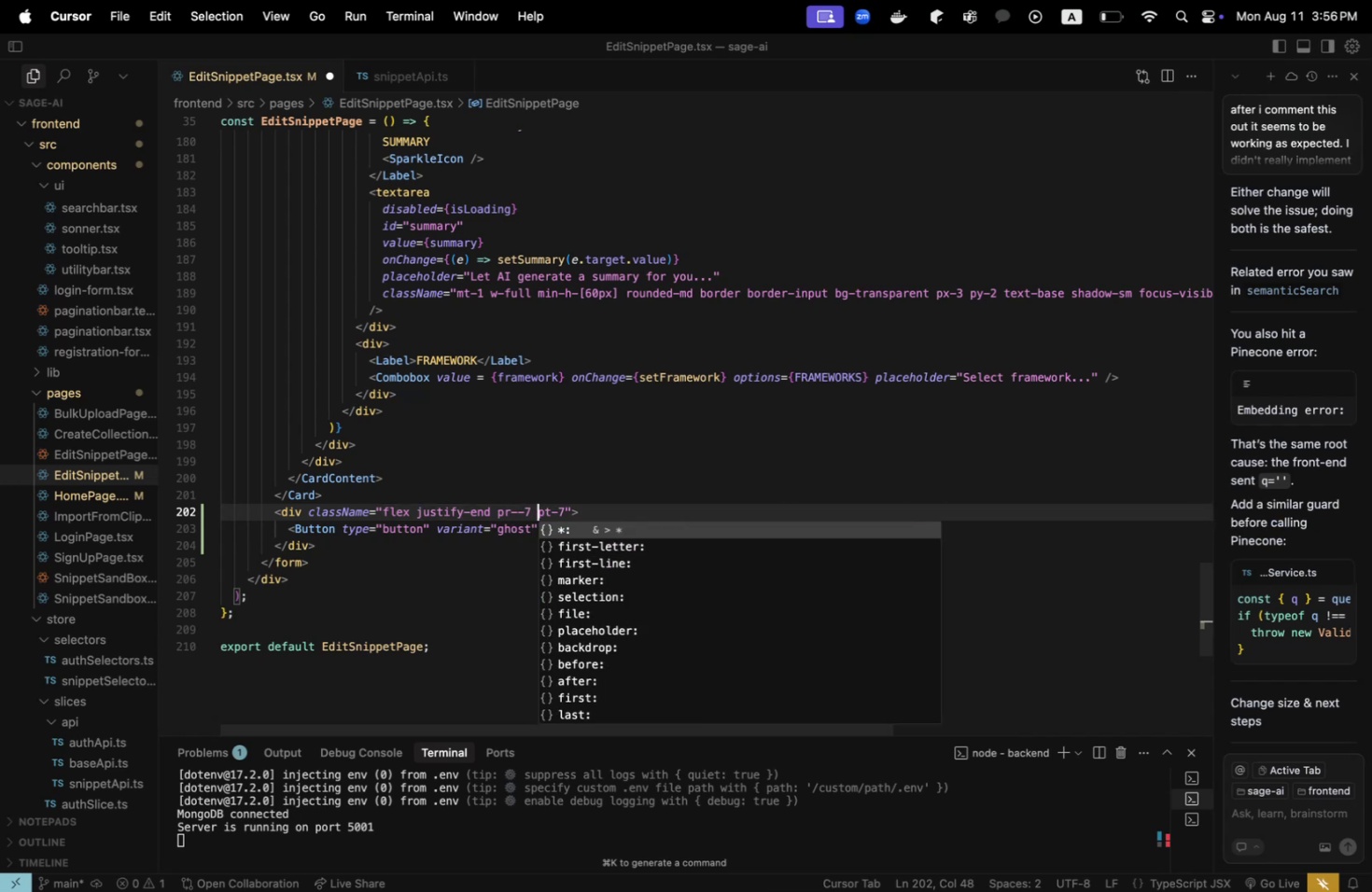 
key(Meta+CommandLeft)
 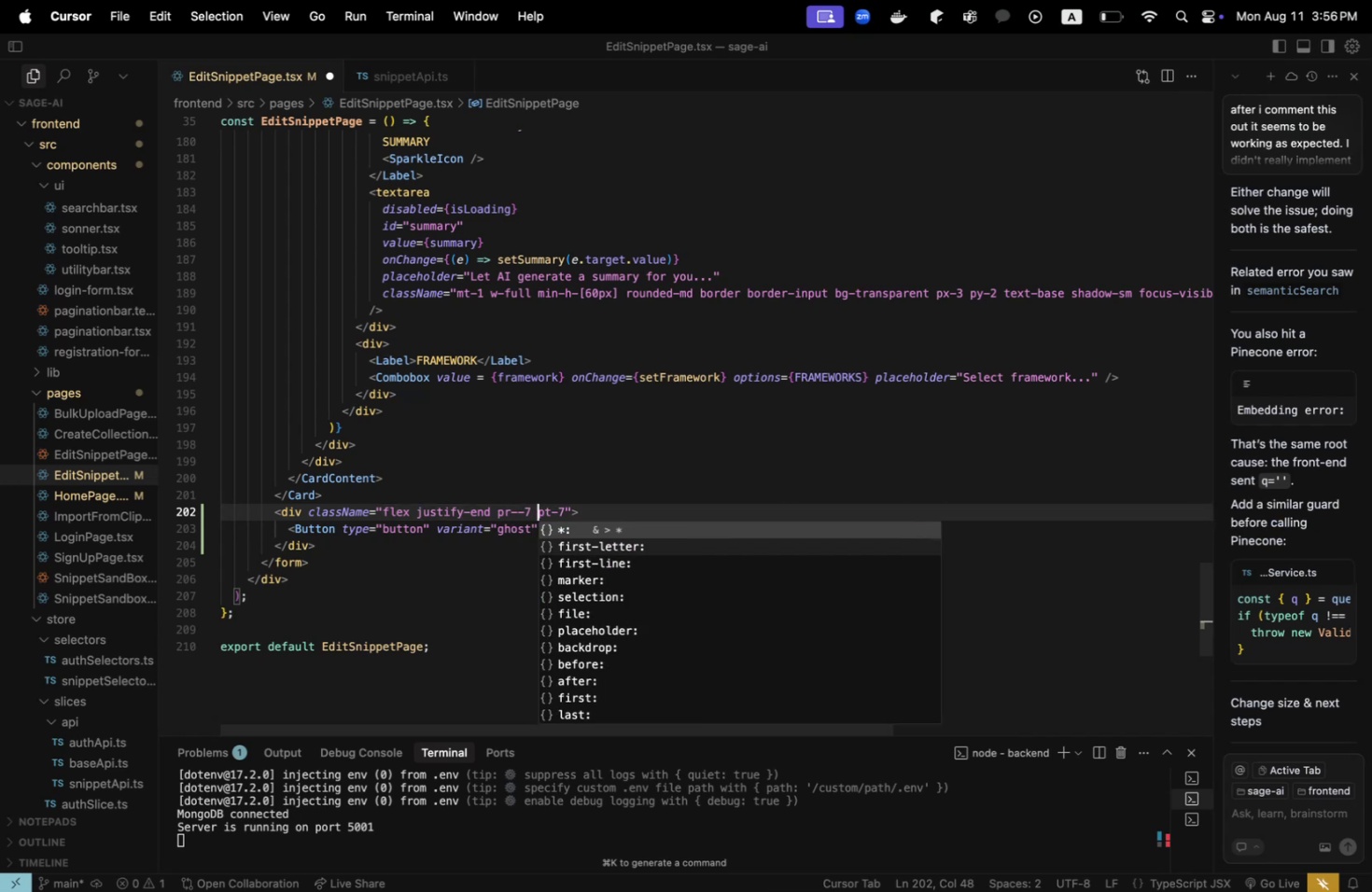 
key(Meta+S)
 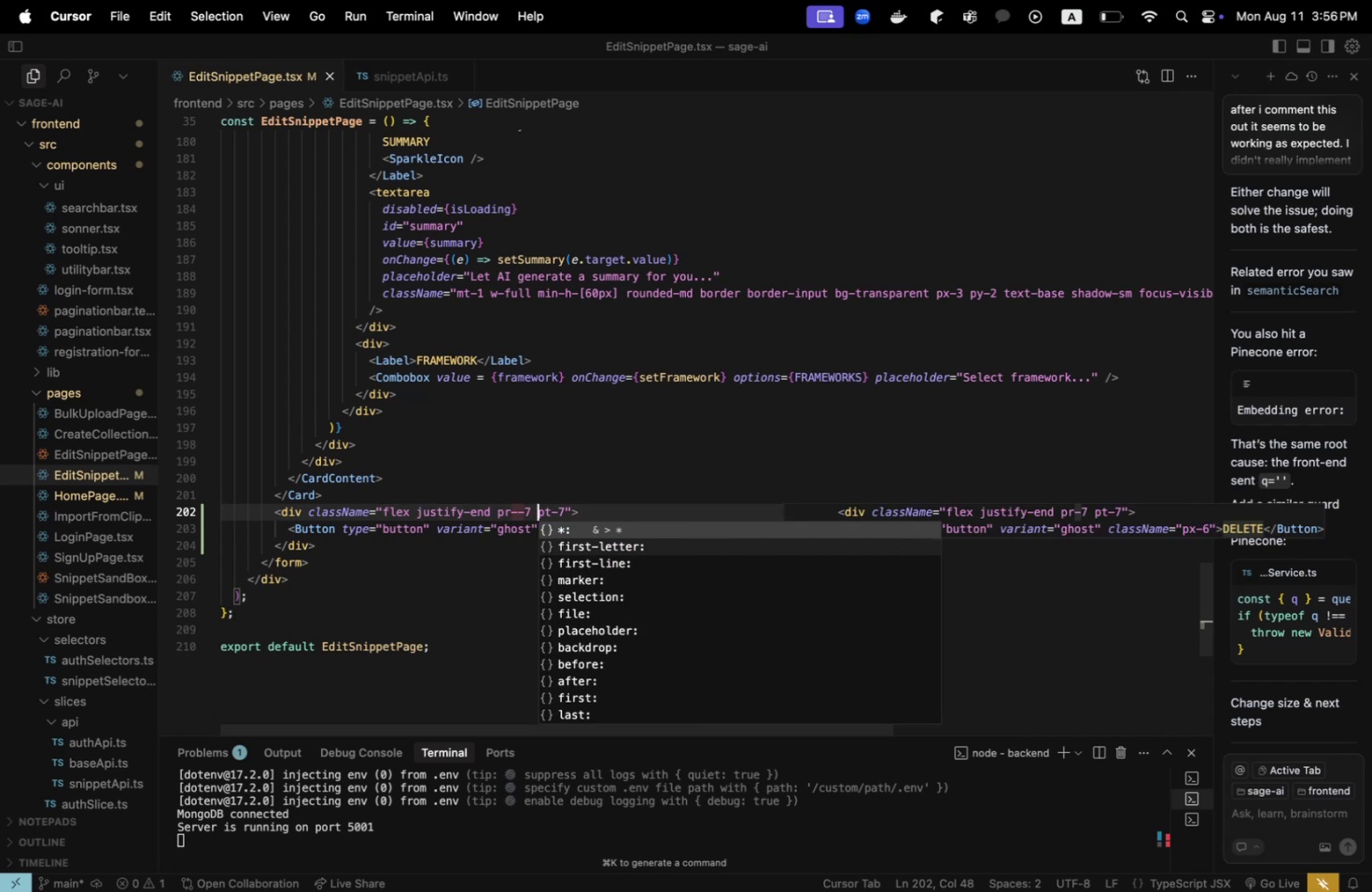 
key(Meta+CommandLeft)
 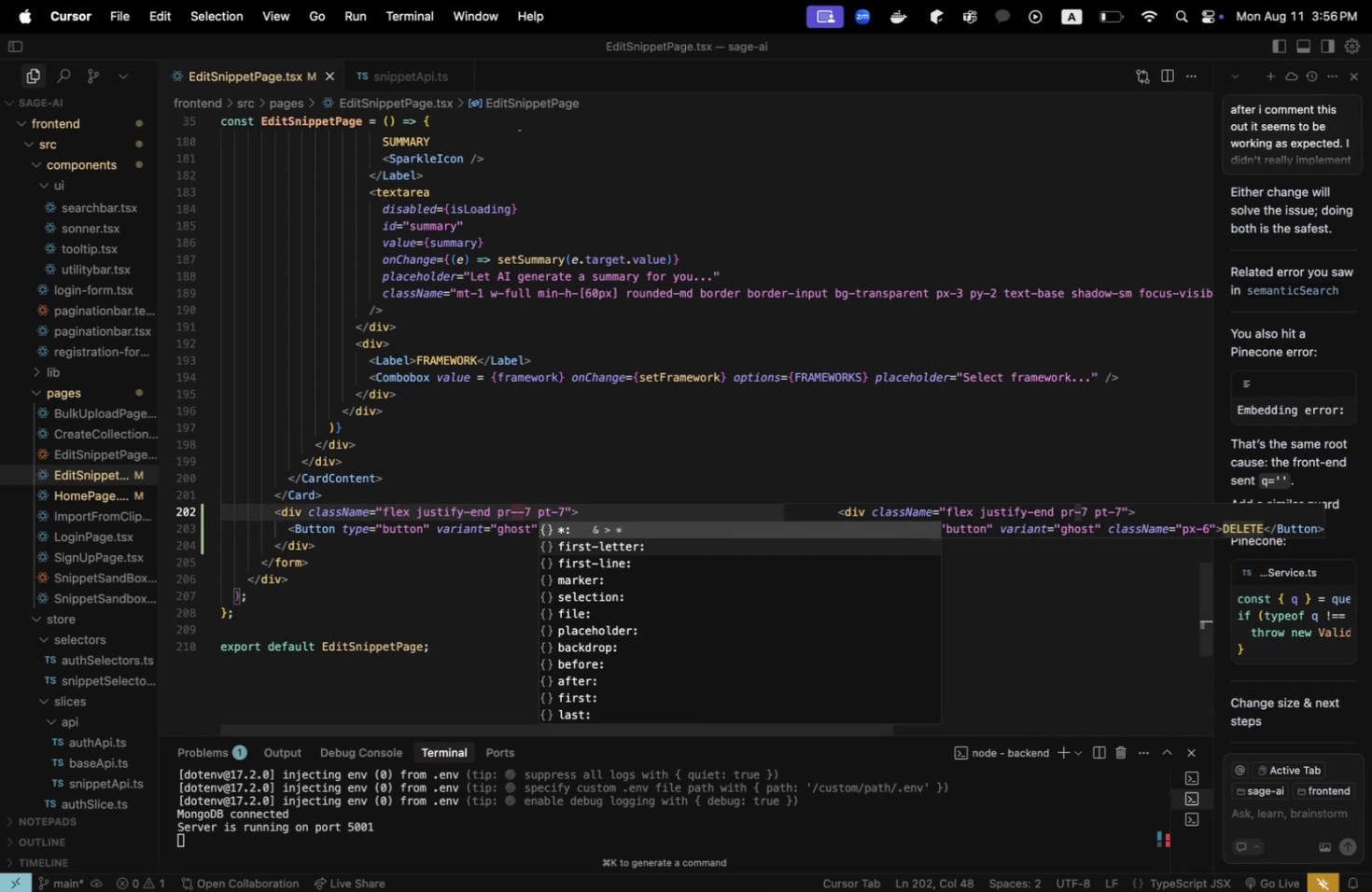 
key(Meta+Tab)
 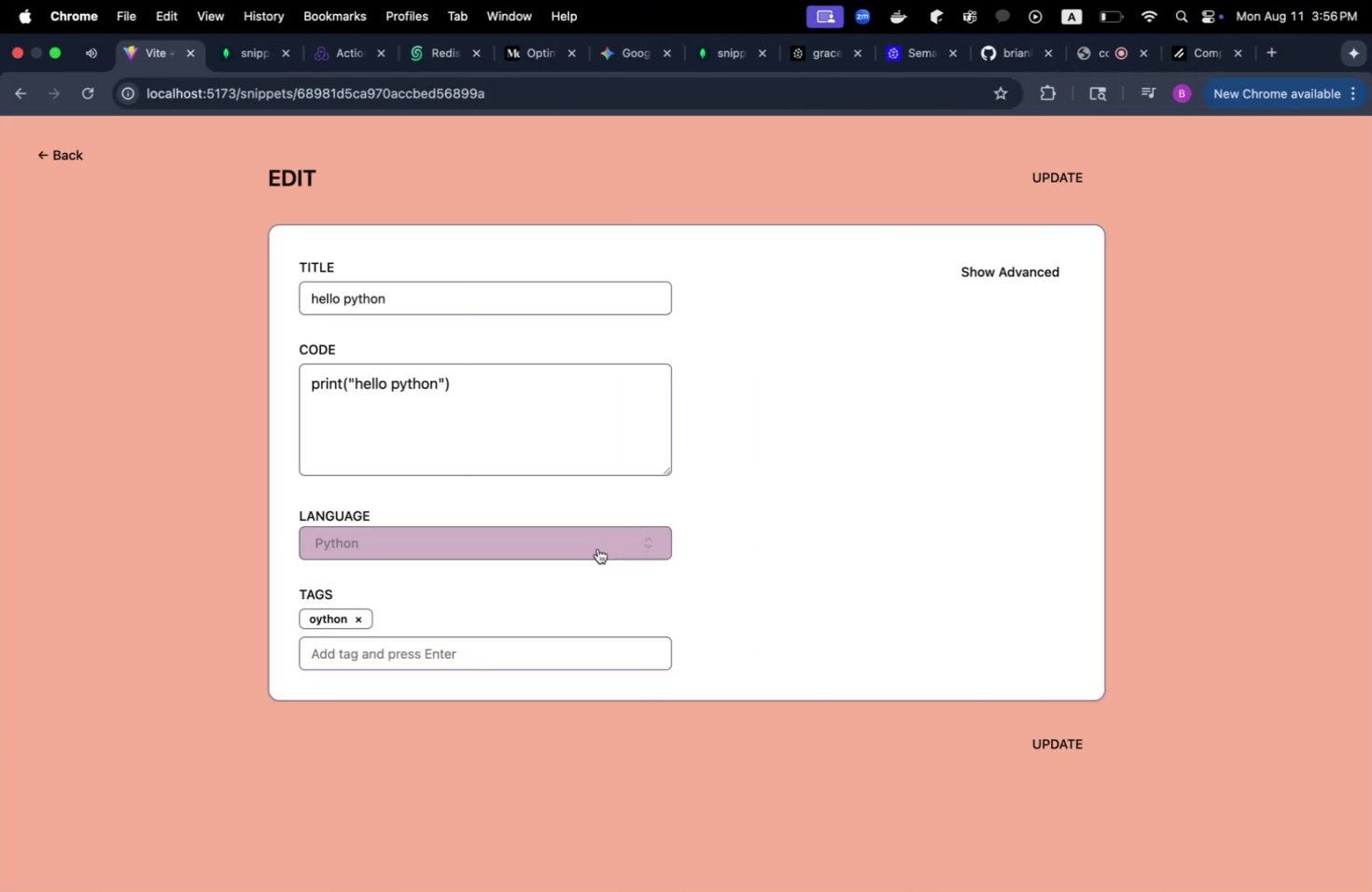 
key(Meta+CommandLeft)
 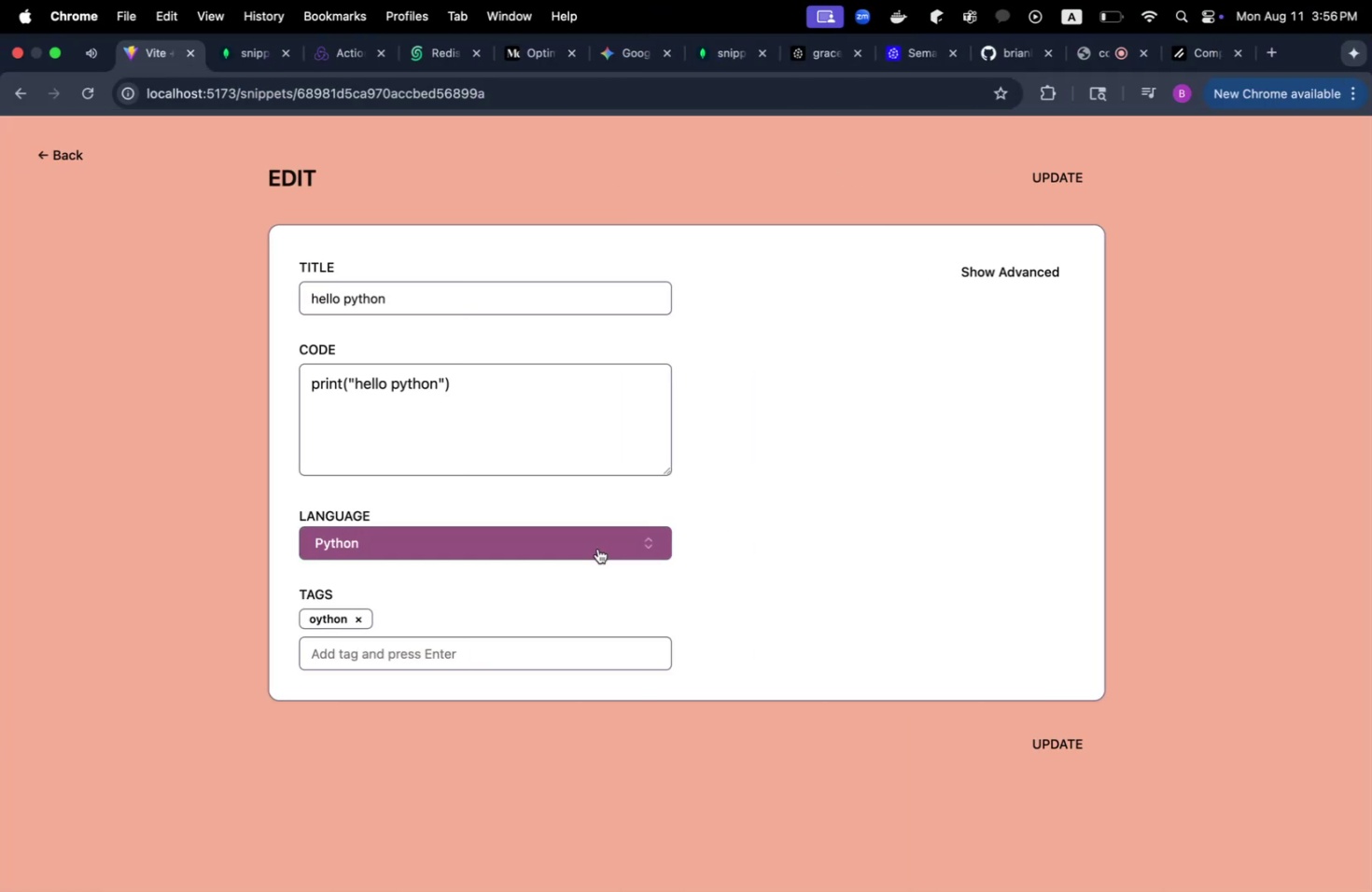 
key(Meta+Tab)
 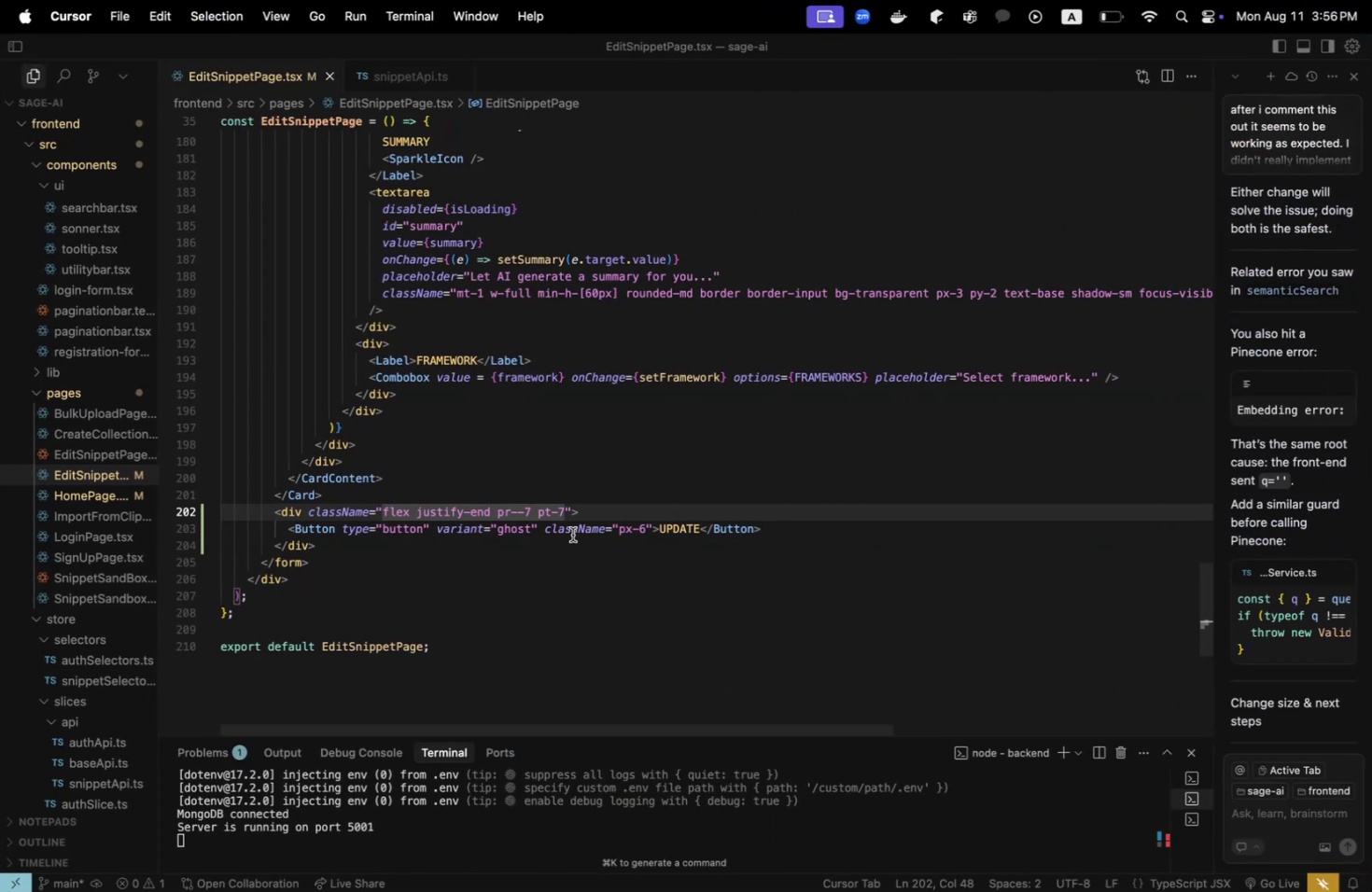 
key(ArrowLeft)
 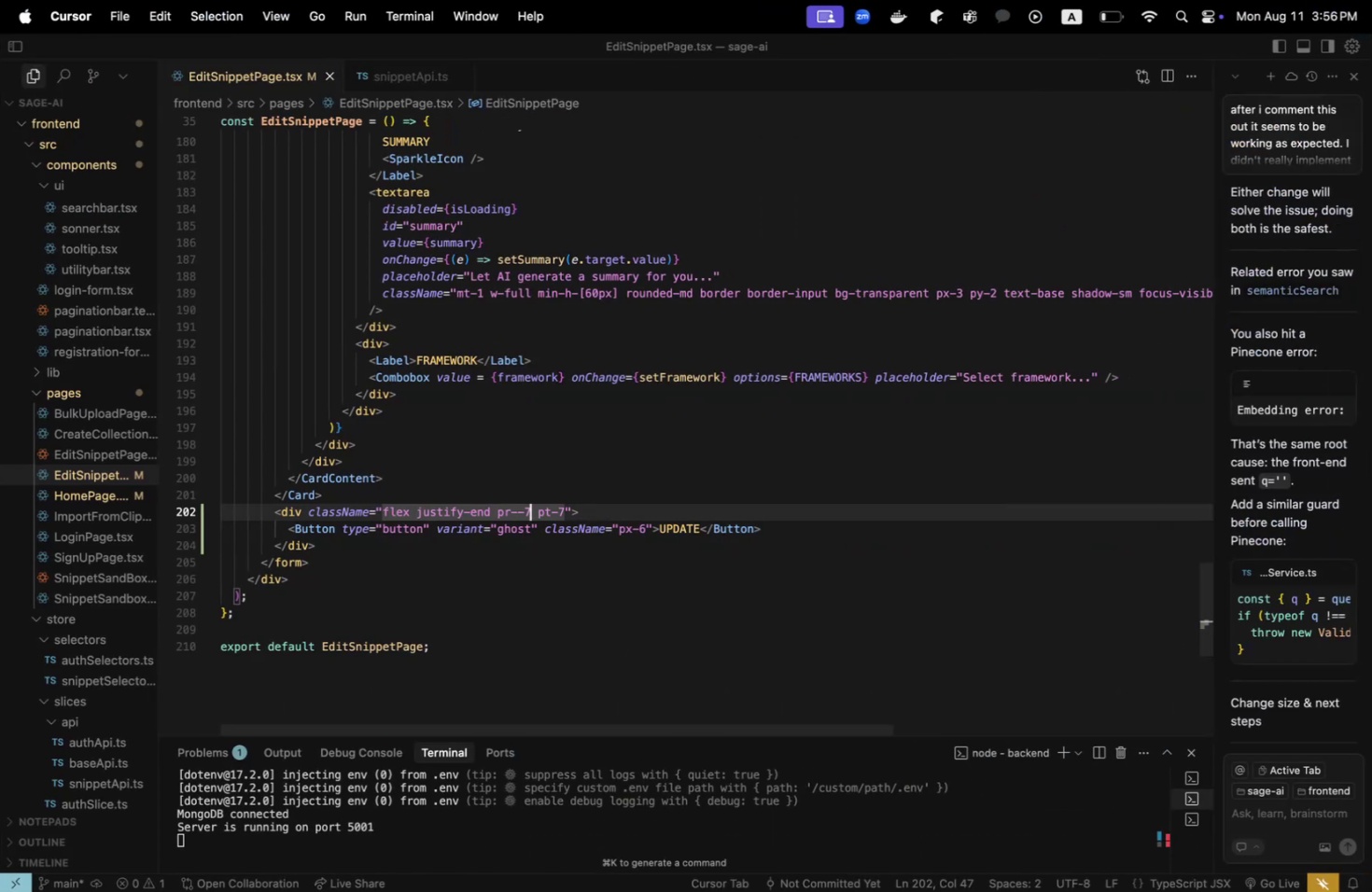 
key(ArrowLeft)
 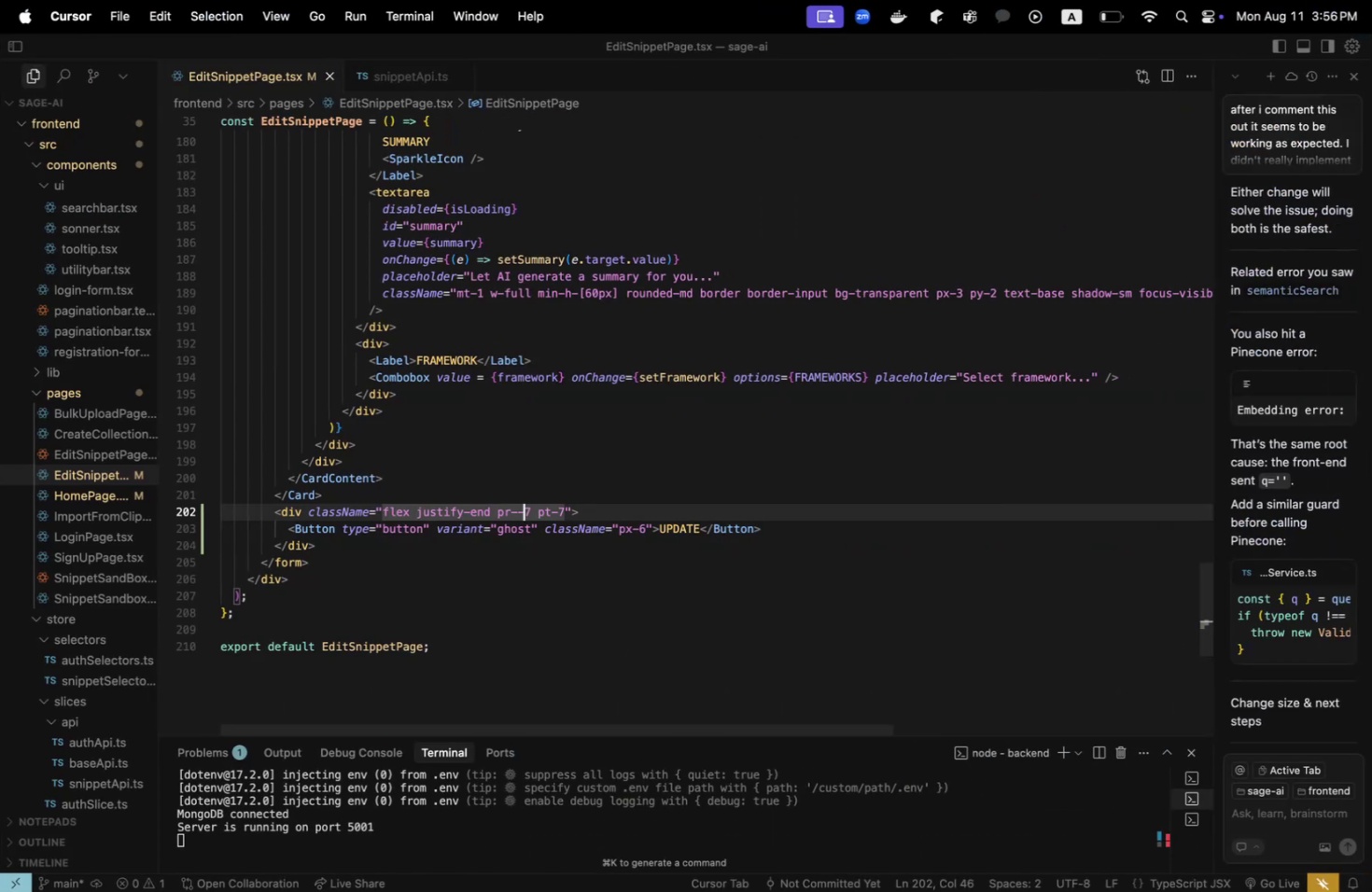 
key(Backspace)
 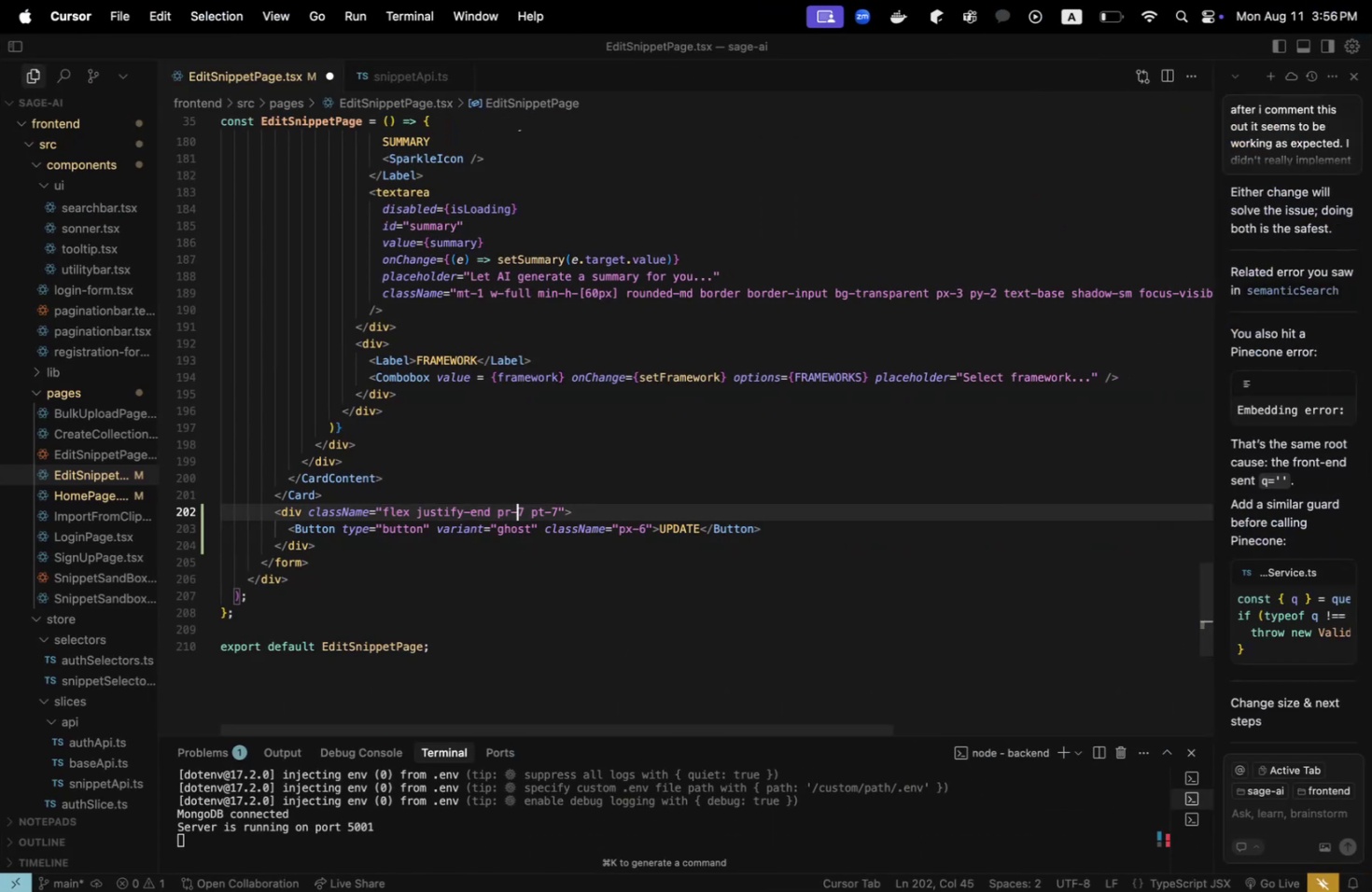 
key(Meta+CommandLeft)
 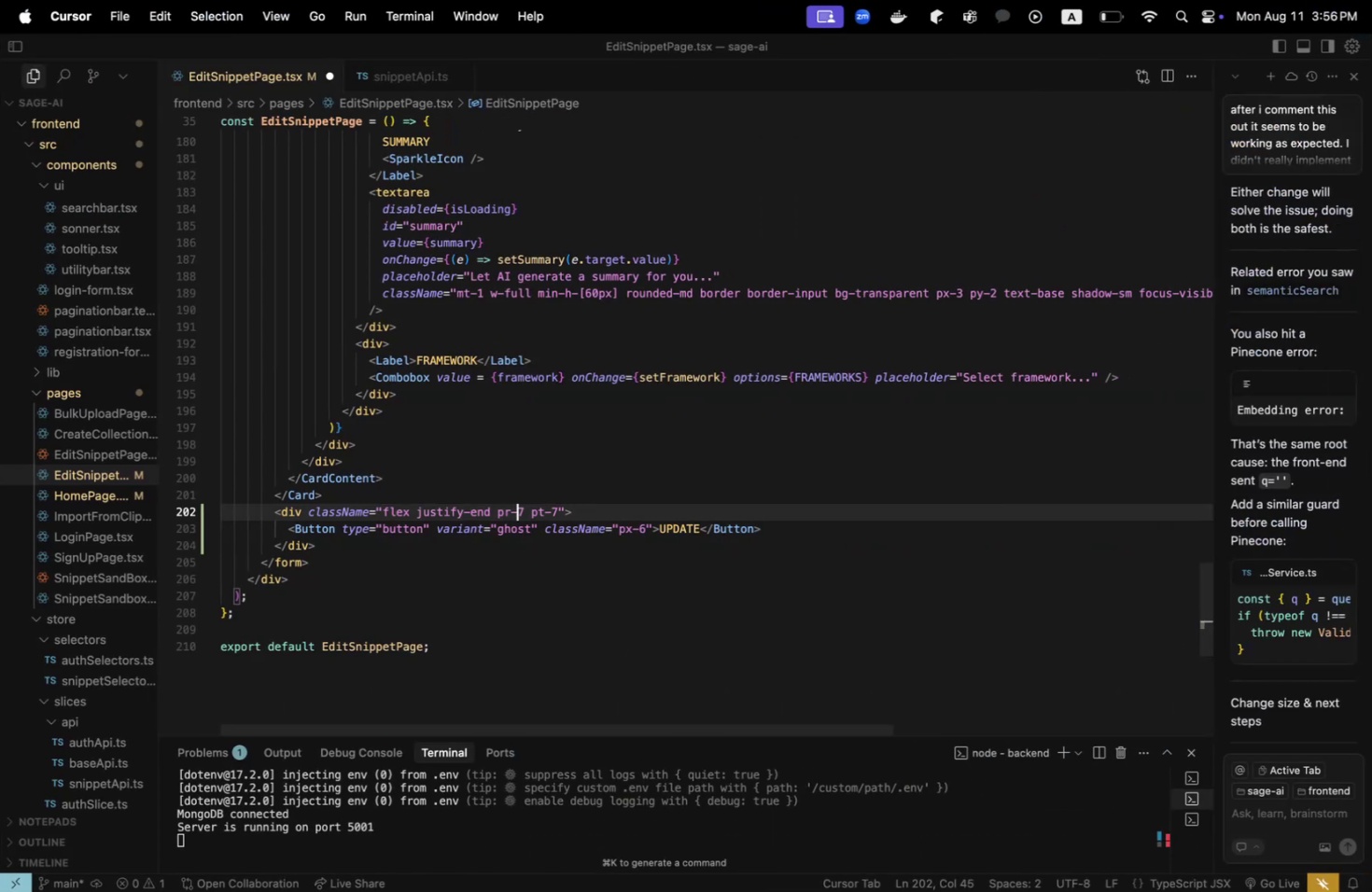 
key(Meta+S)
 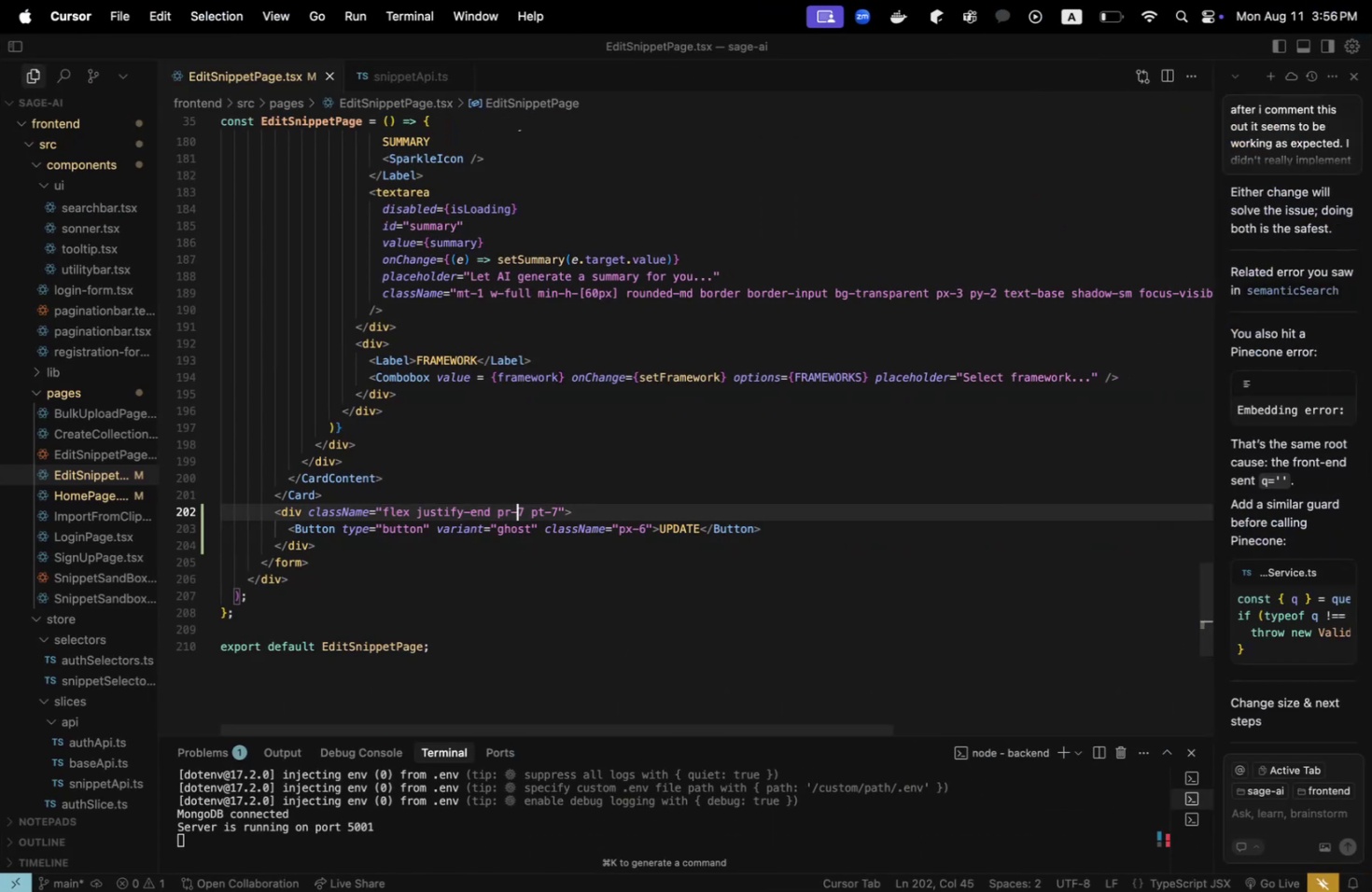 
key(Meta+CommandLeft)
 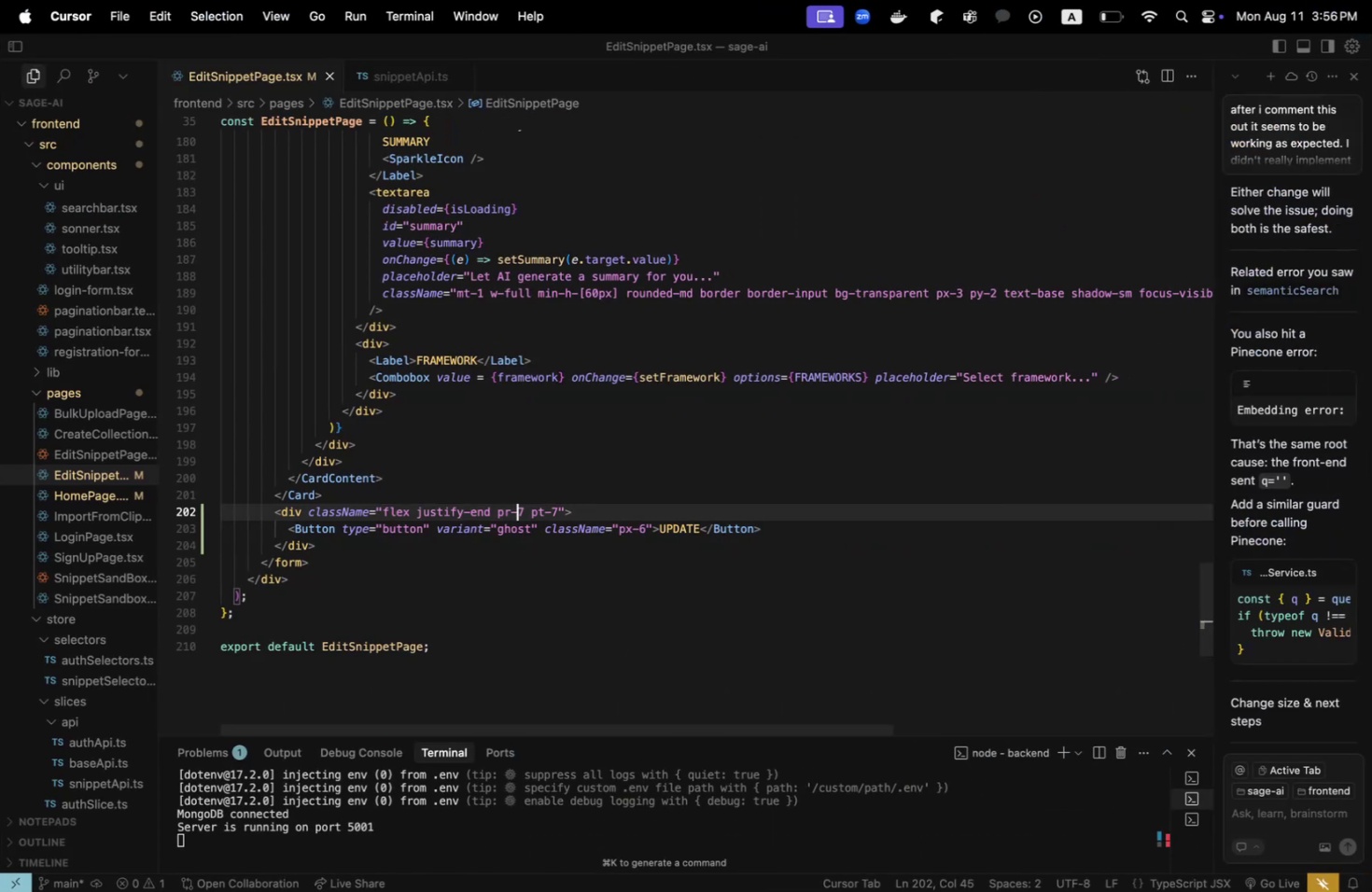 
key(Meta+Tab)
 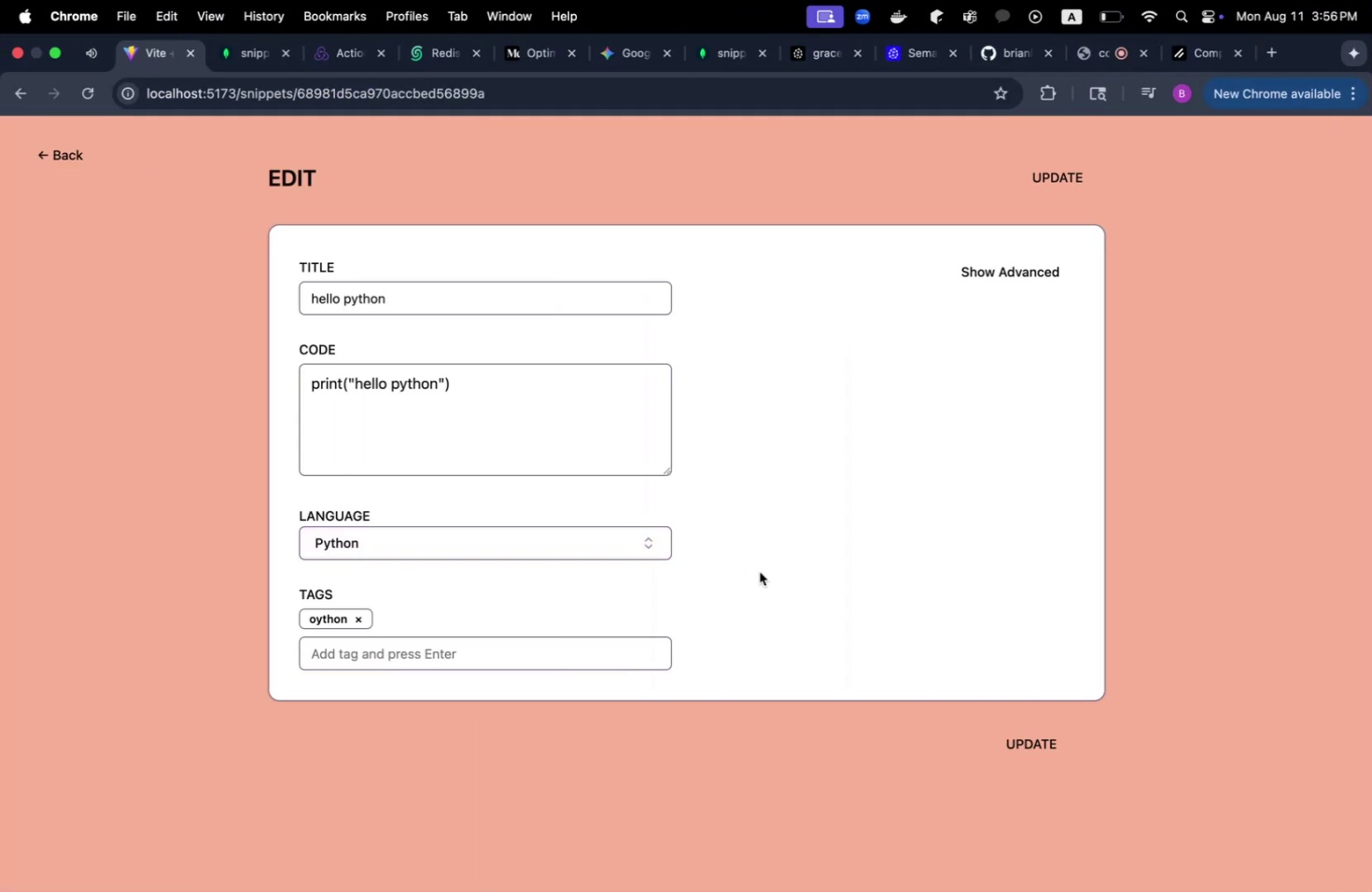 
key(Meta+CommandLeft)
 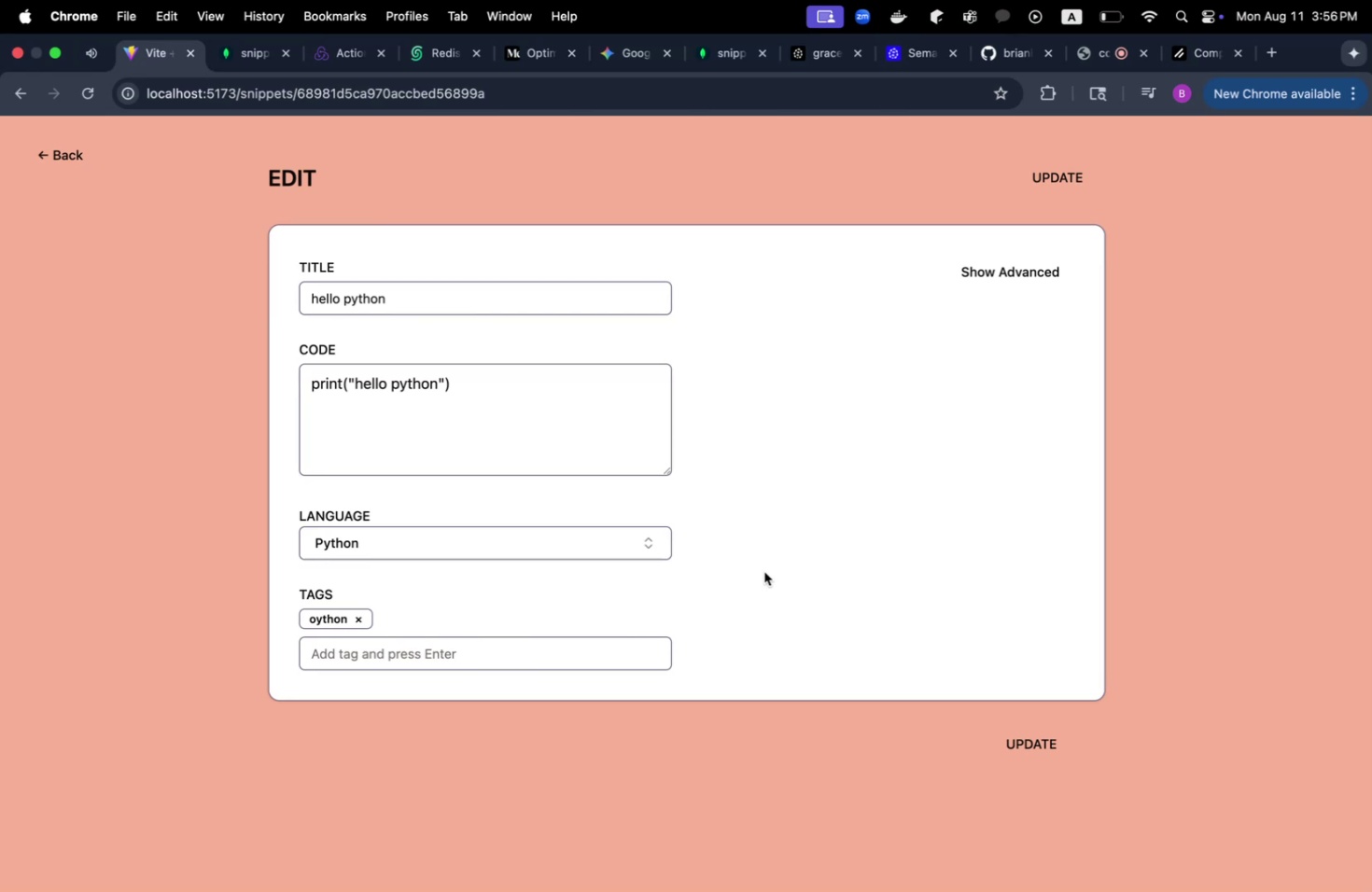 
key(Meta+Tab)
 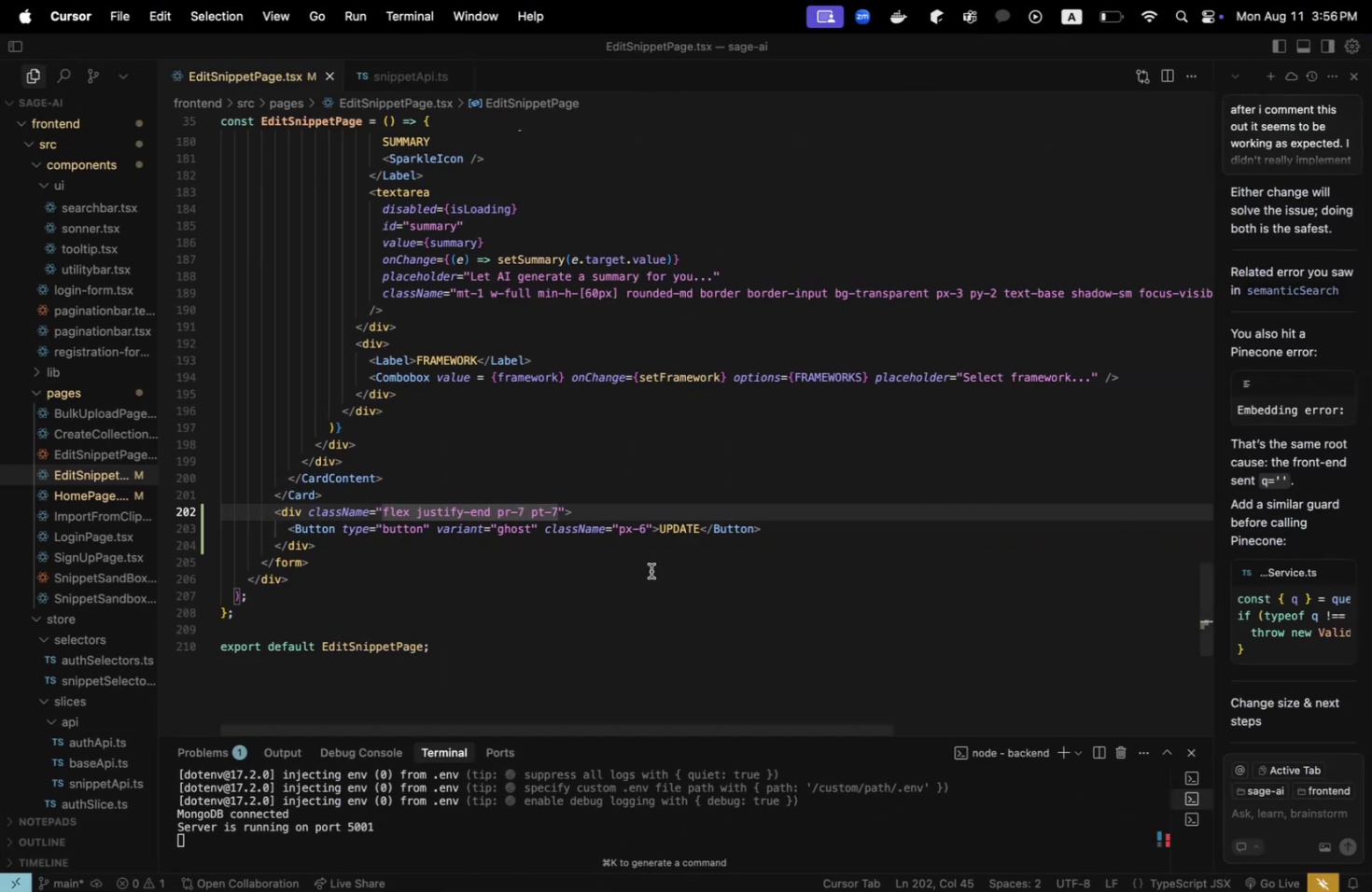 
key(ArrowRight)
 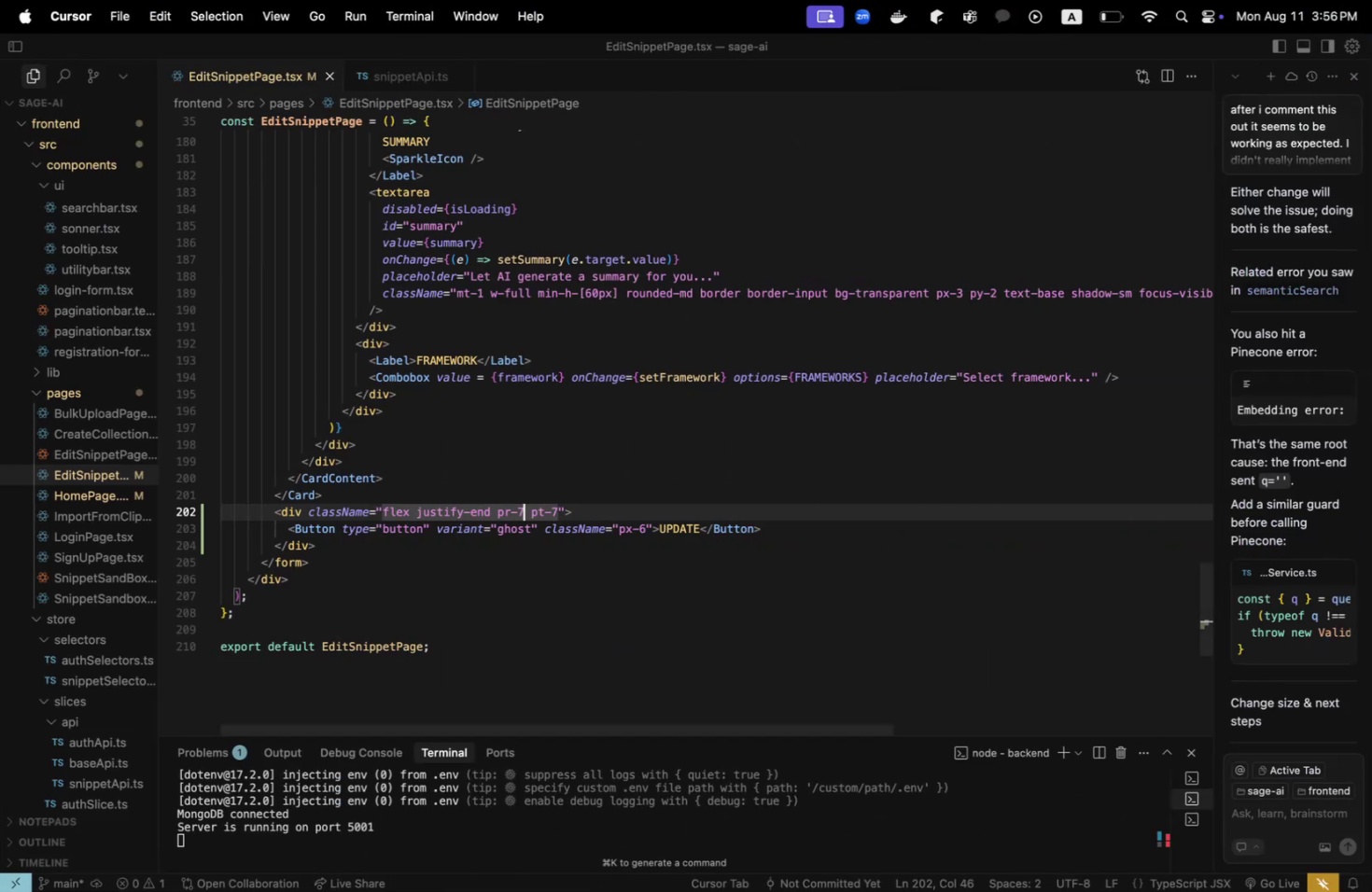 
key(Backspace)
 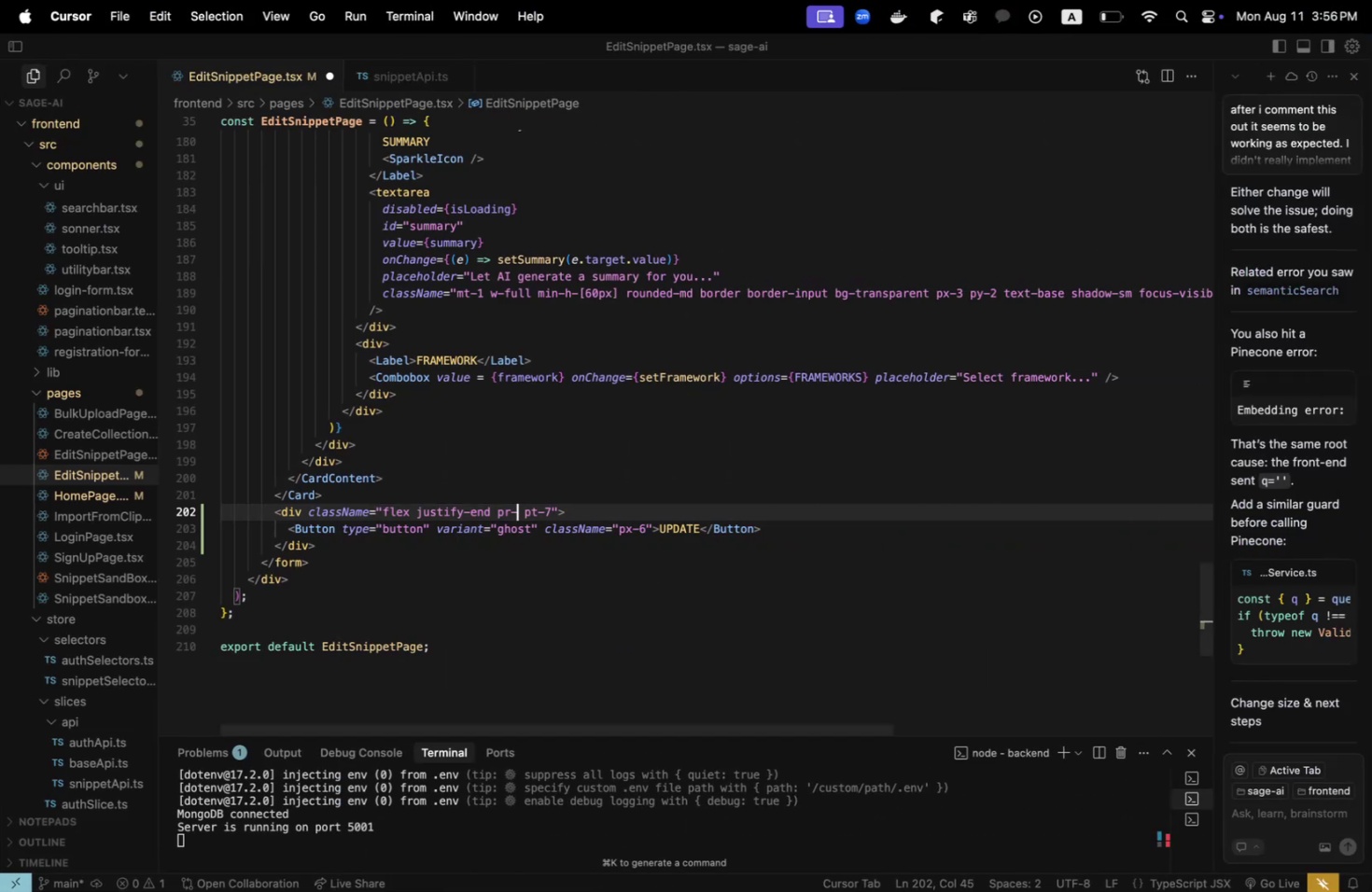 
key(5)
 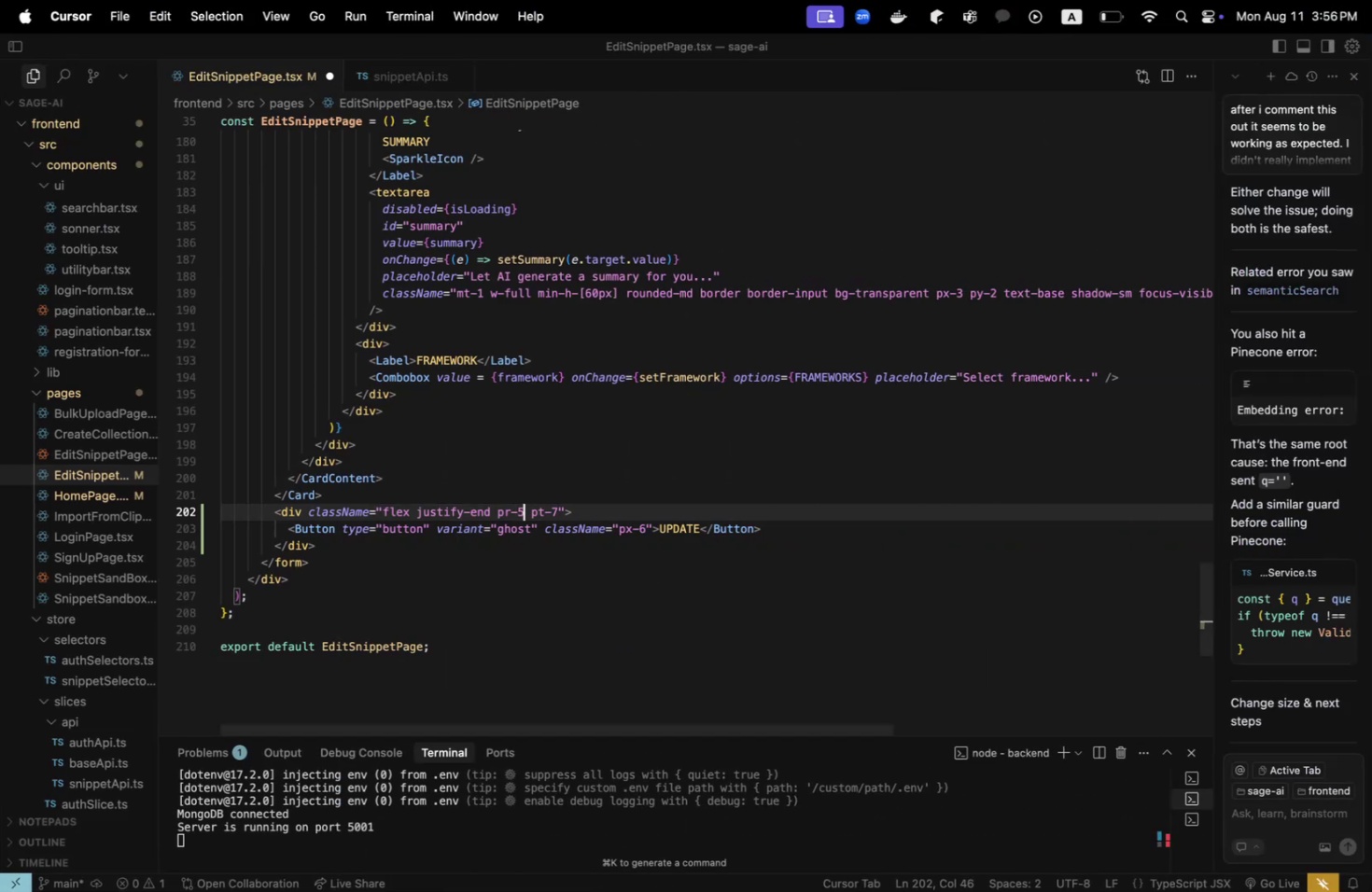 
key(Meta+CommandLeft)
 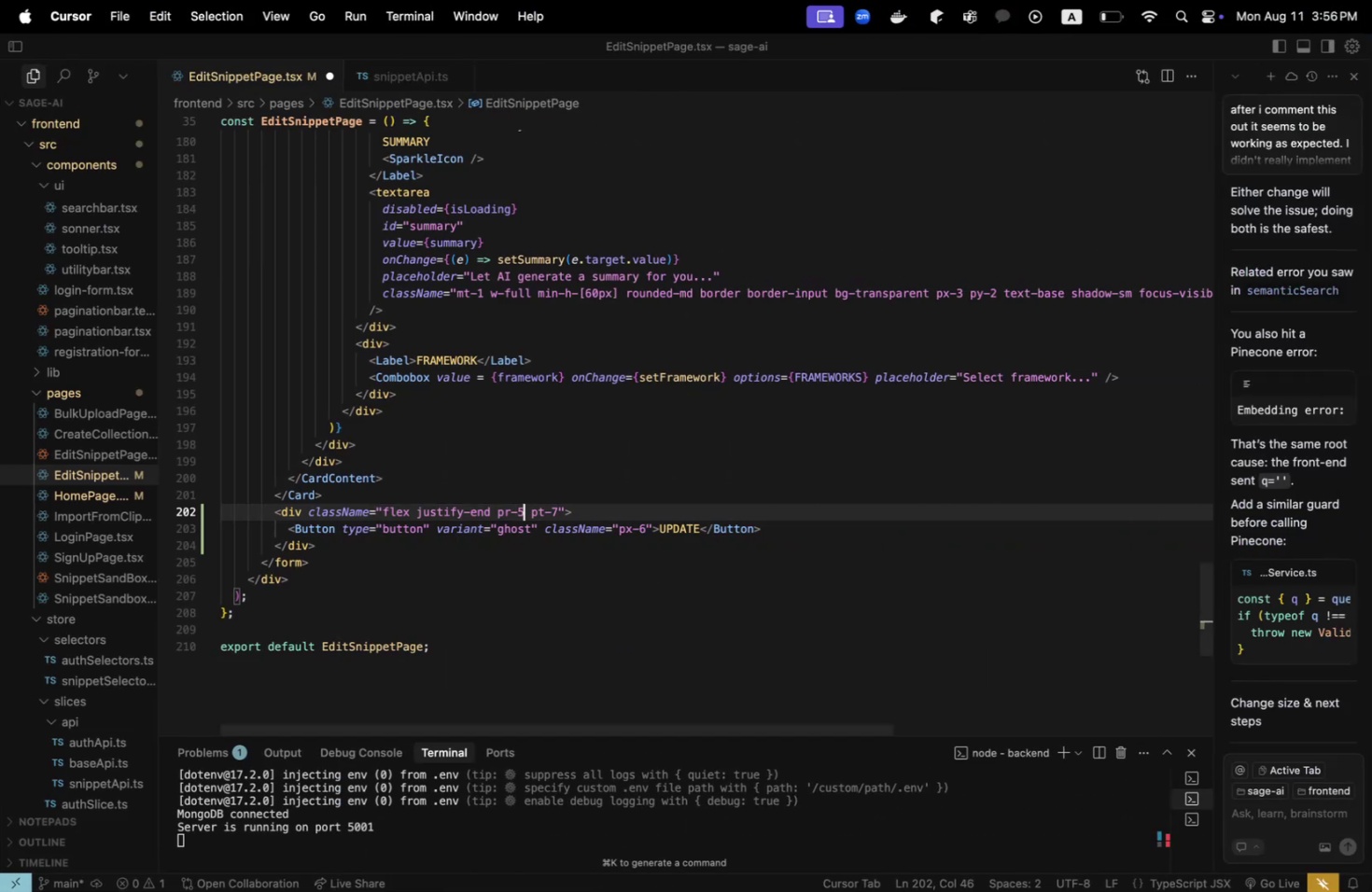 
key(Meta+S)
 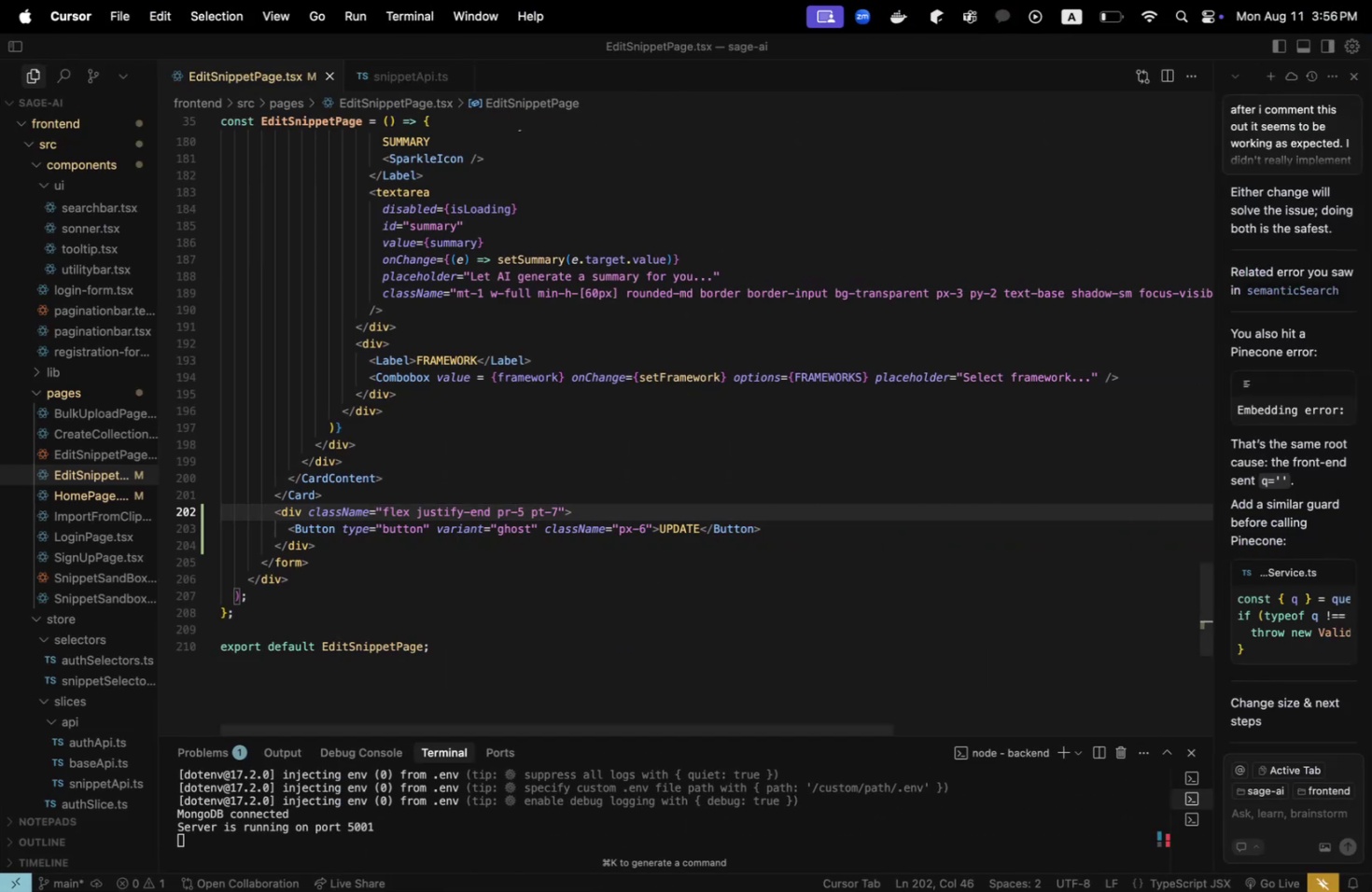 
key(Meta+CommandLeft)
 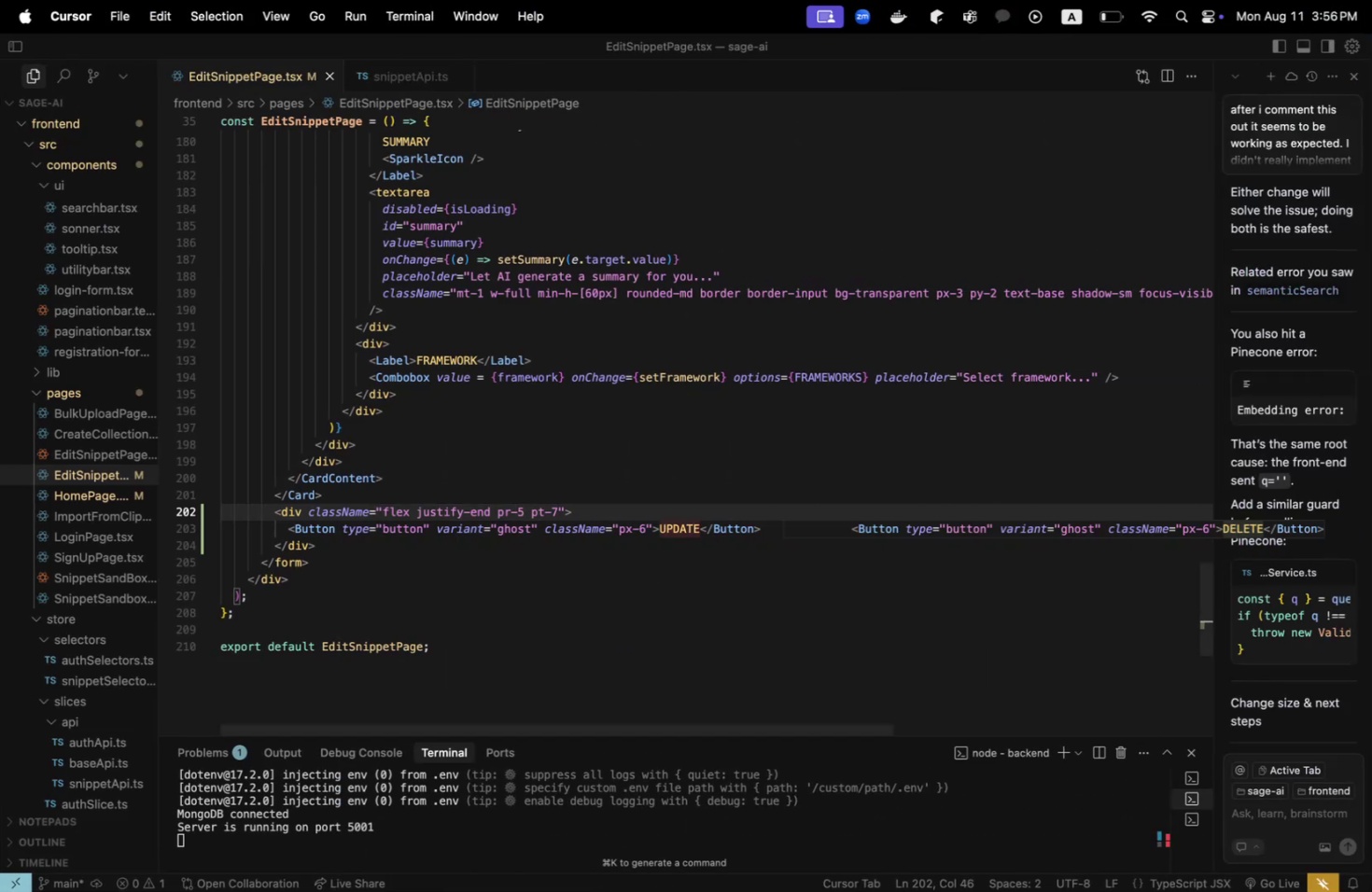 
key(Meta+Tab)
 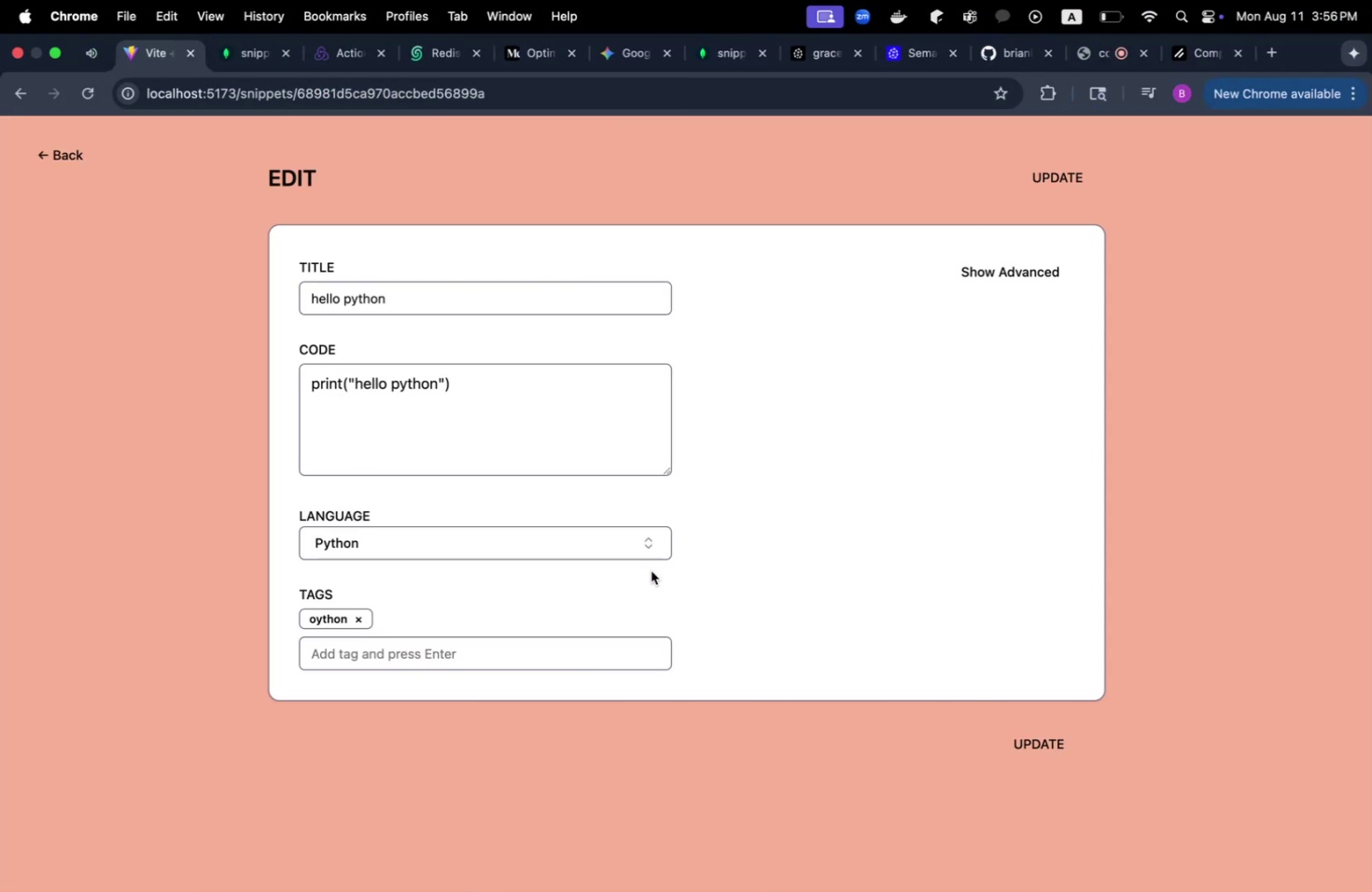 
key(Meta+CommandLeft)
 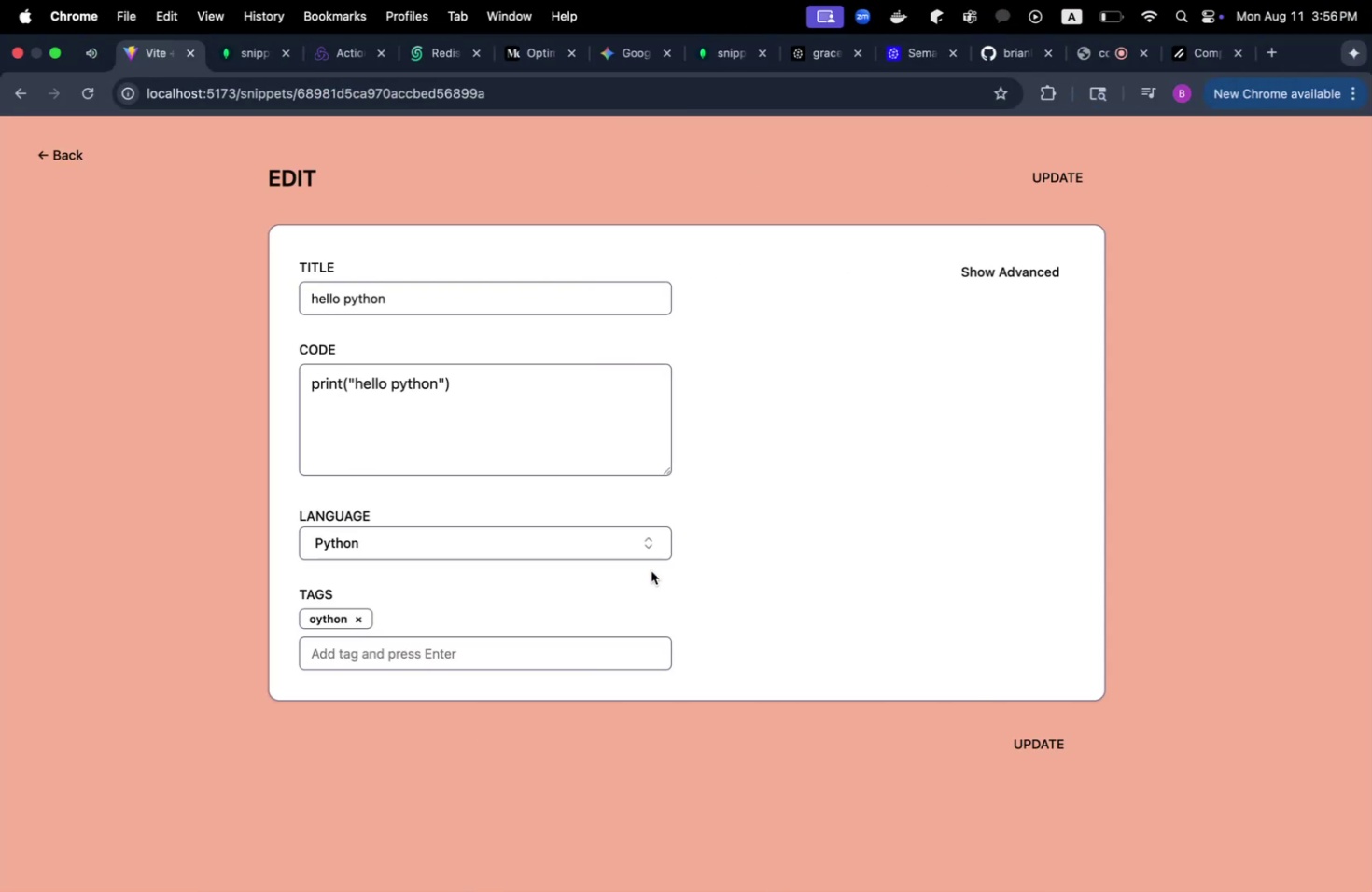 
key(Meta+Tab)
 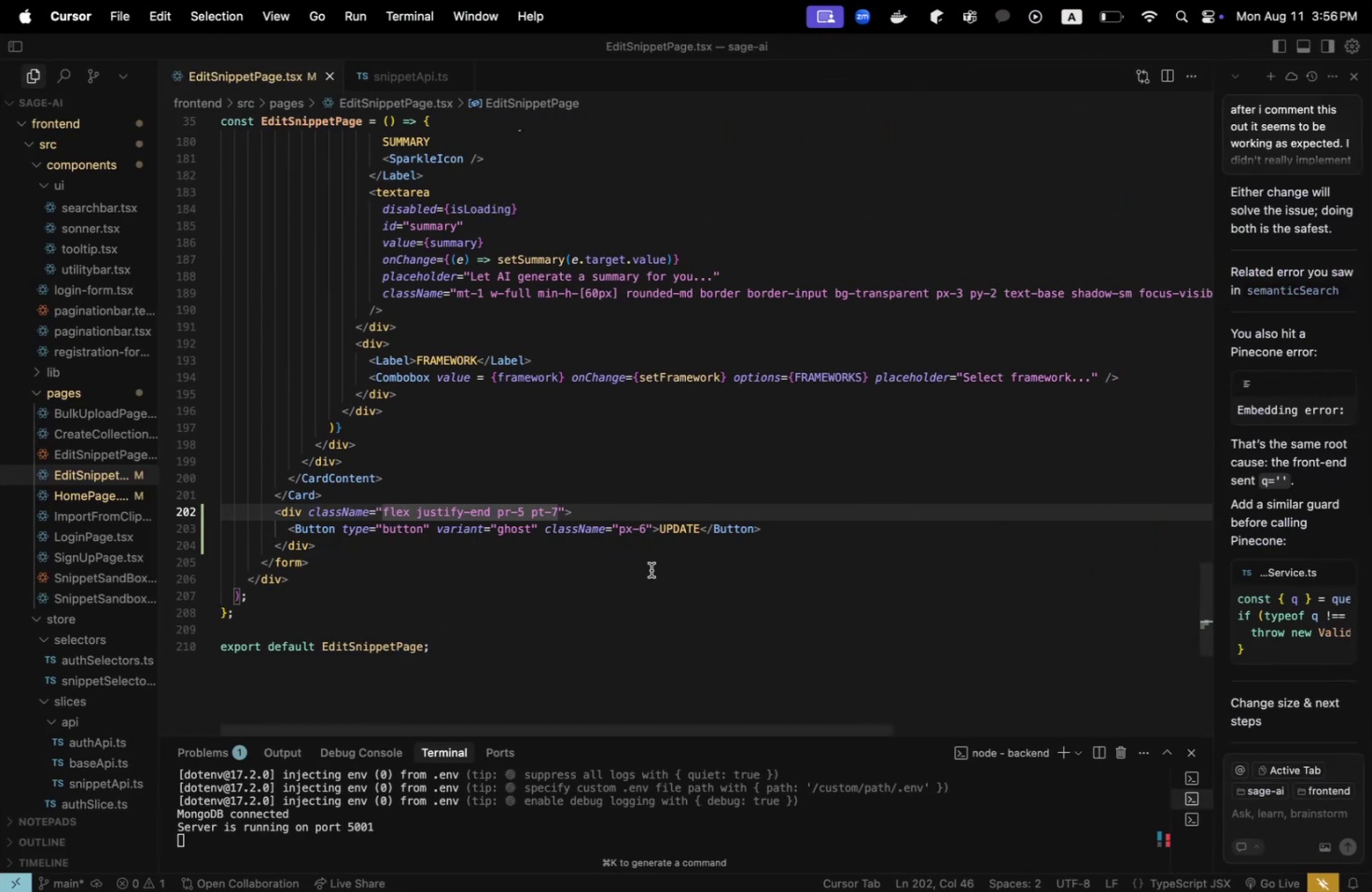 
key(Backspace)
 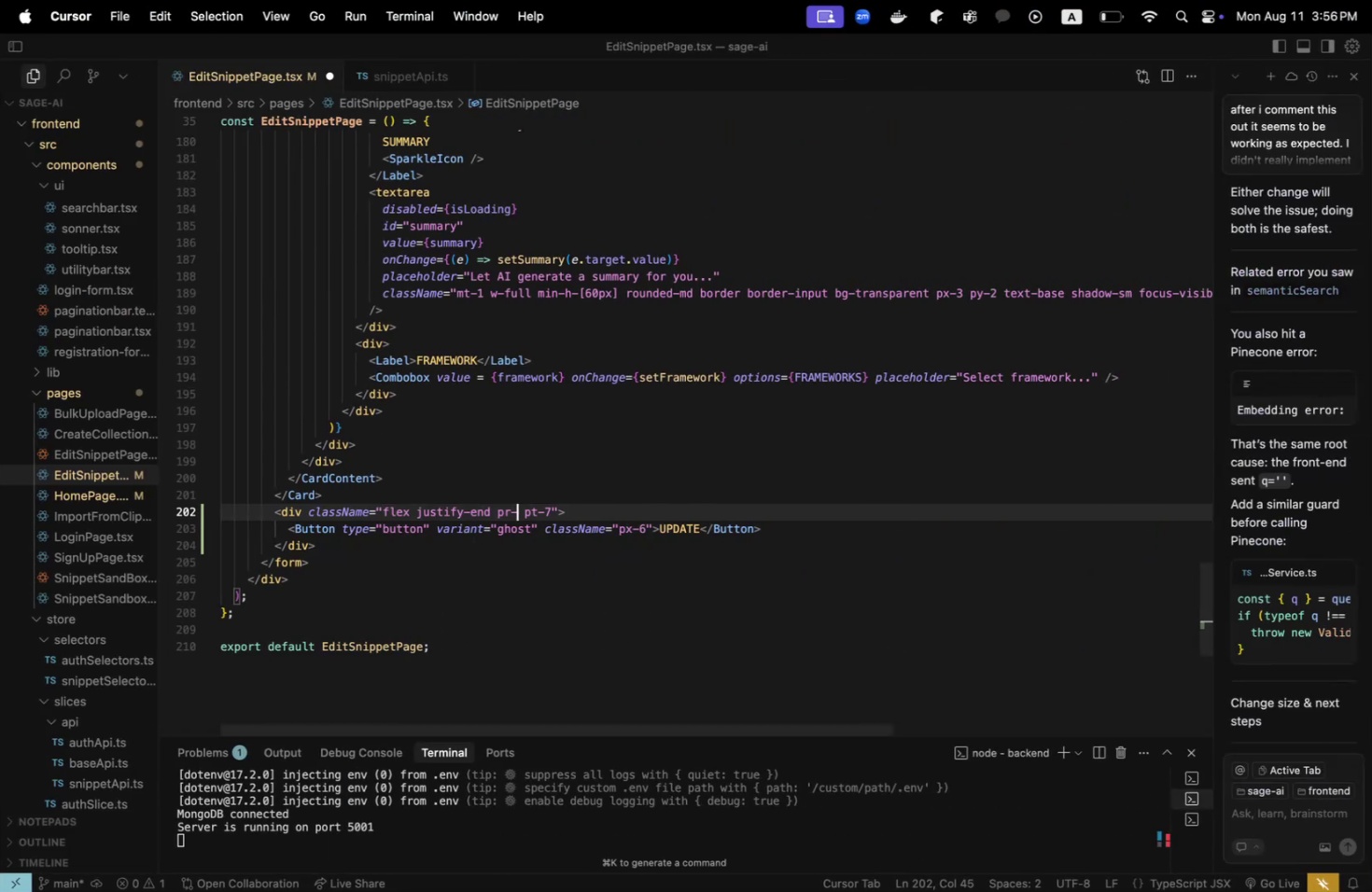 
key(2)
 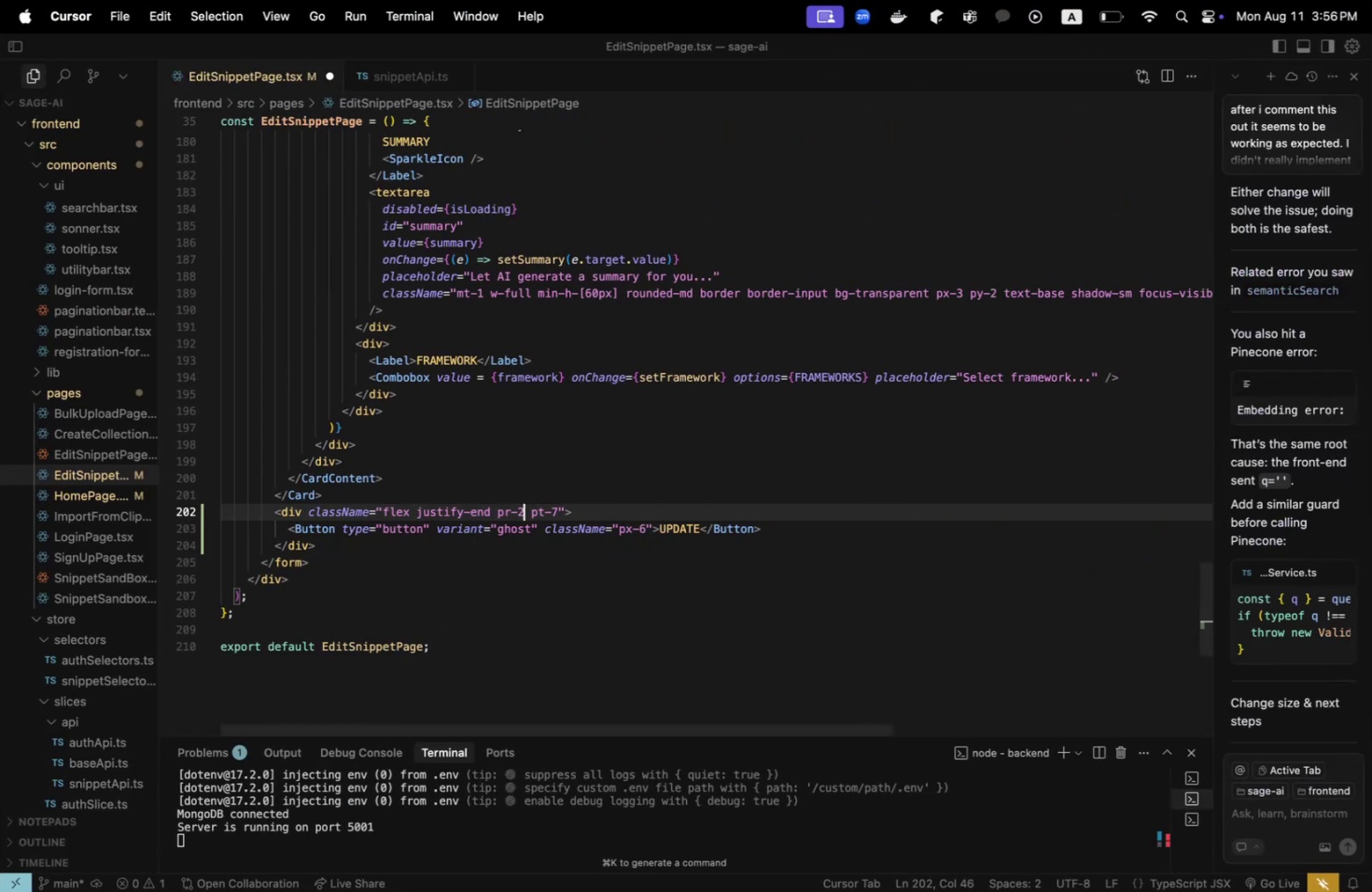 
key(Meta+CommandLeft)
 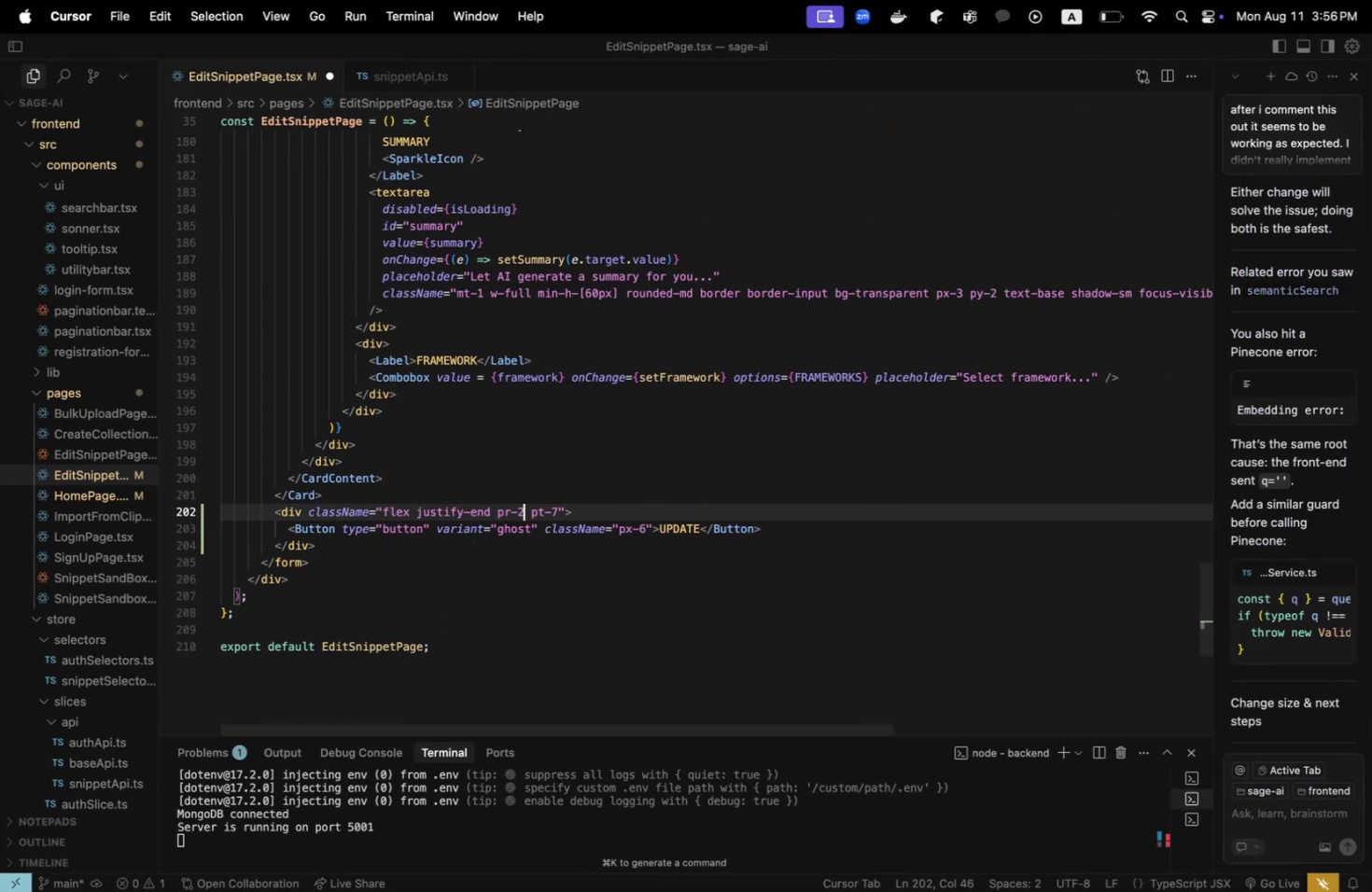 
key(Meta+S)
 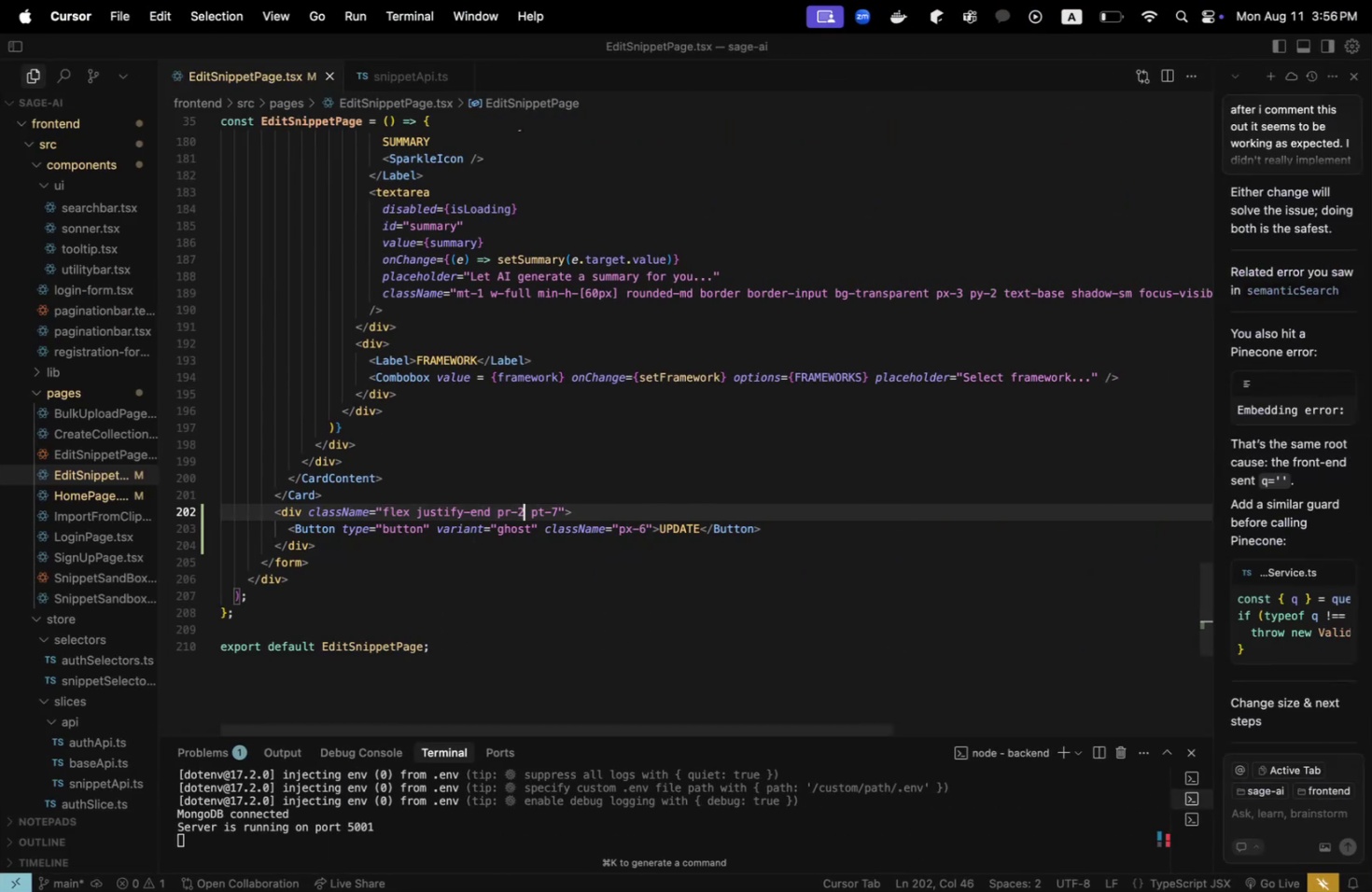 
key(Meta+CommandLeft)
 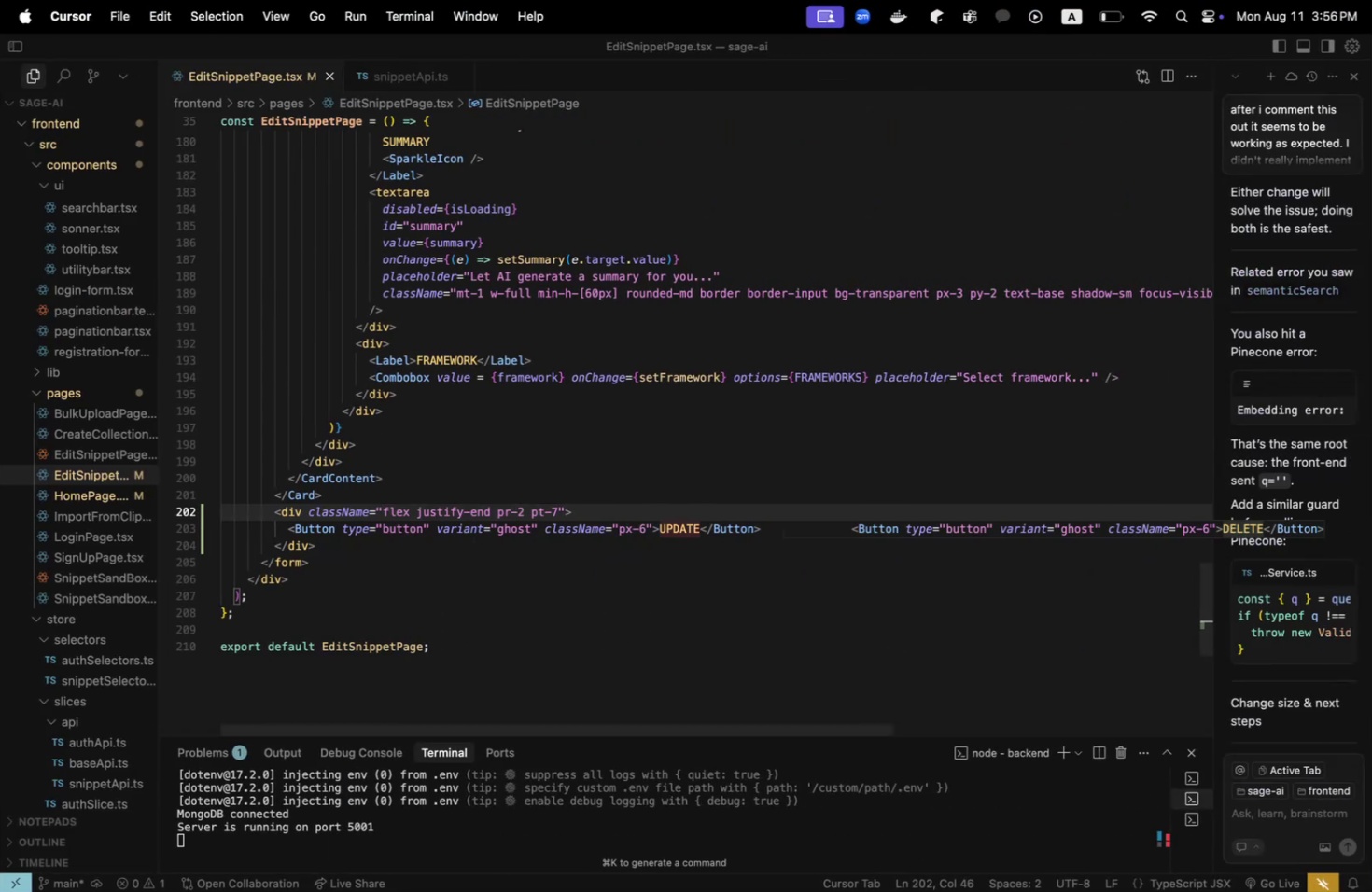 
key(Meta+Tab)
 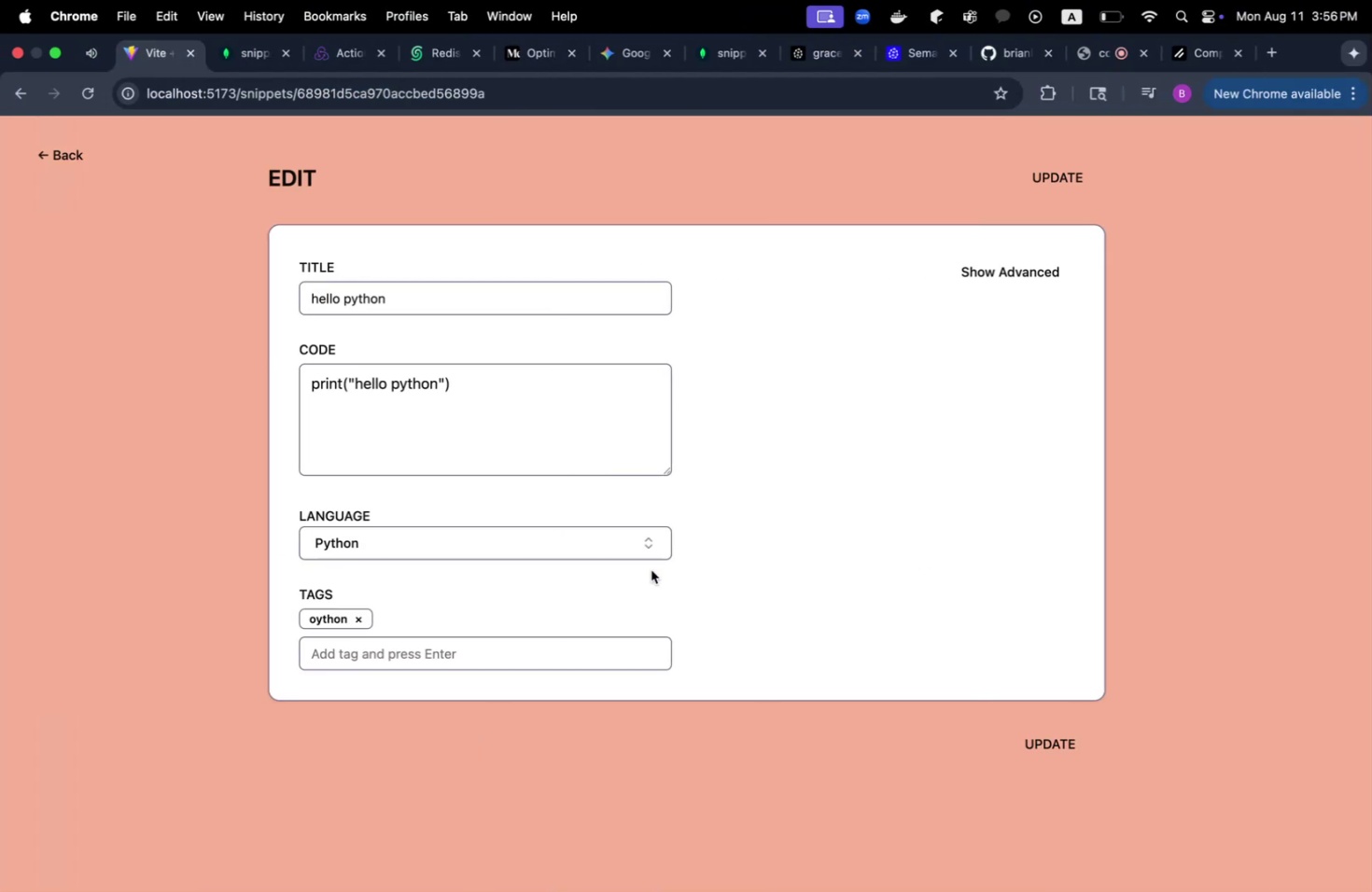 
key(Meta+CommandLeft)
 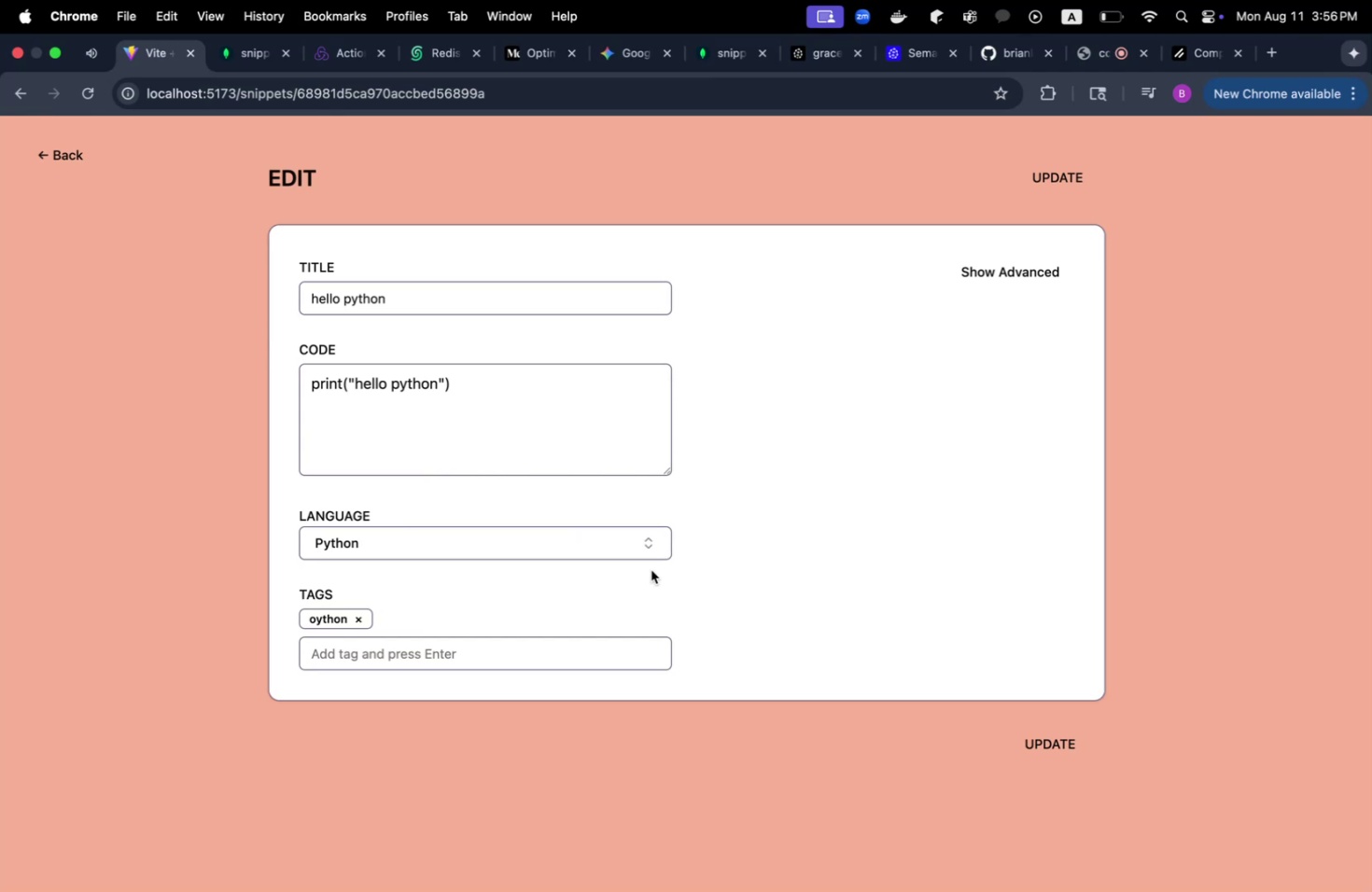 
key(Meta+Tab)
 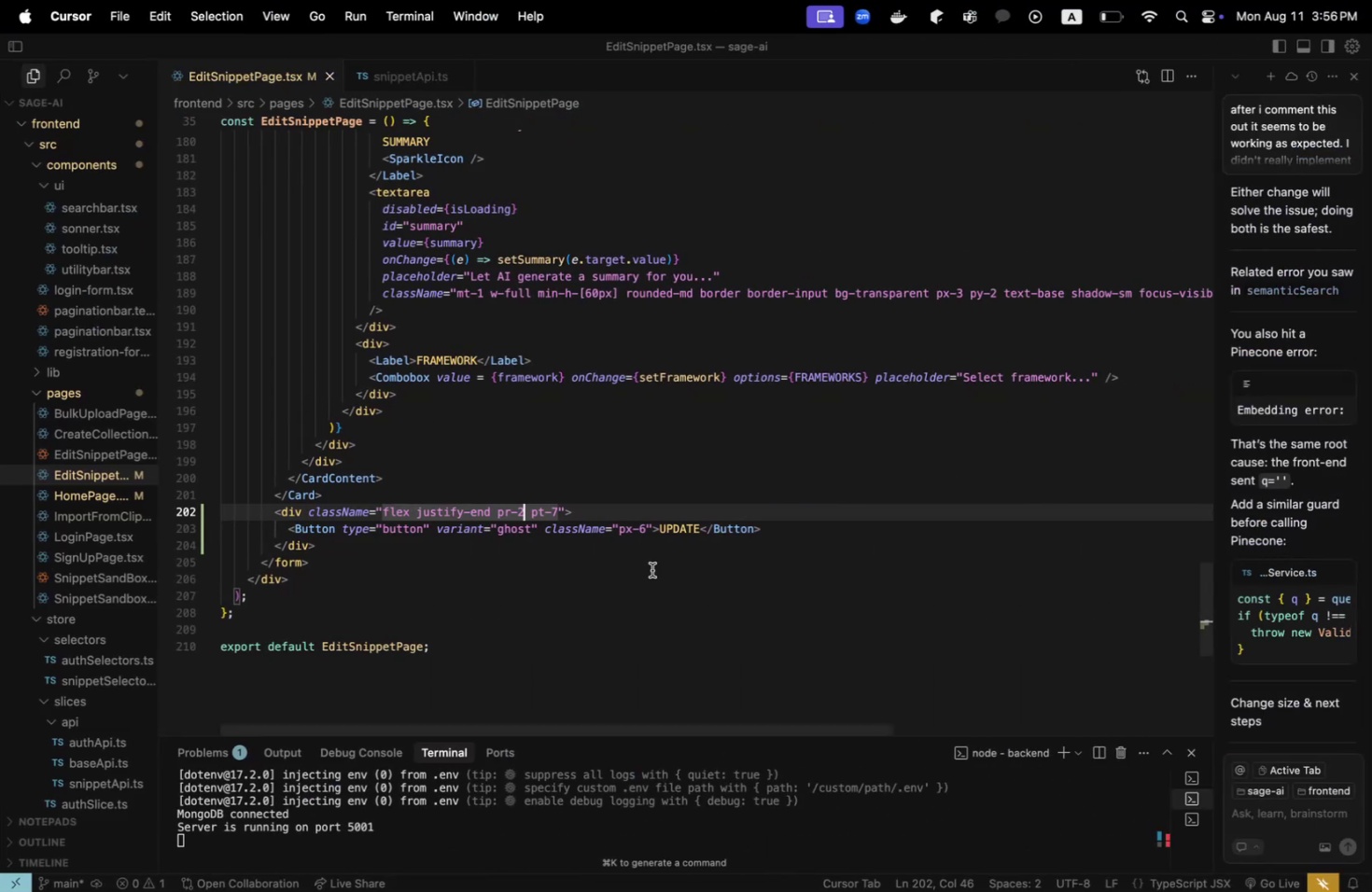 
key(Backspace)
 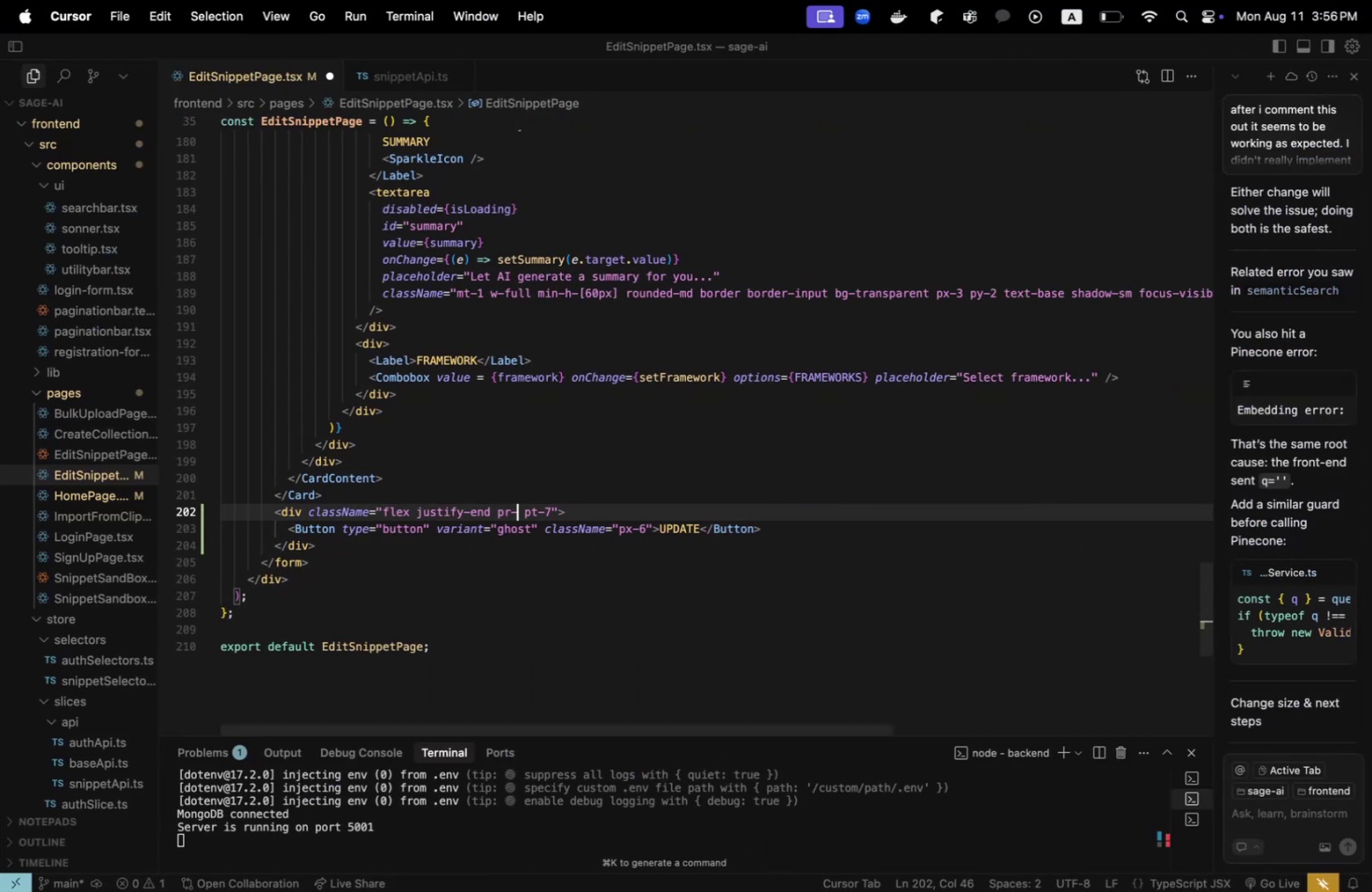 
key(Backspace)
 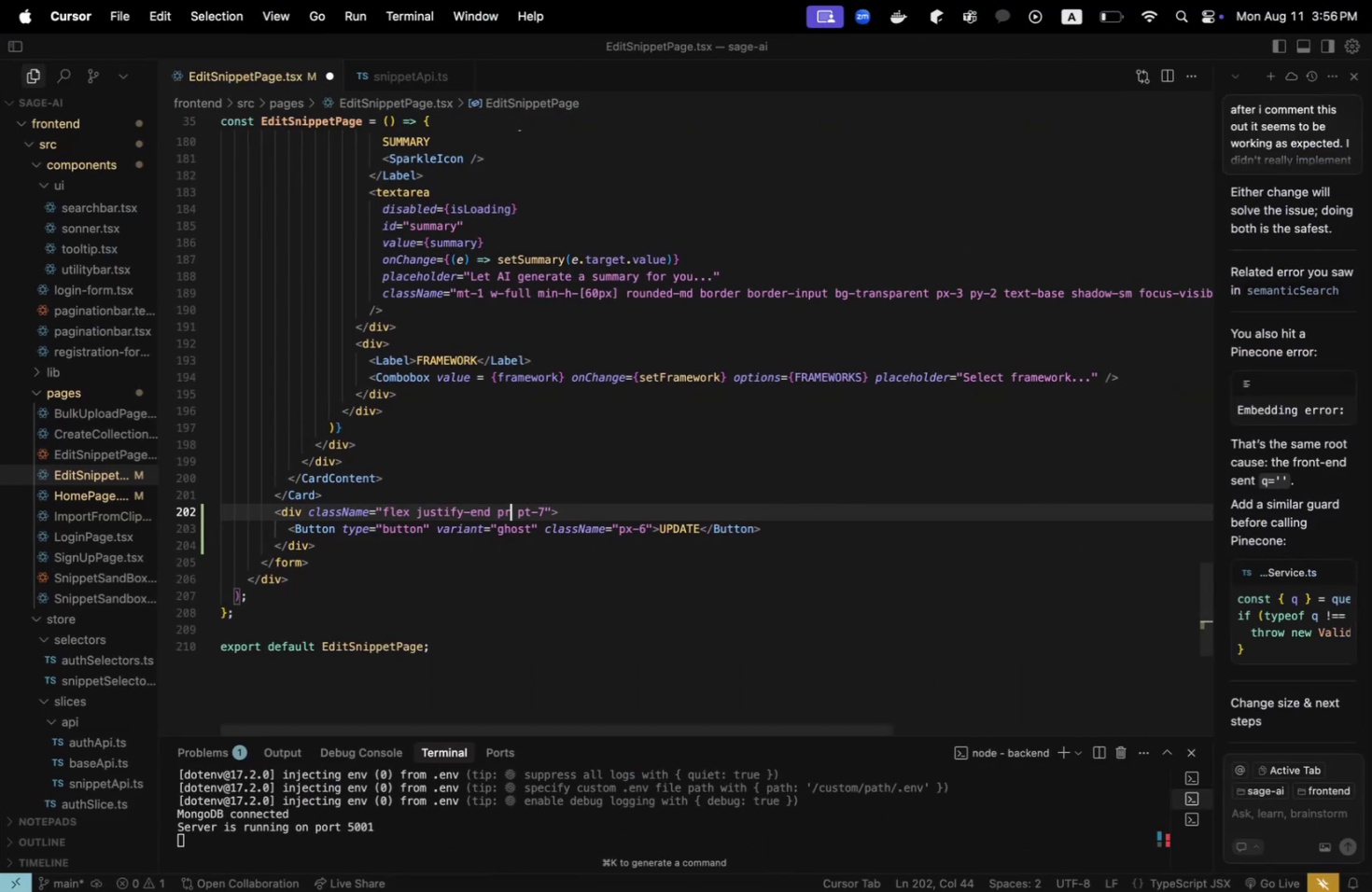 
key(Backspace)
 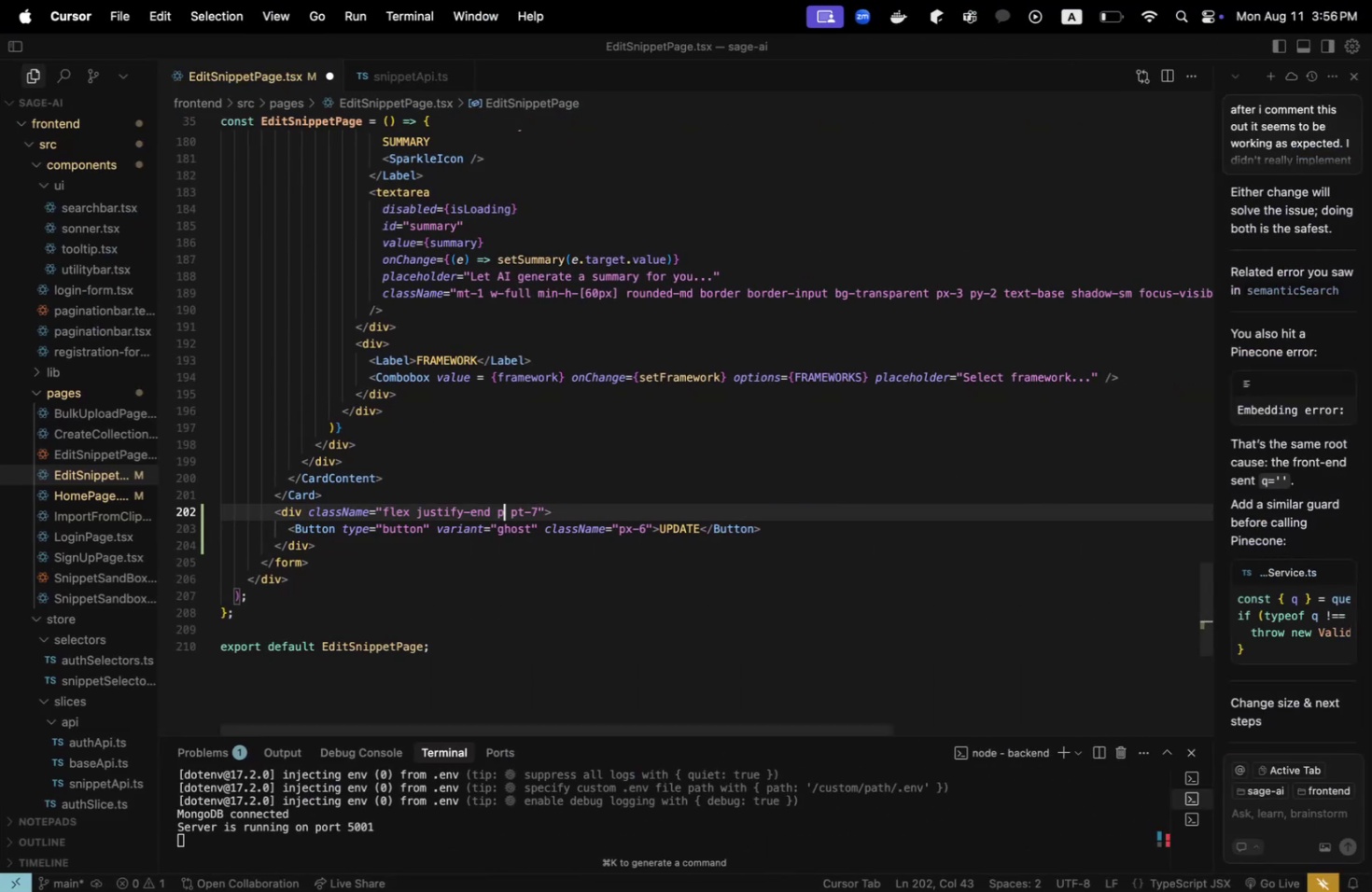 
key(Backspace)
 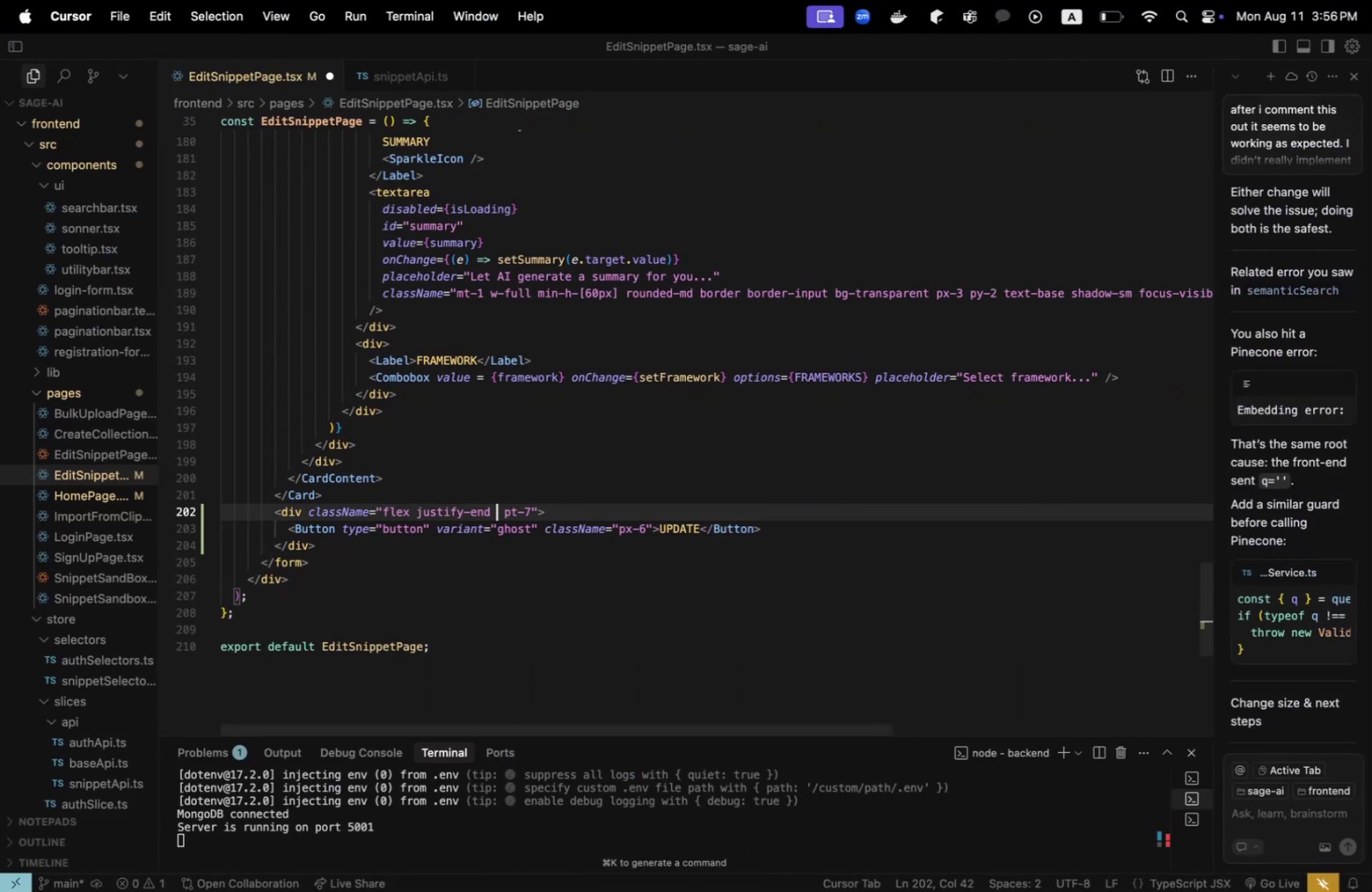 
key(Backspace)
 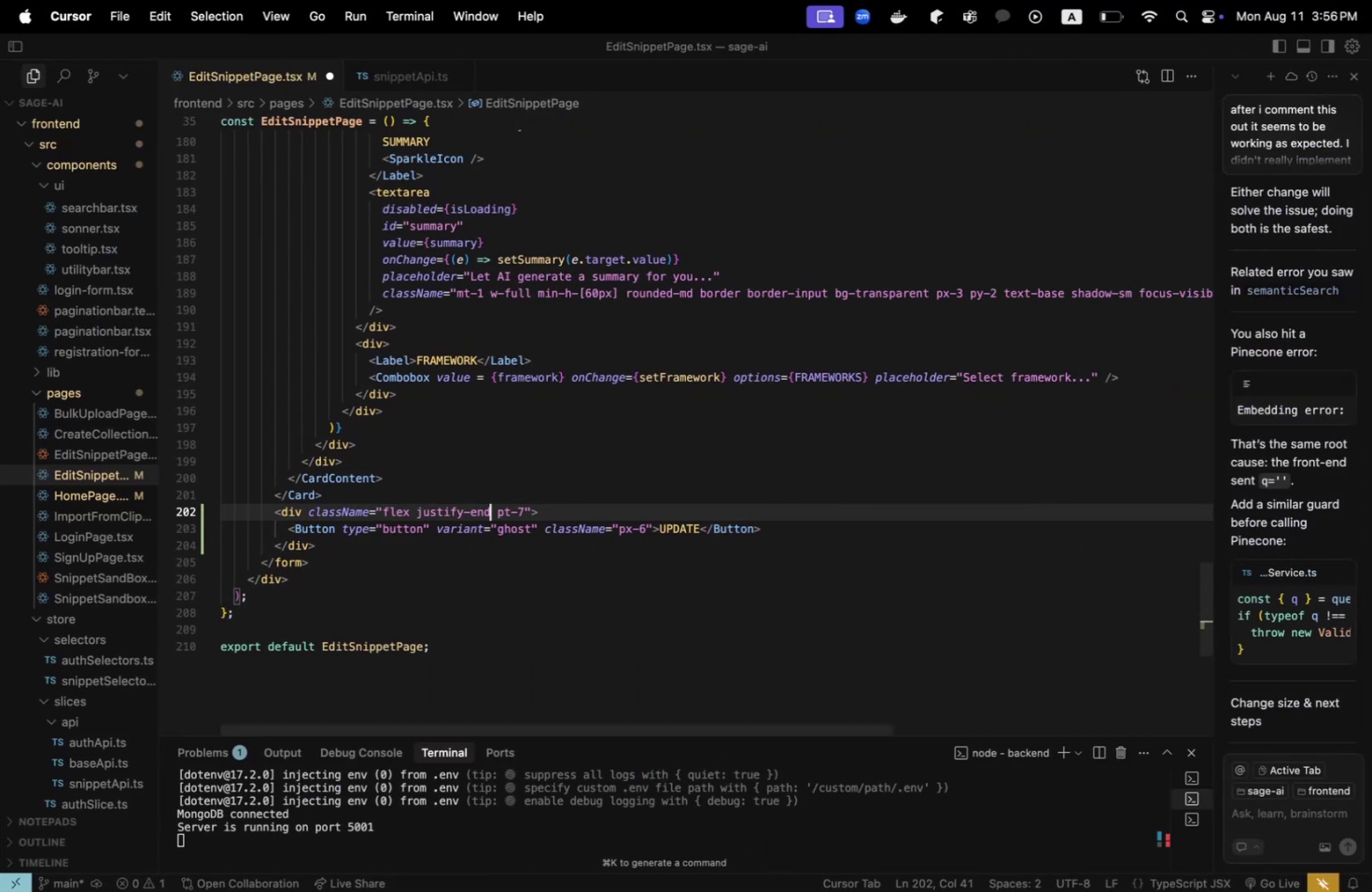 
key(Meta+CommandLeft)
 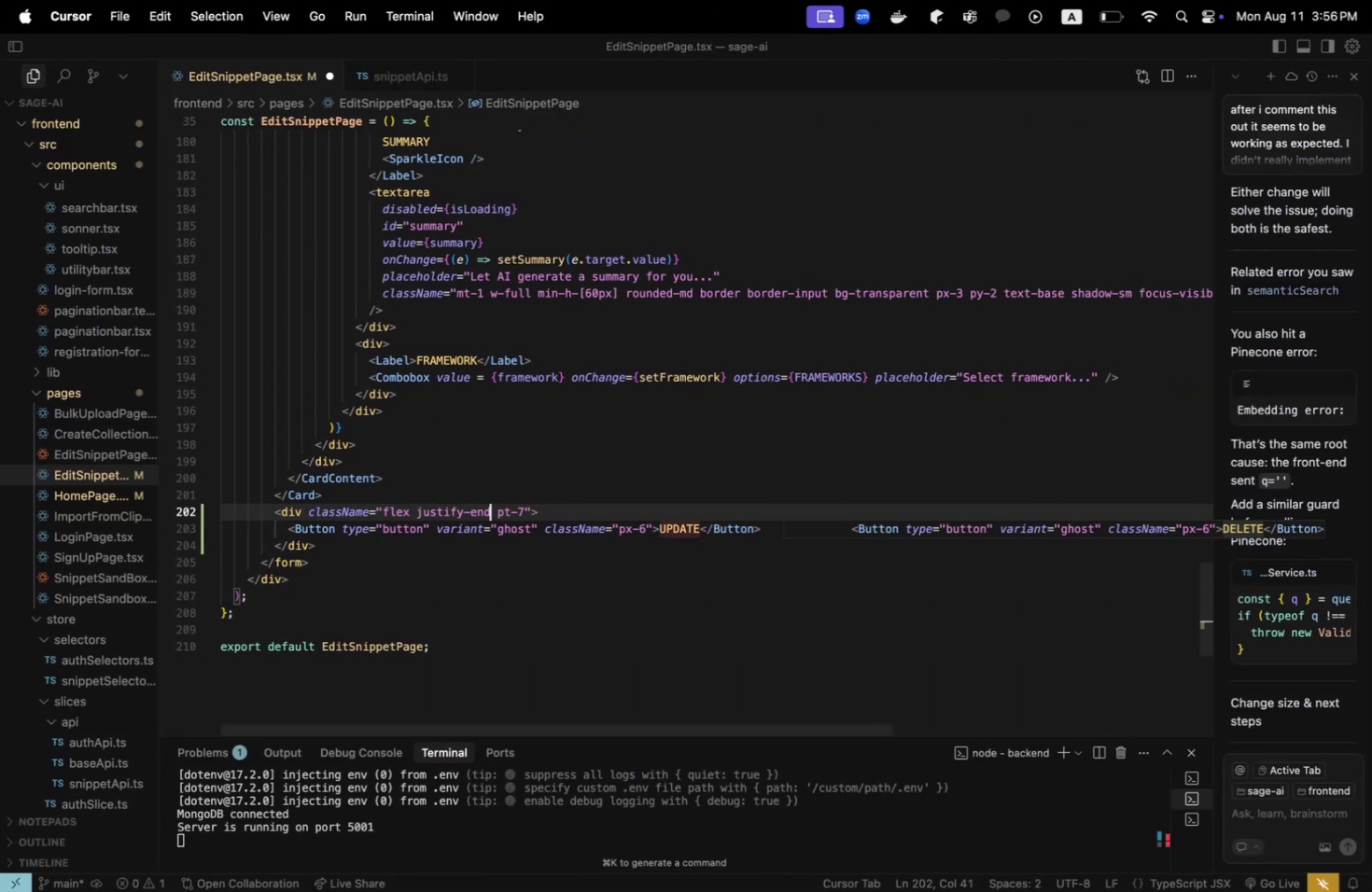 
key(Meta+S)
 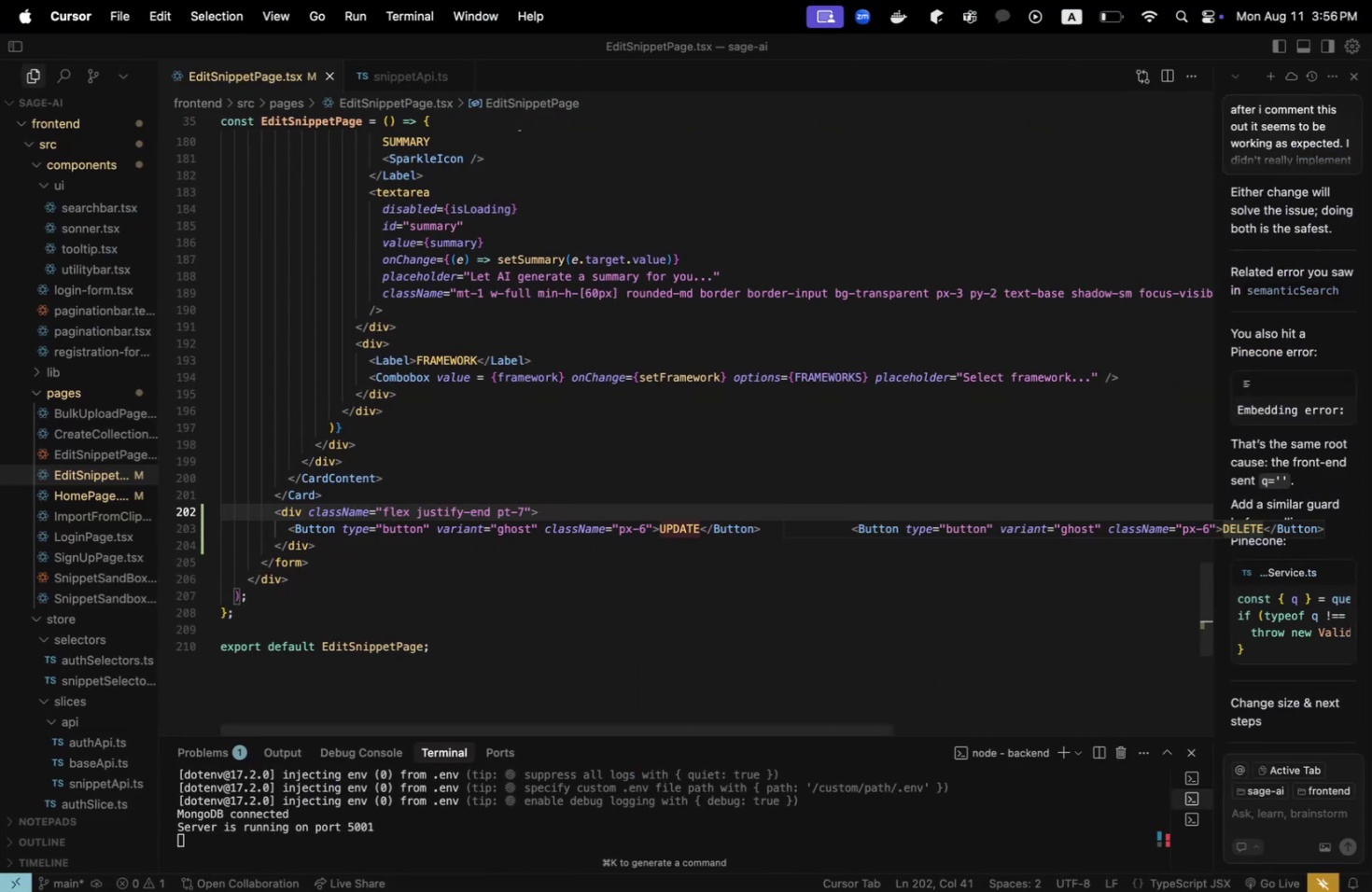 
key(Meta+CommandLeft)
 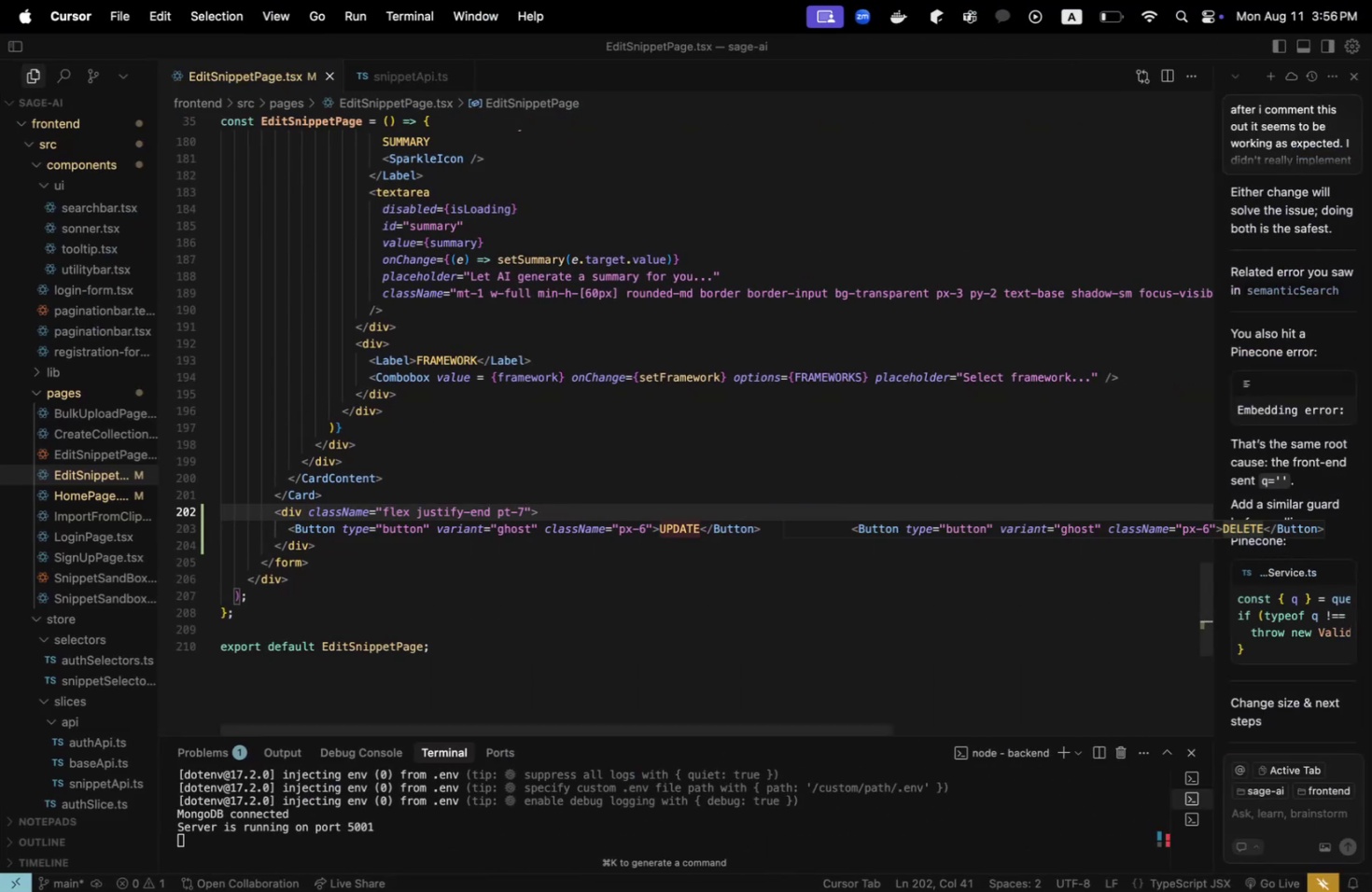 
key(Meta+Tab)
 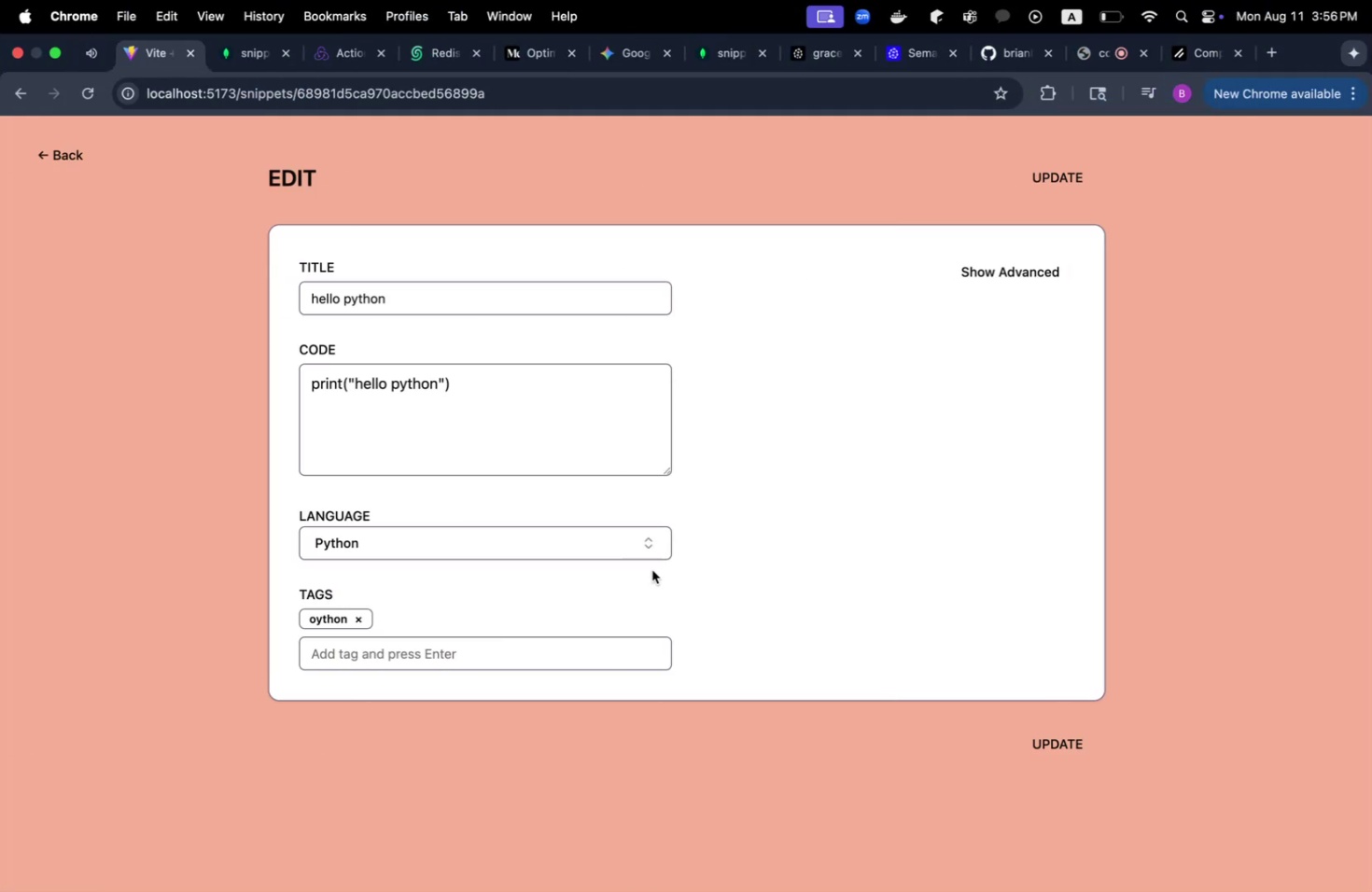 
key(Meta+CommandLeft)
 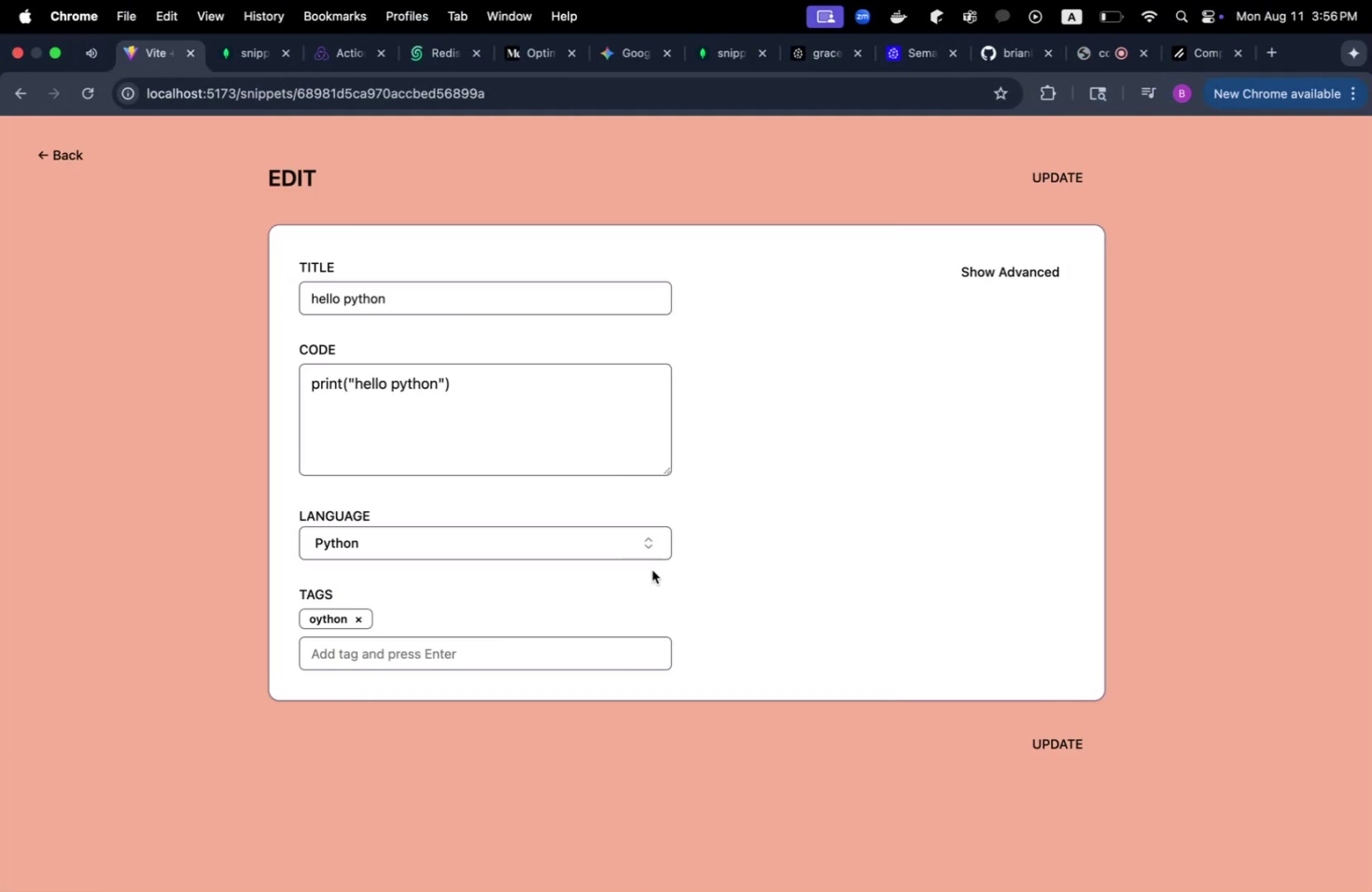 
key(Meta+Tab)
 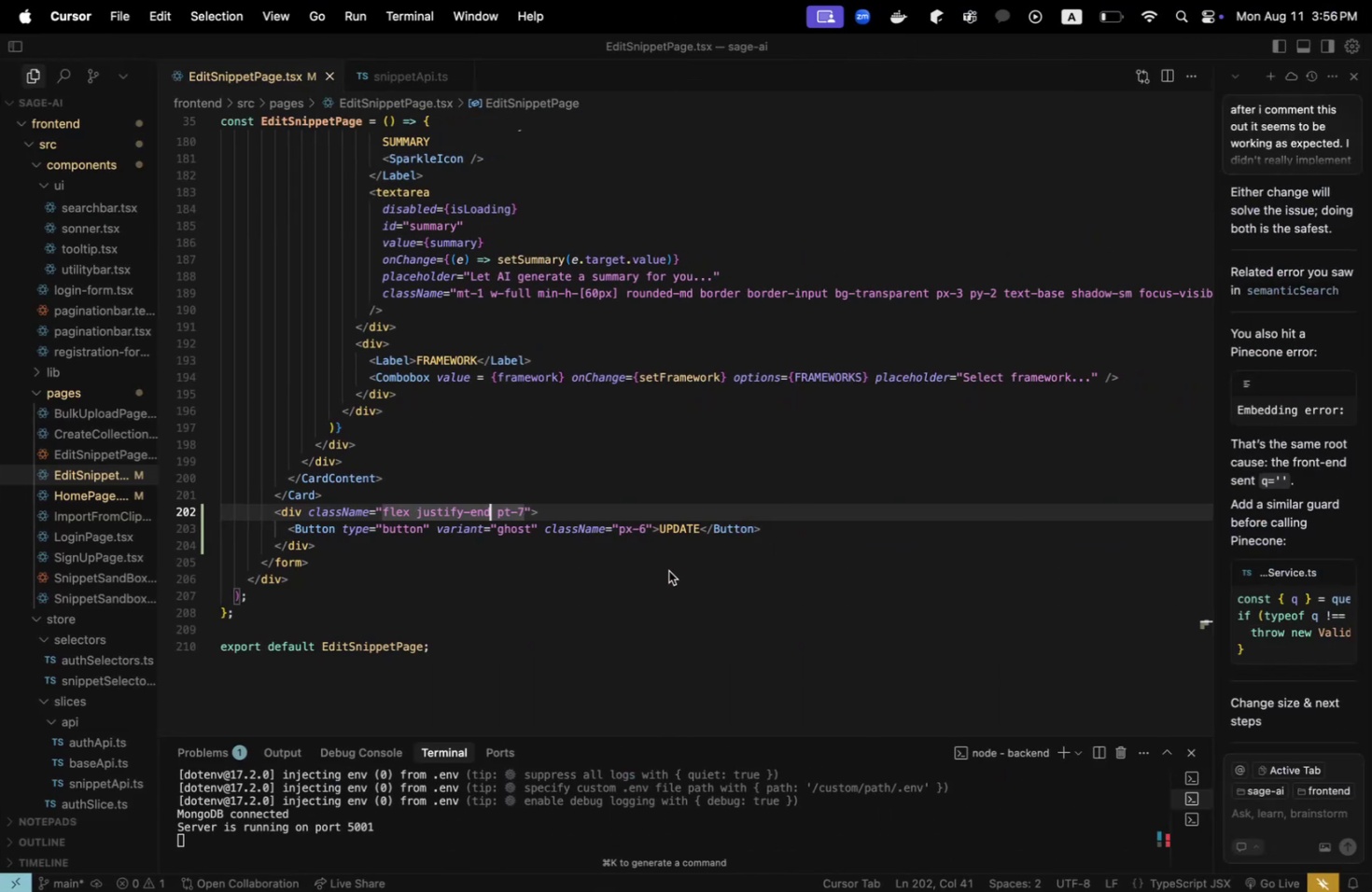 
key(Meta+CommandLeft)
 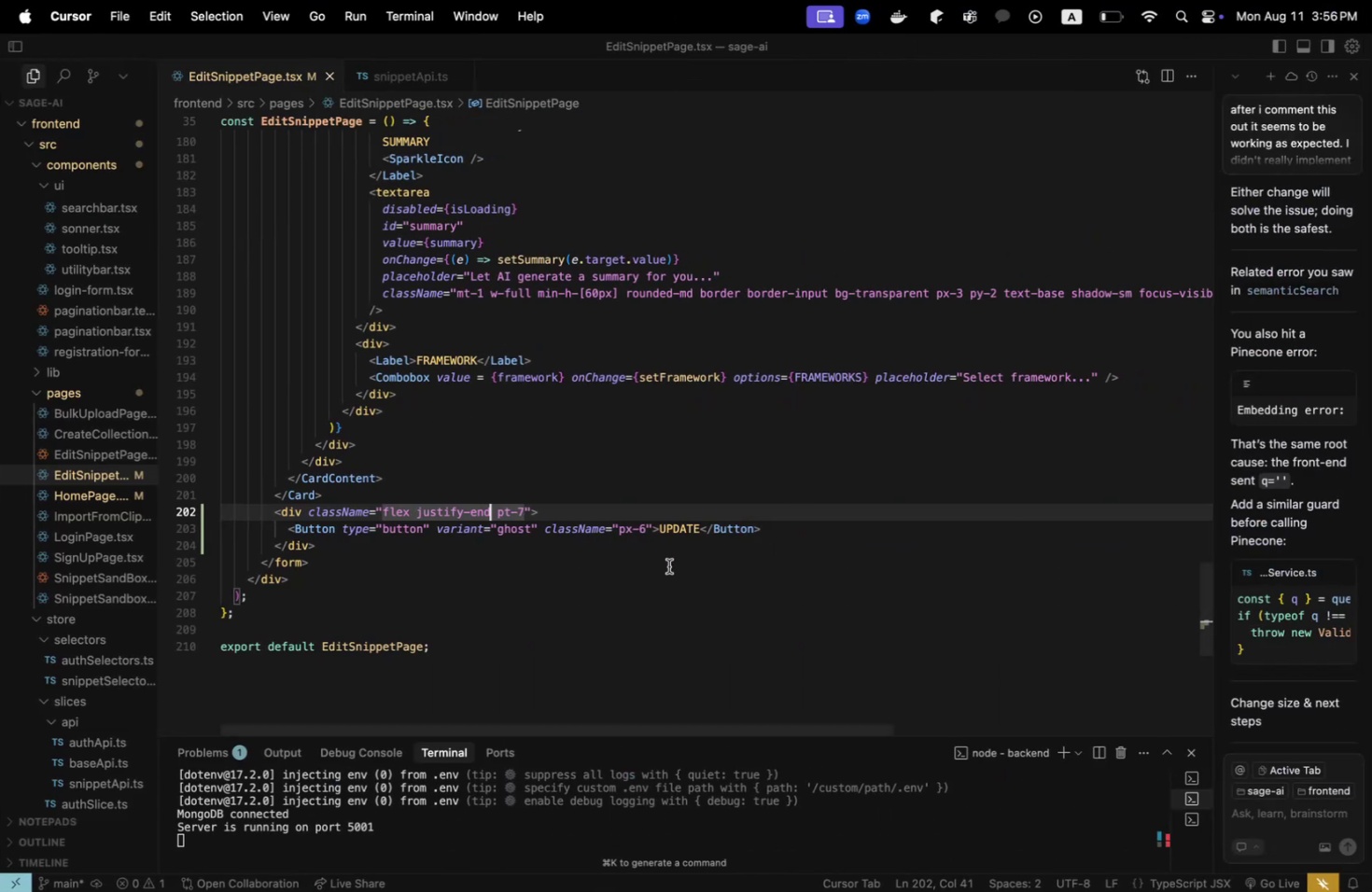 
key(Meta+Tab)
 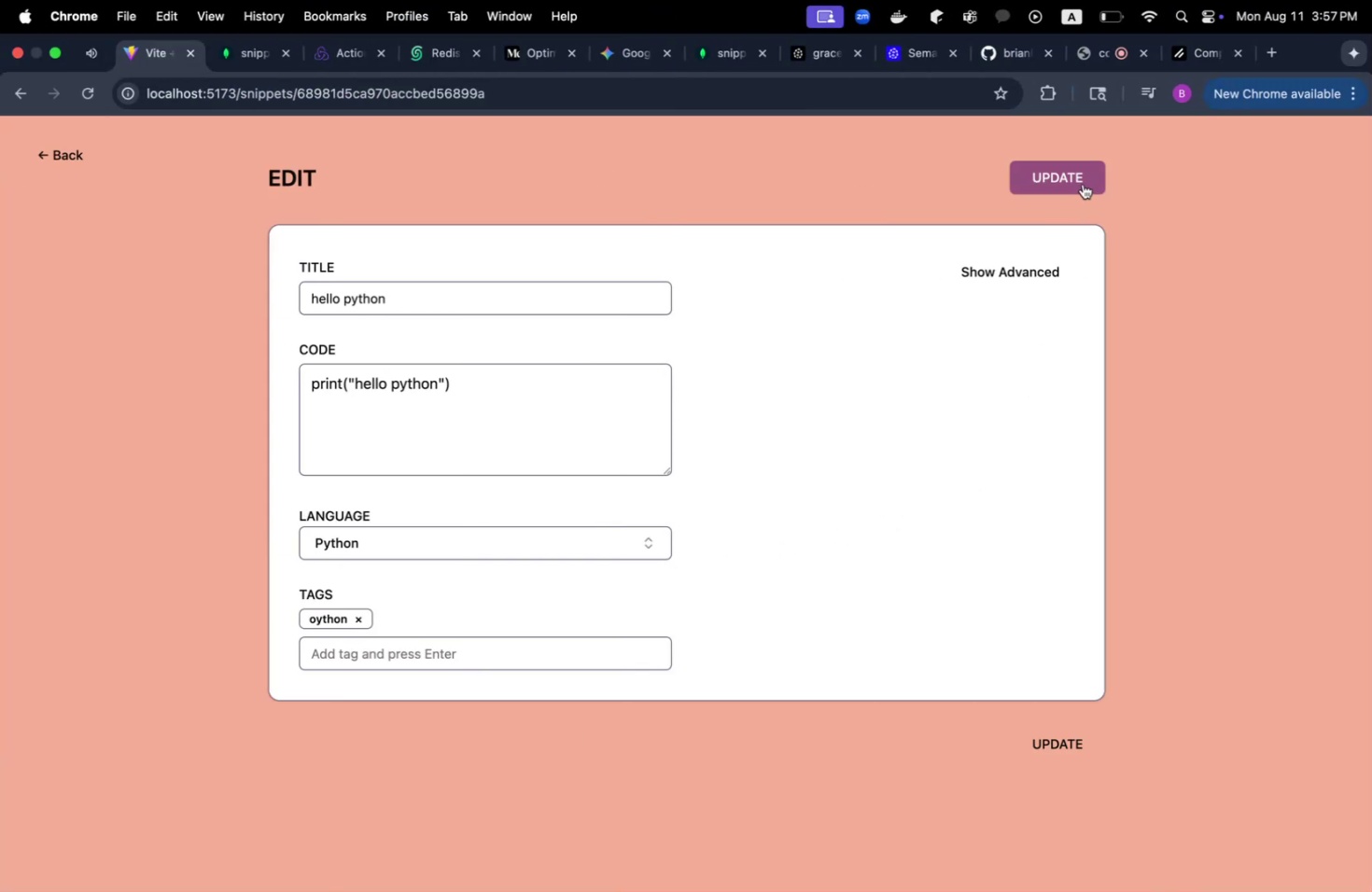 
mouse_move([1059, 731])
 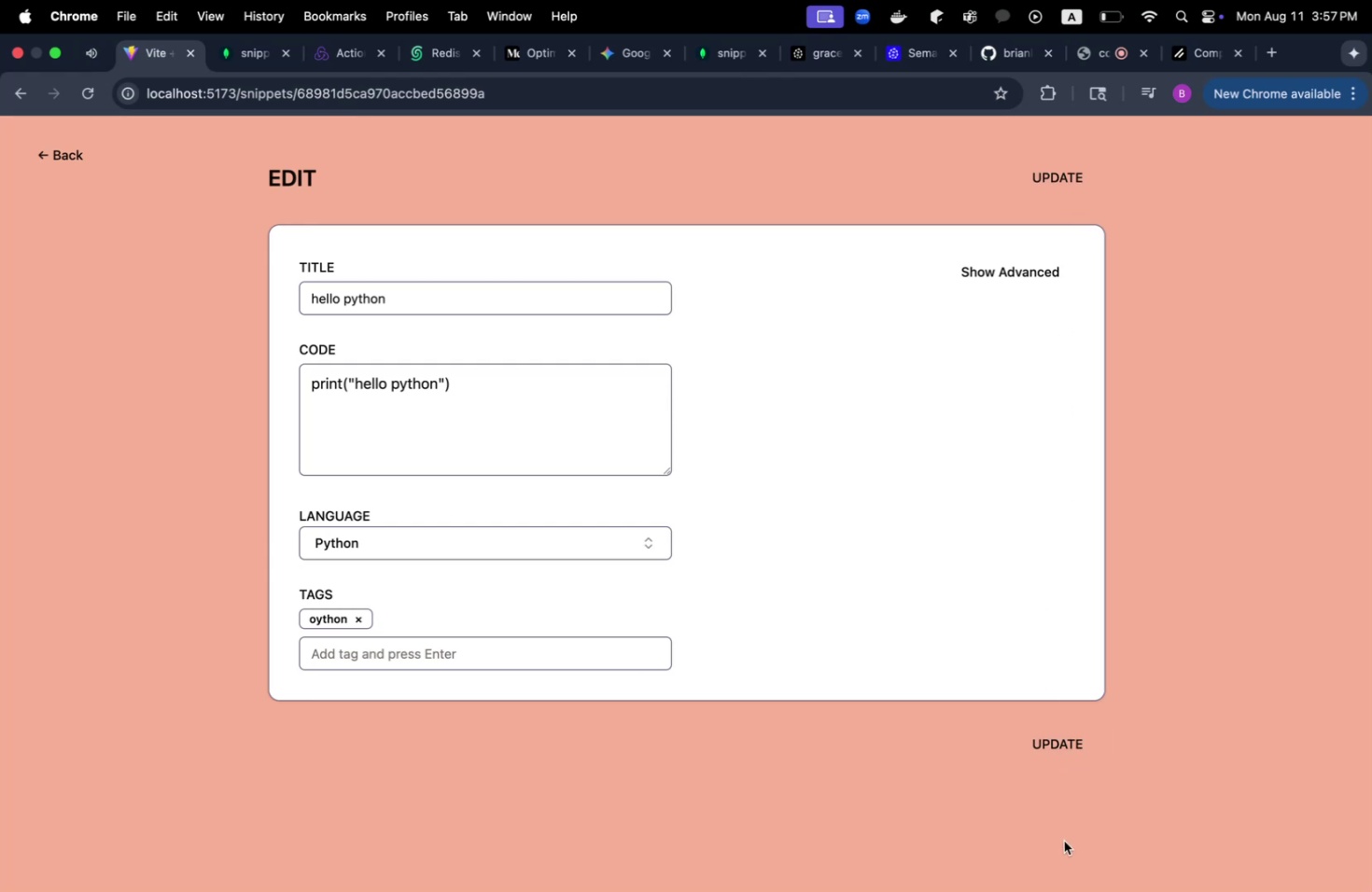 
wait(5.91)
 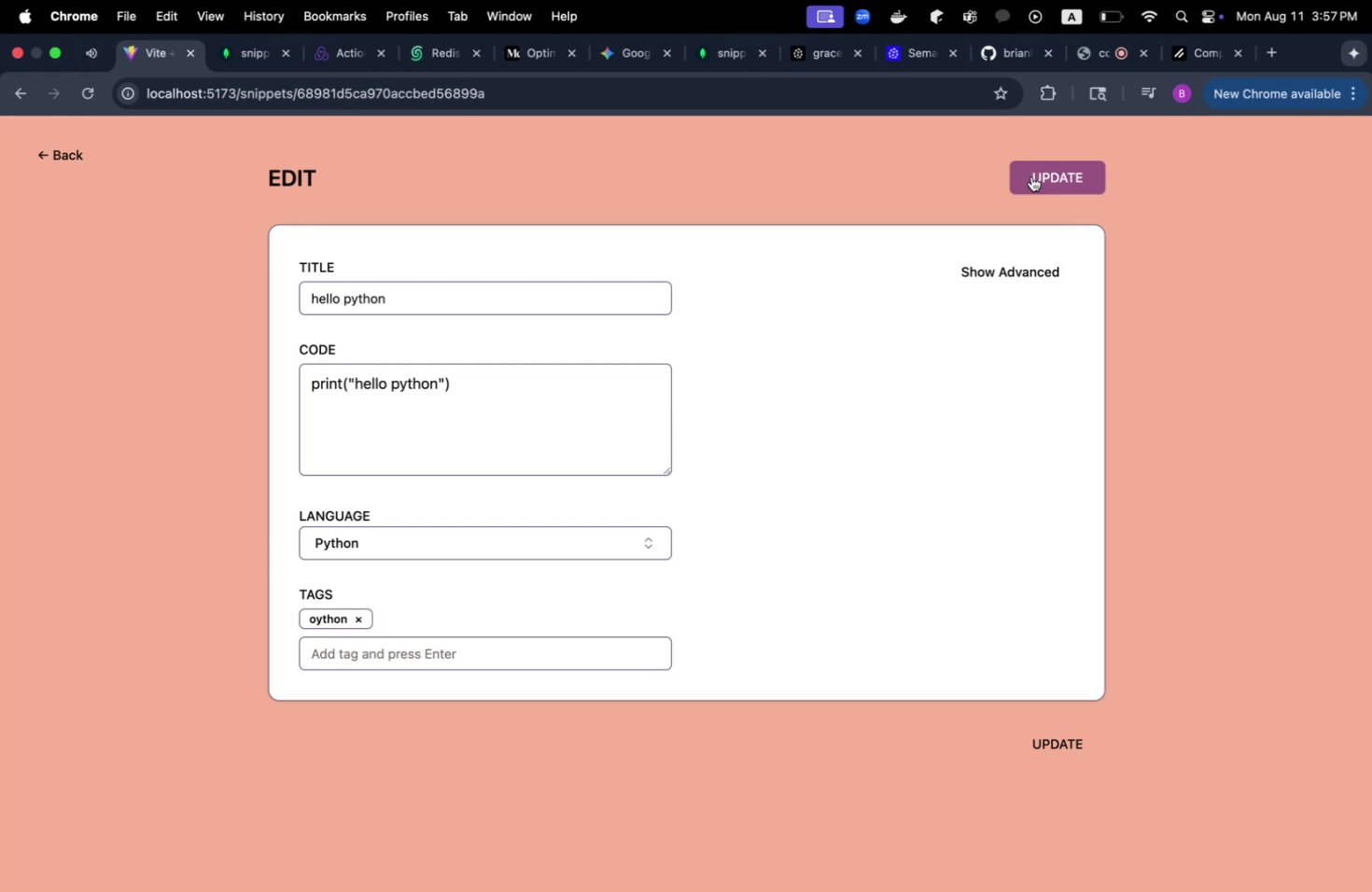 
key(Meta+CommandLeft)
 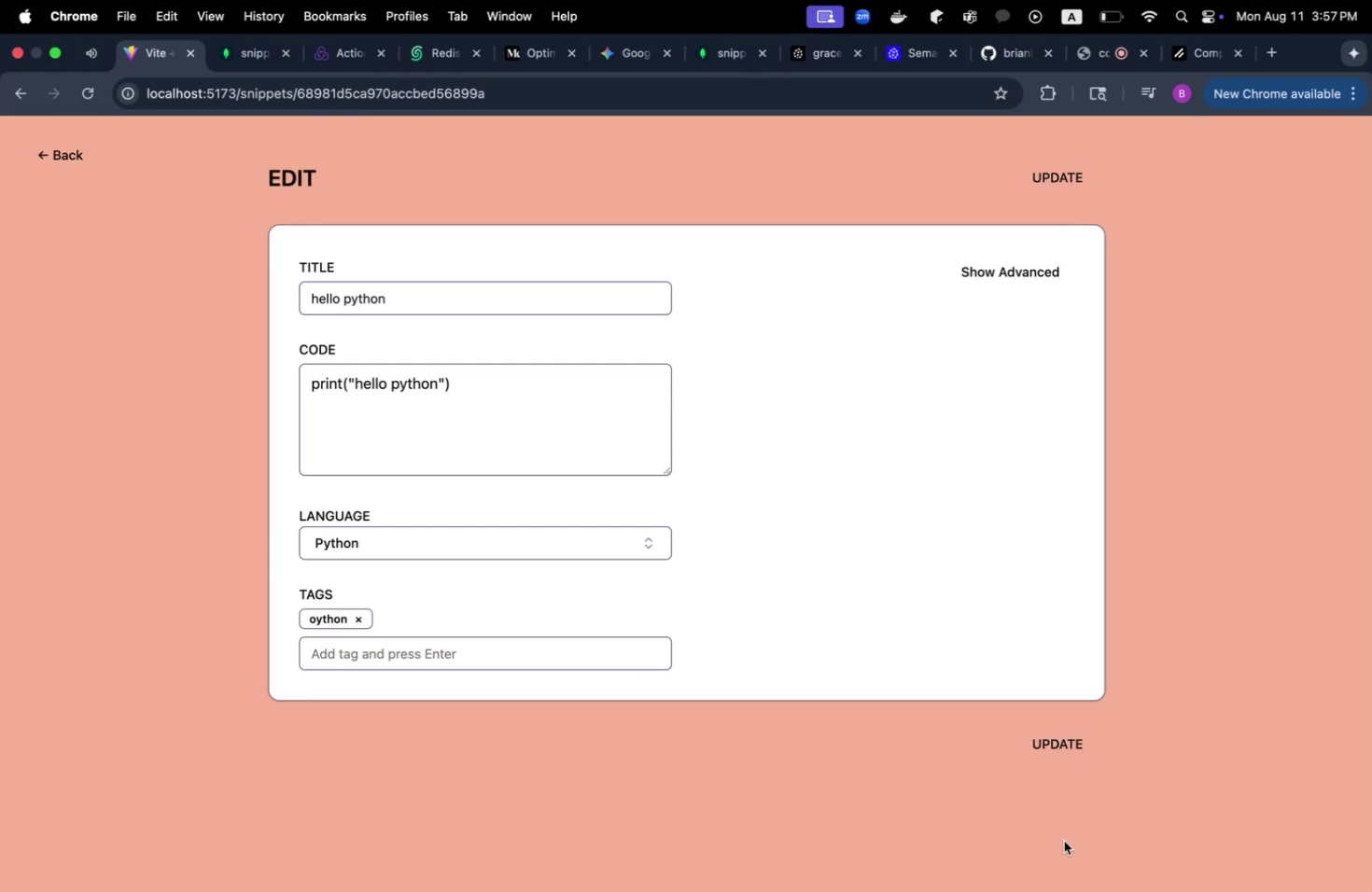 
key(Meta+Tab)
 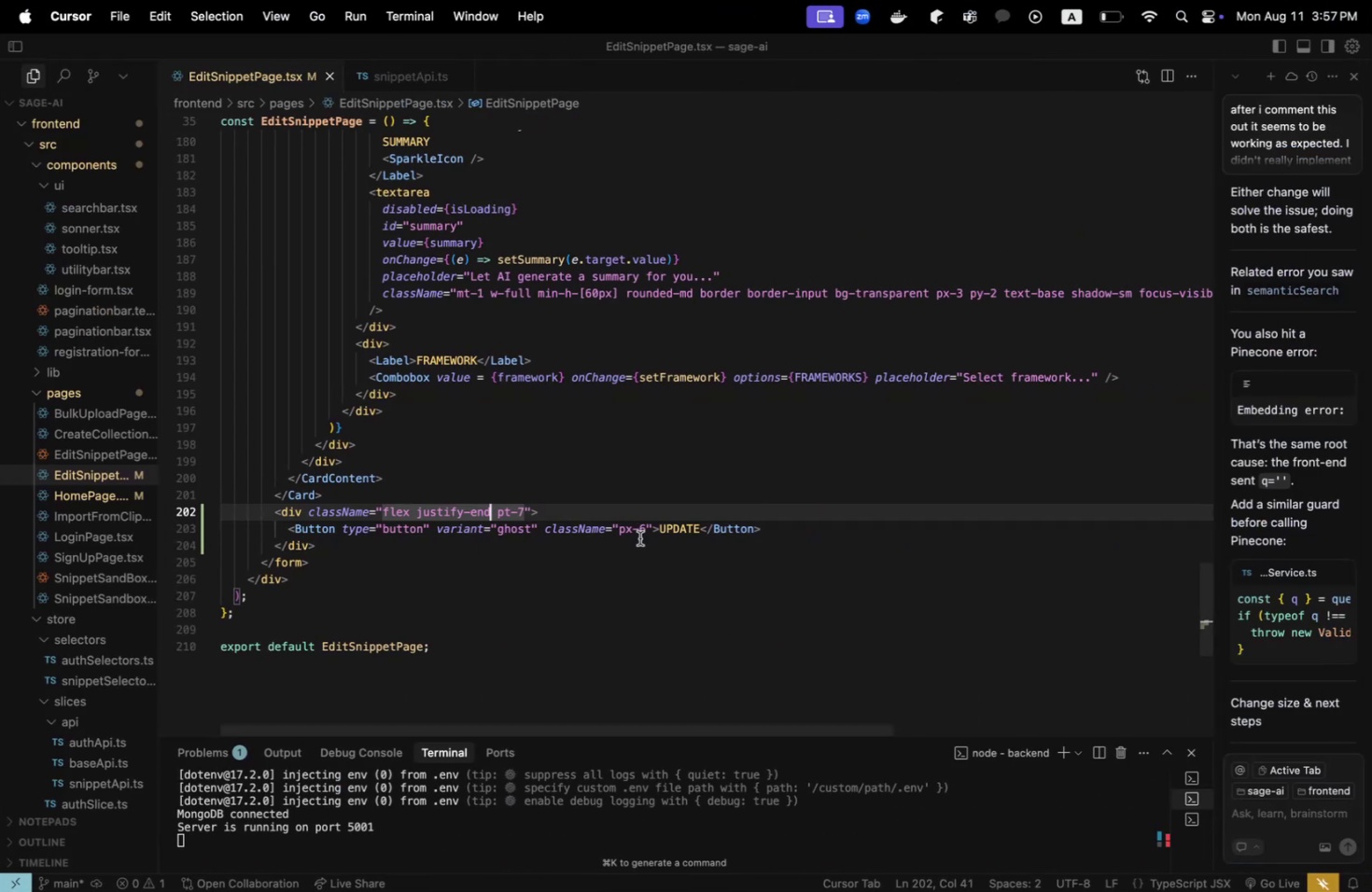 
double_click([690, 523])
 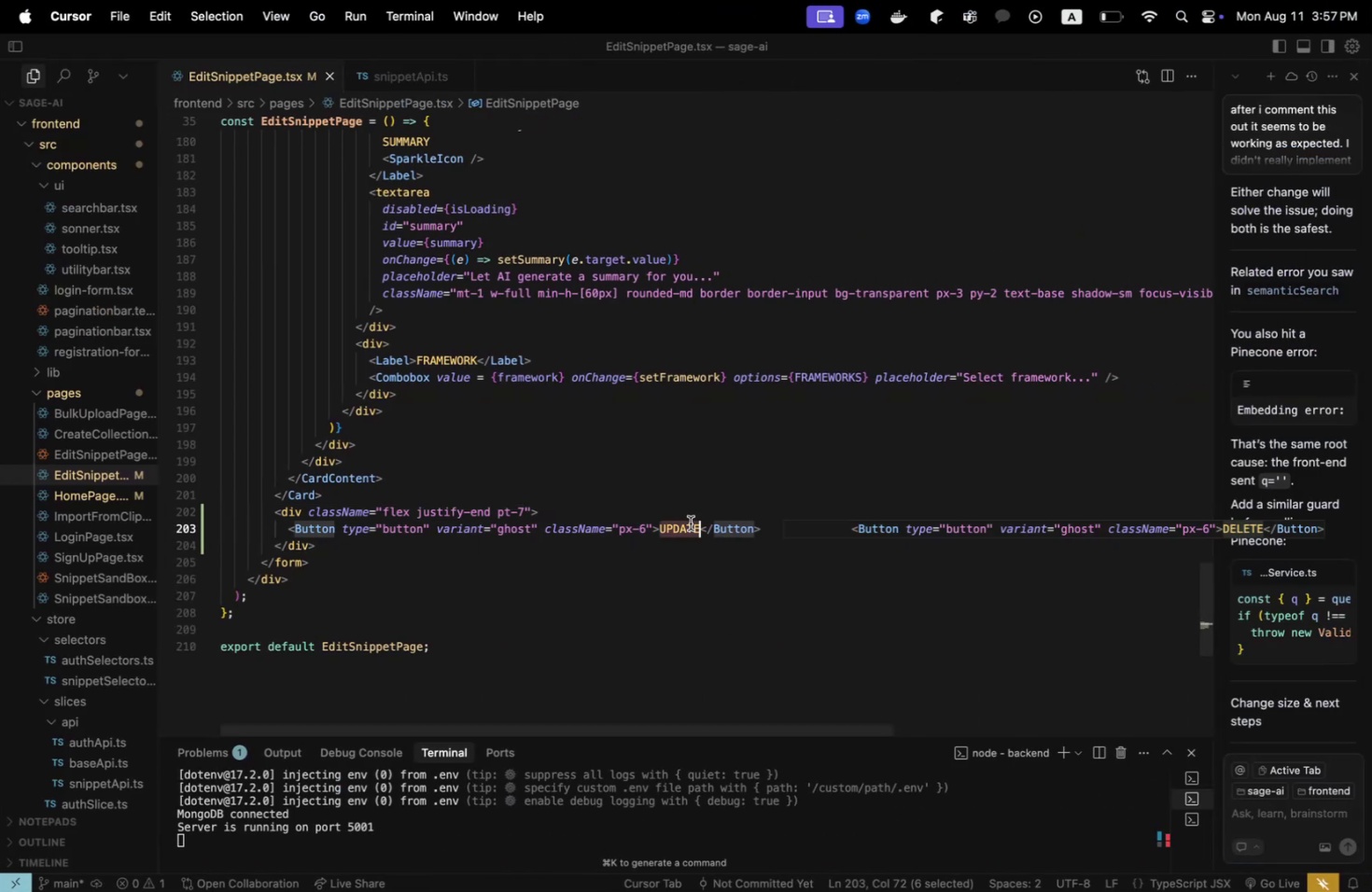 
type(Delete)
 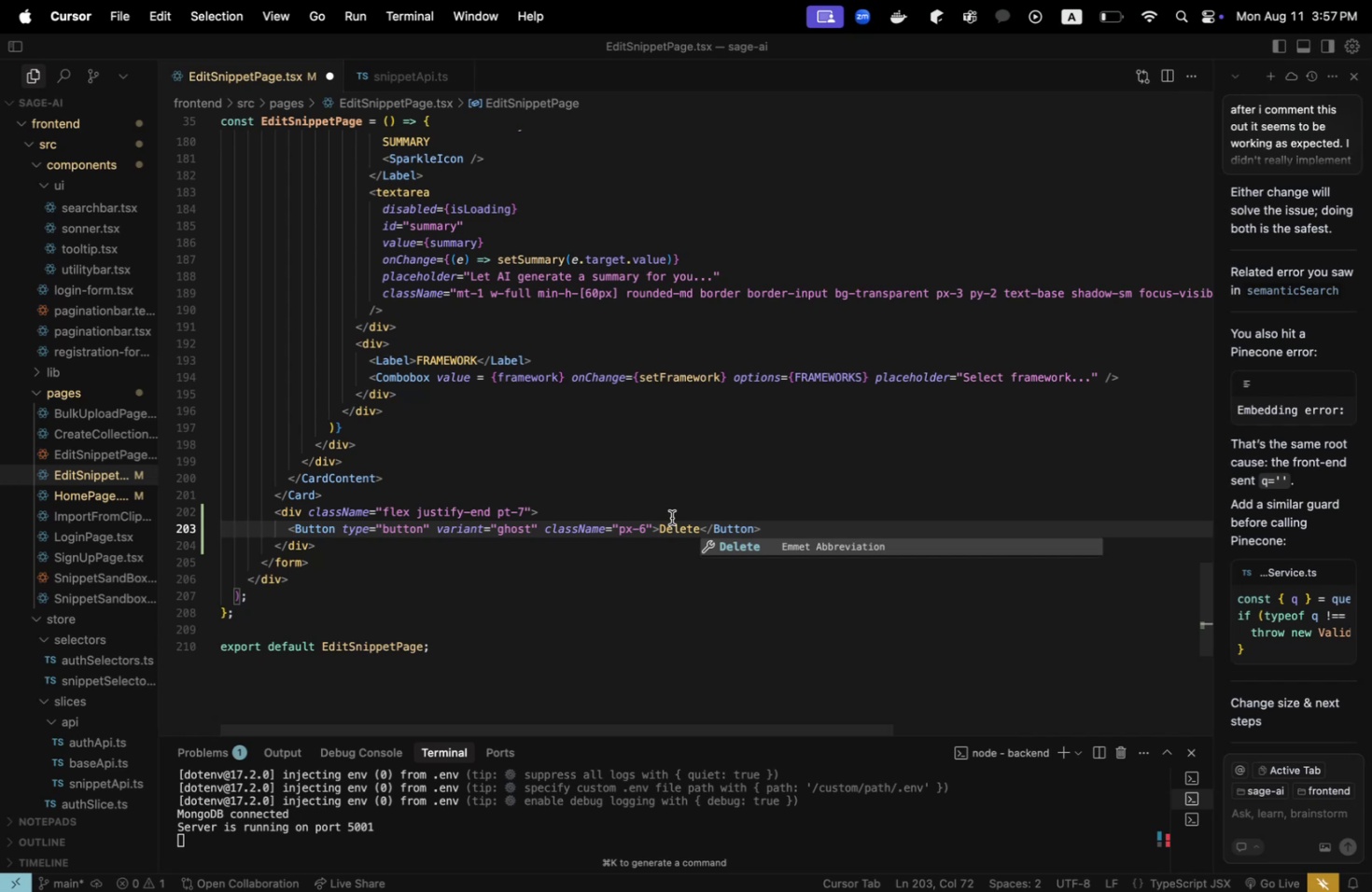 
double_click([675, 535])
 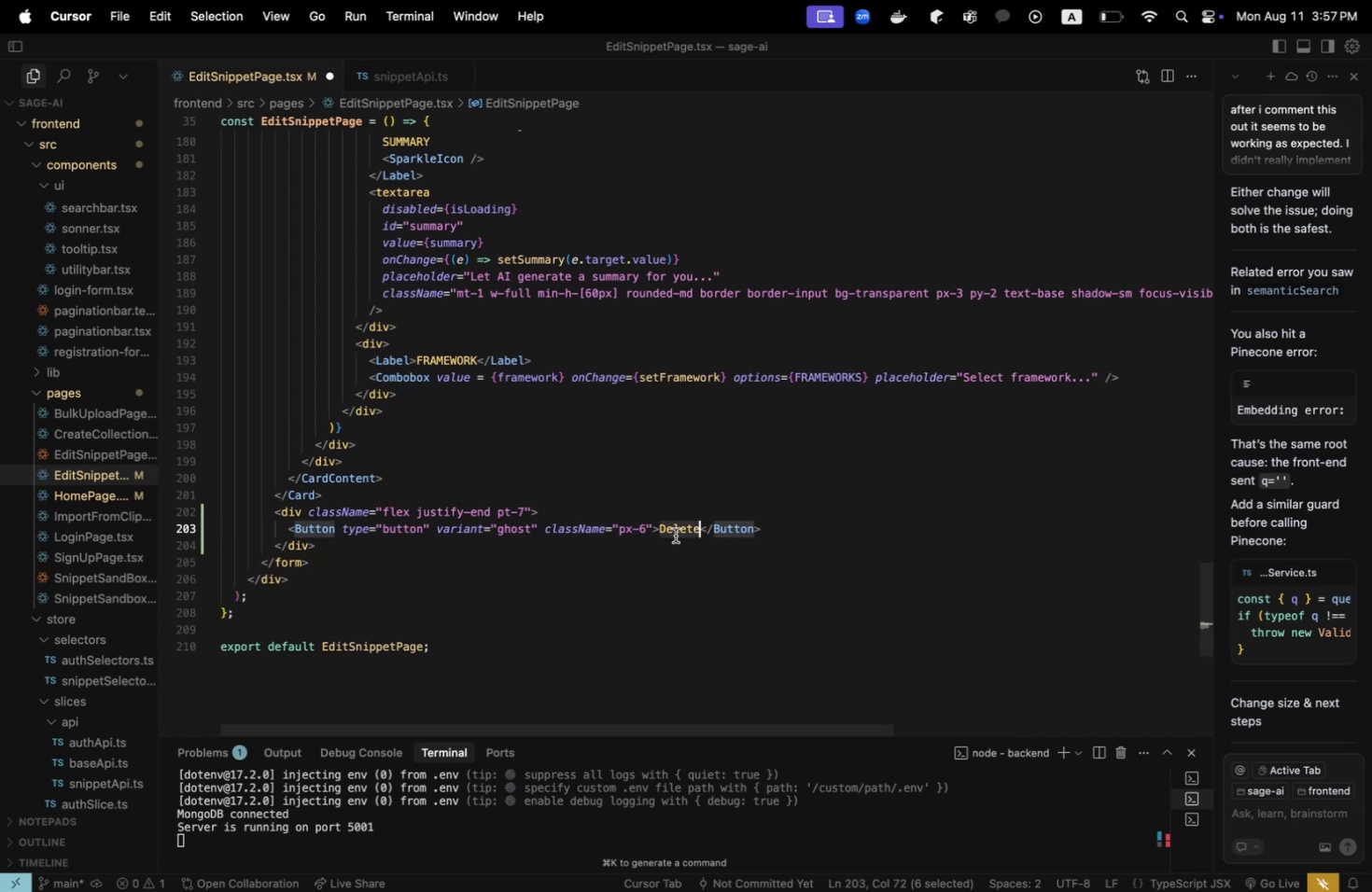 
type(DELETE)
 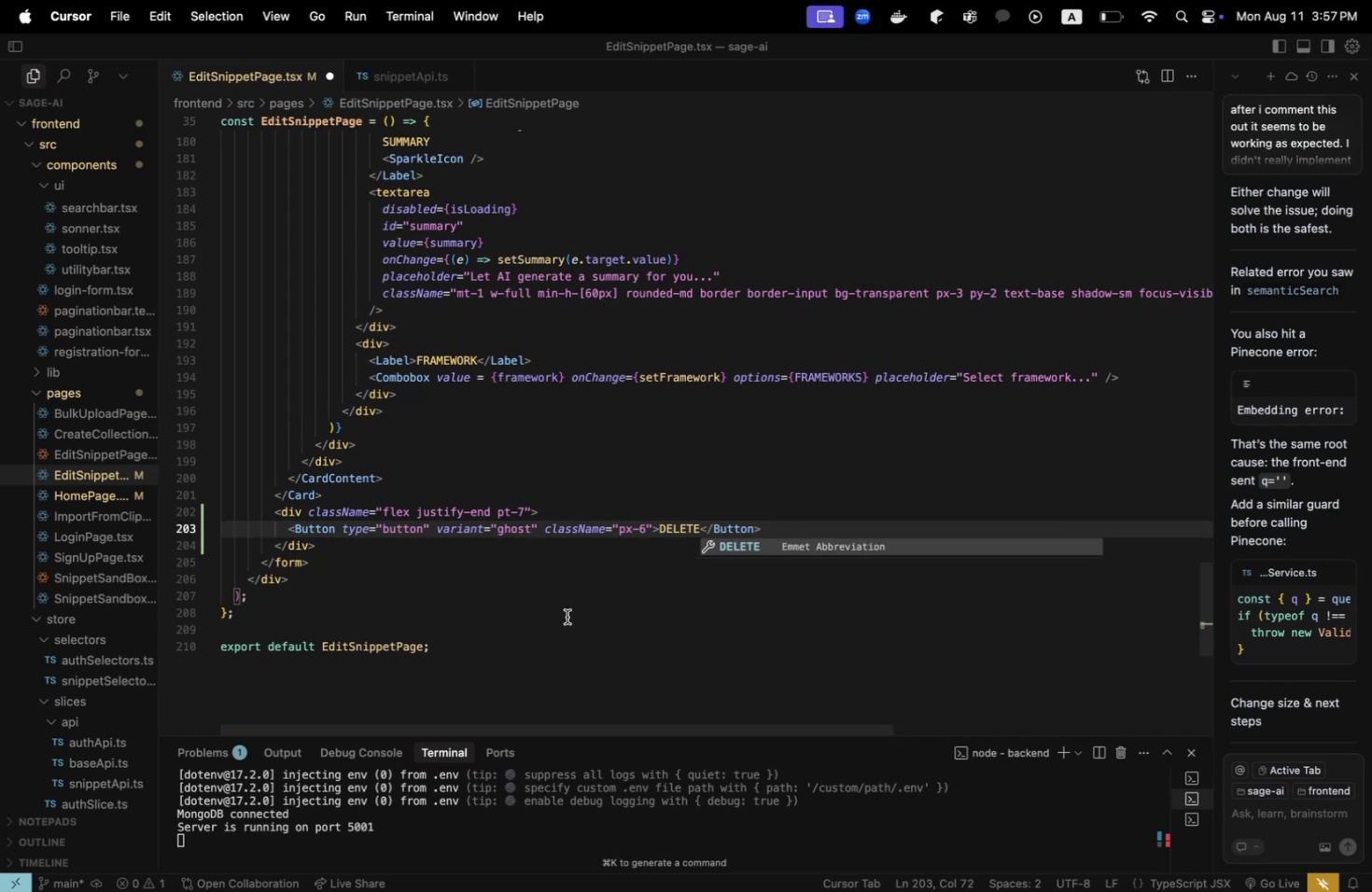 
left_click([568, 613])
 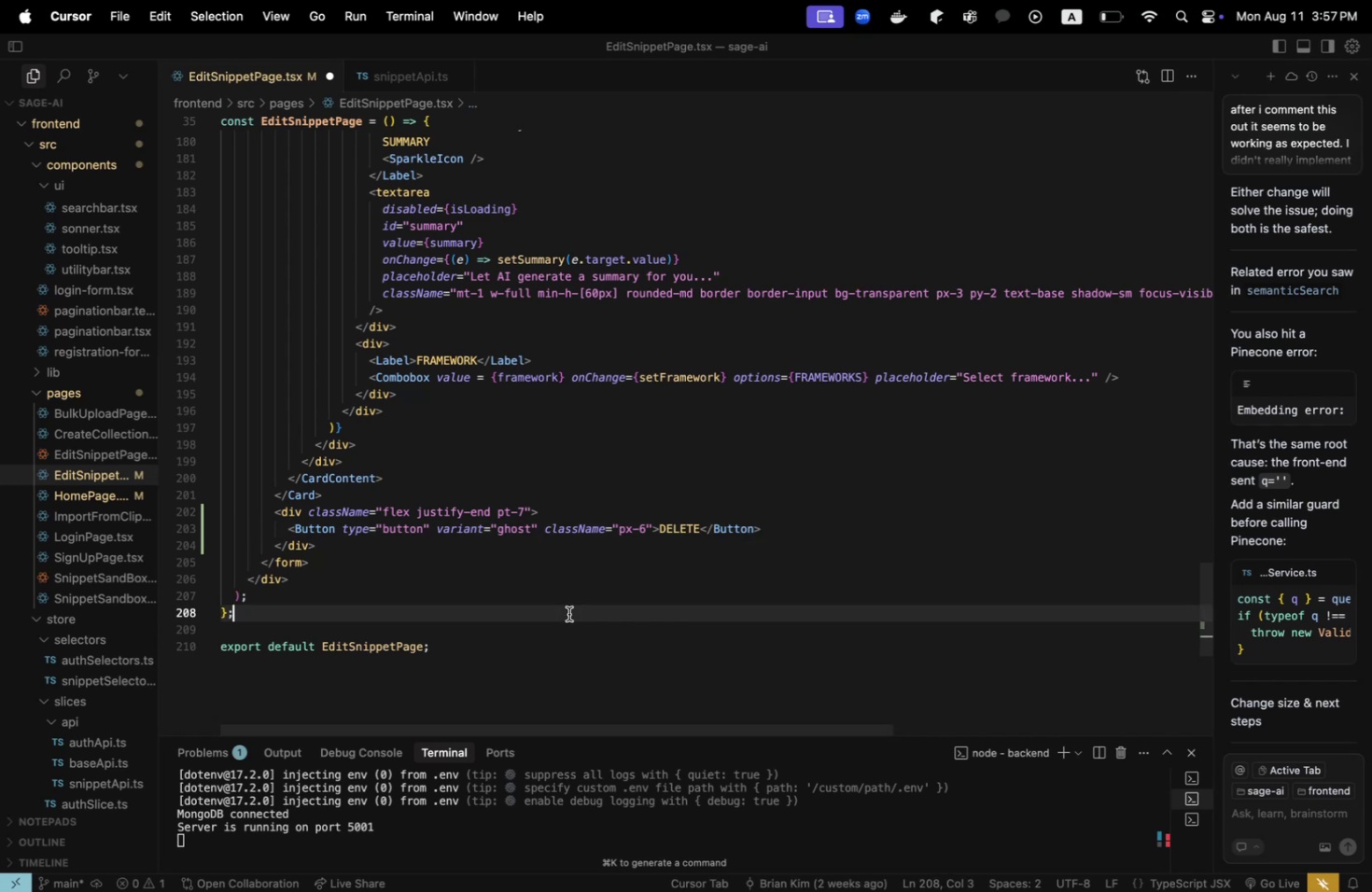 
key(Meta+CommandLeft)
 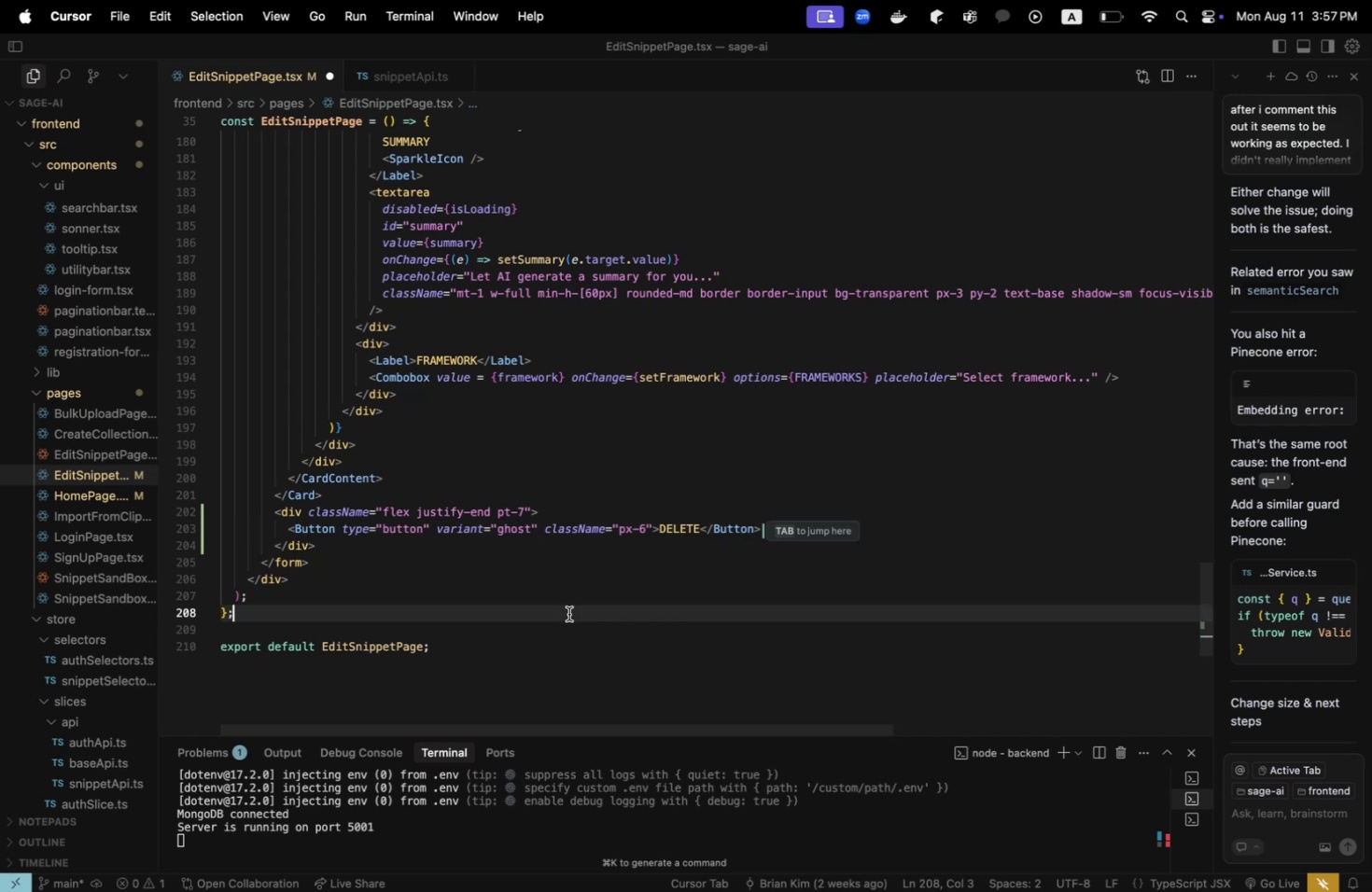 
key(Meta+S)
 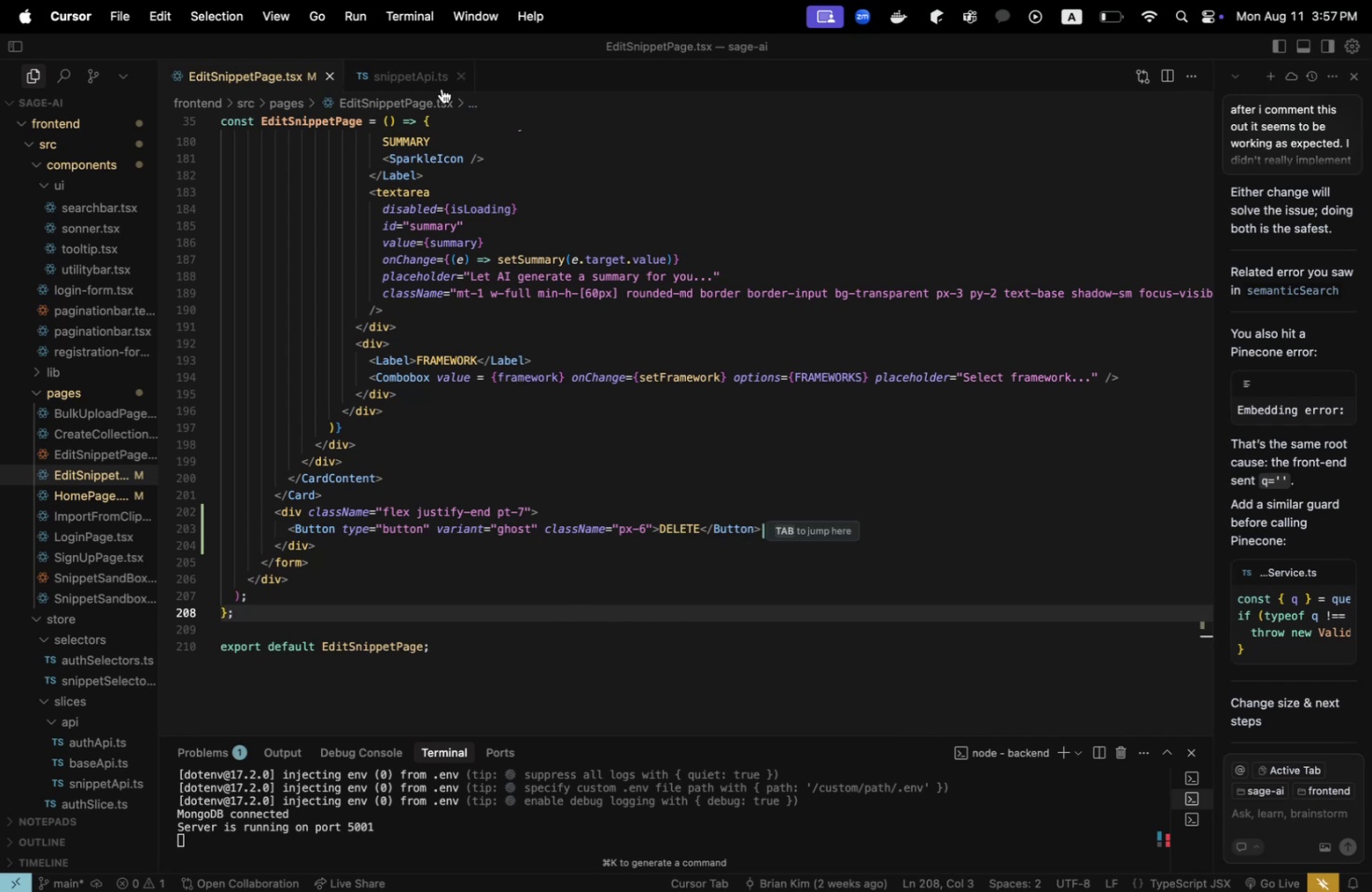 
left_click([420, 77])
 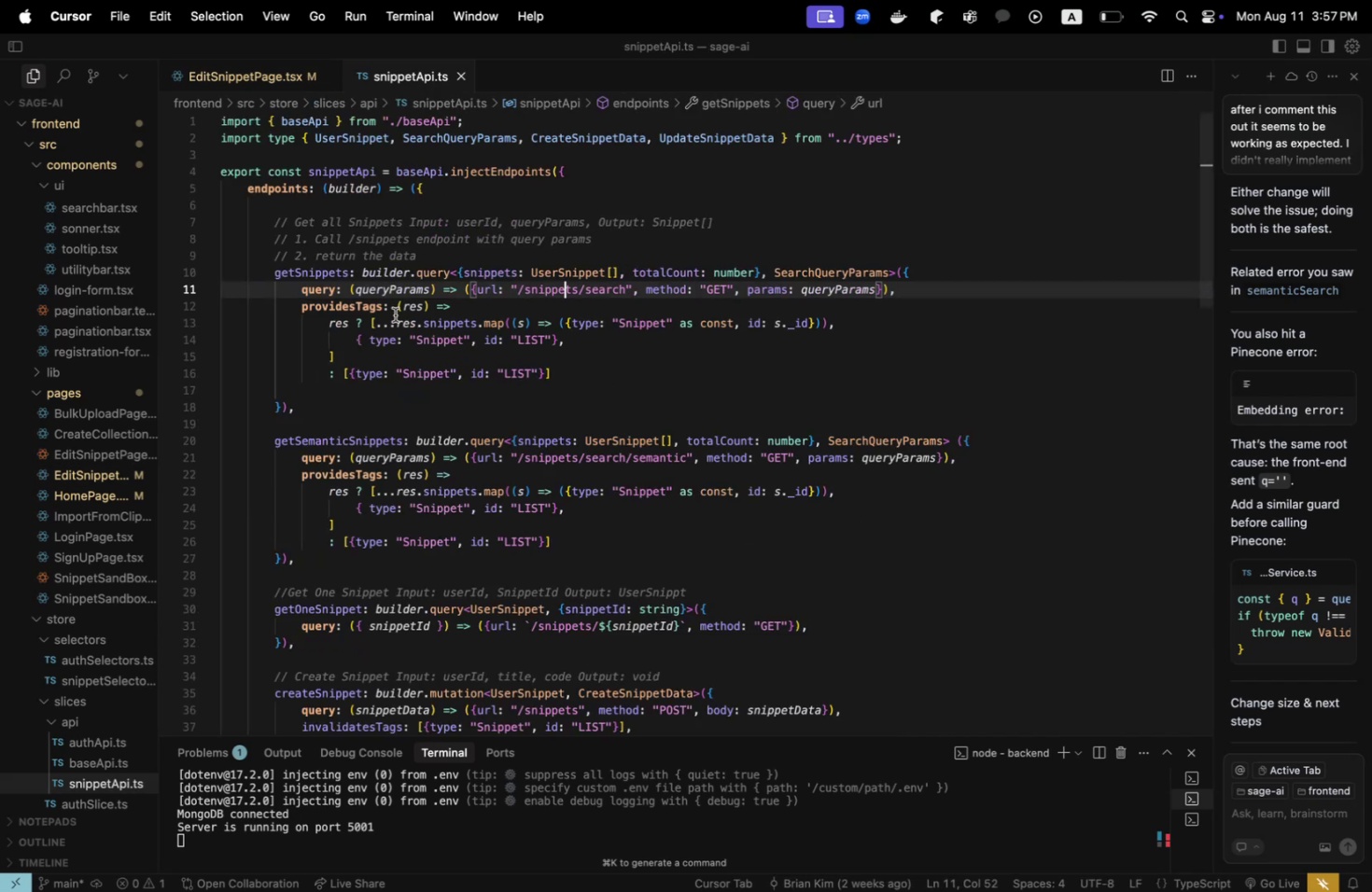 
scroll: coordinate [433, 414], scroll_direction: down, amount: 22.0
 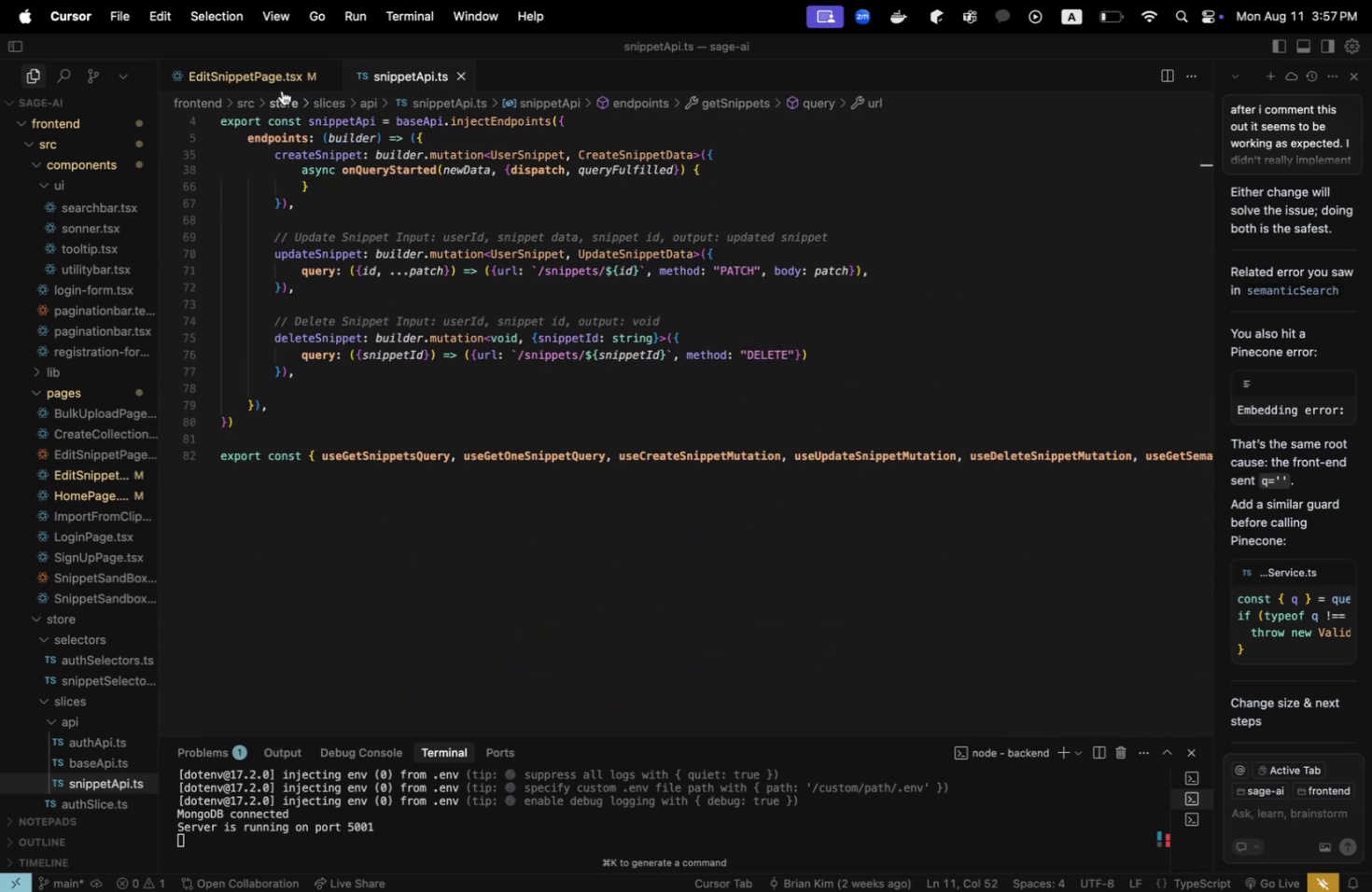 
left_click([259, 72])
 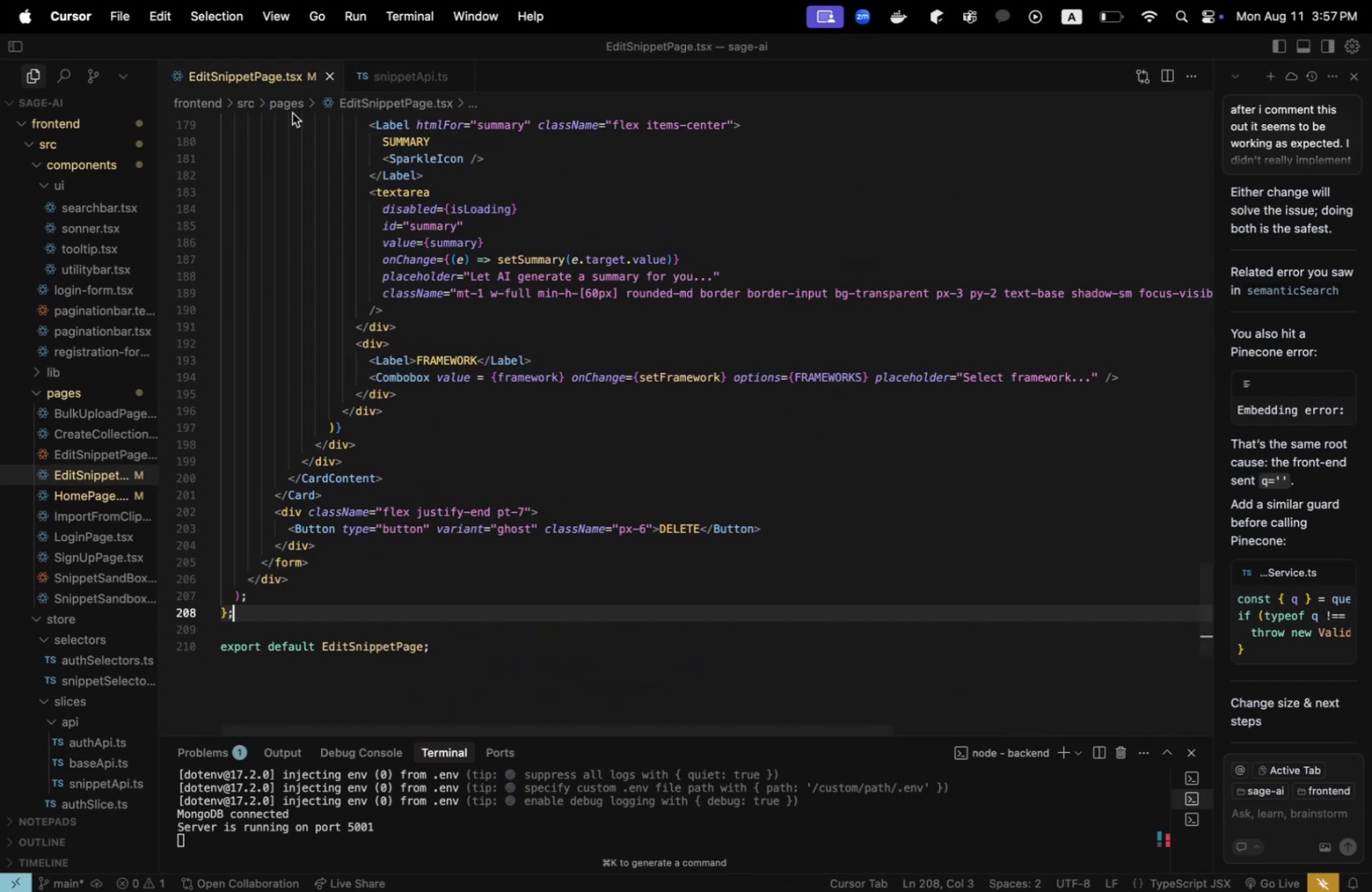 
scroll: coordinate [553, 400], scroll_direction: up, amount: 66.0
 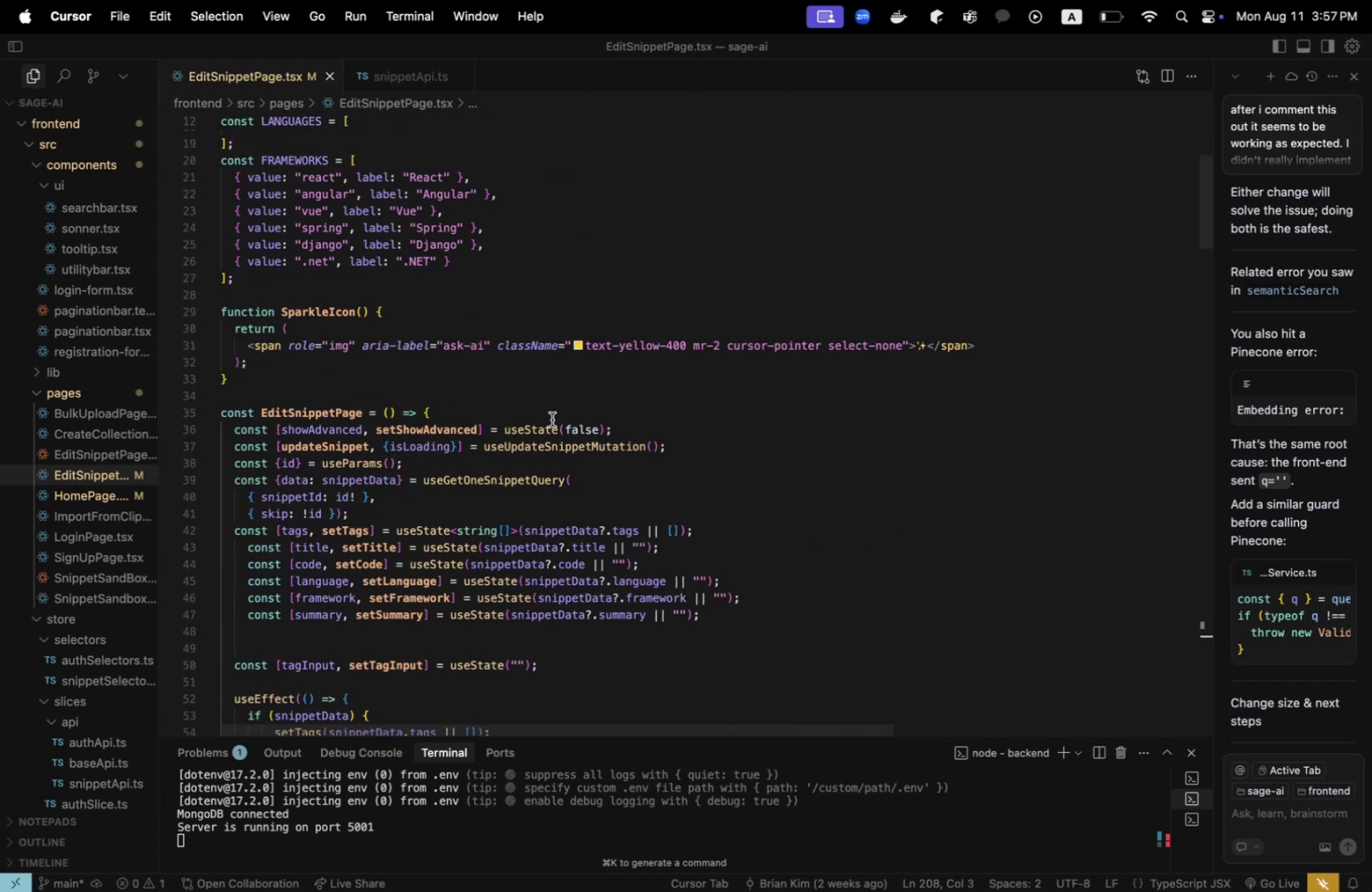 
scroll: coordinate [562, 441], scroll_direction: down, amount: 2.0
 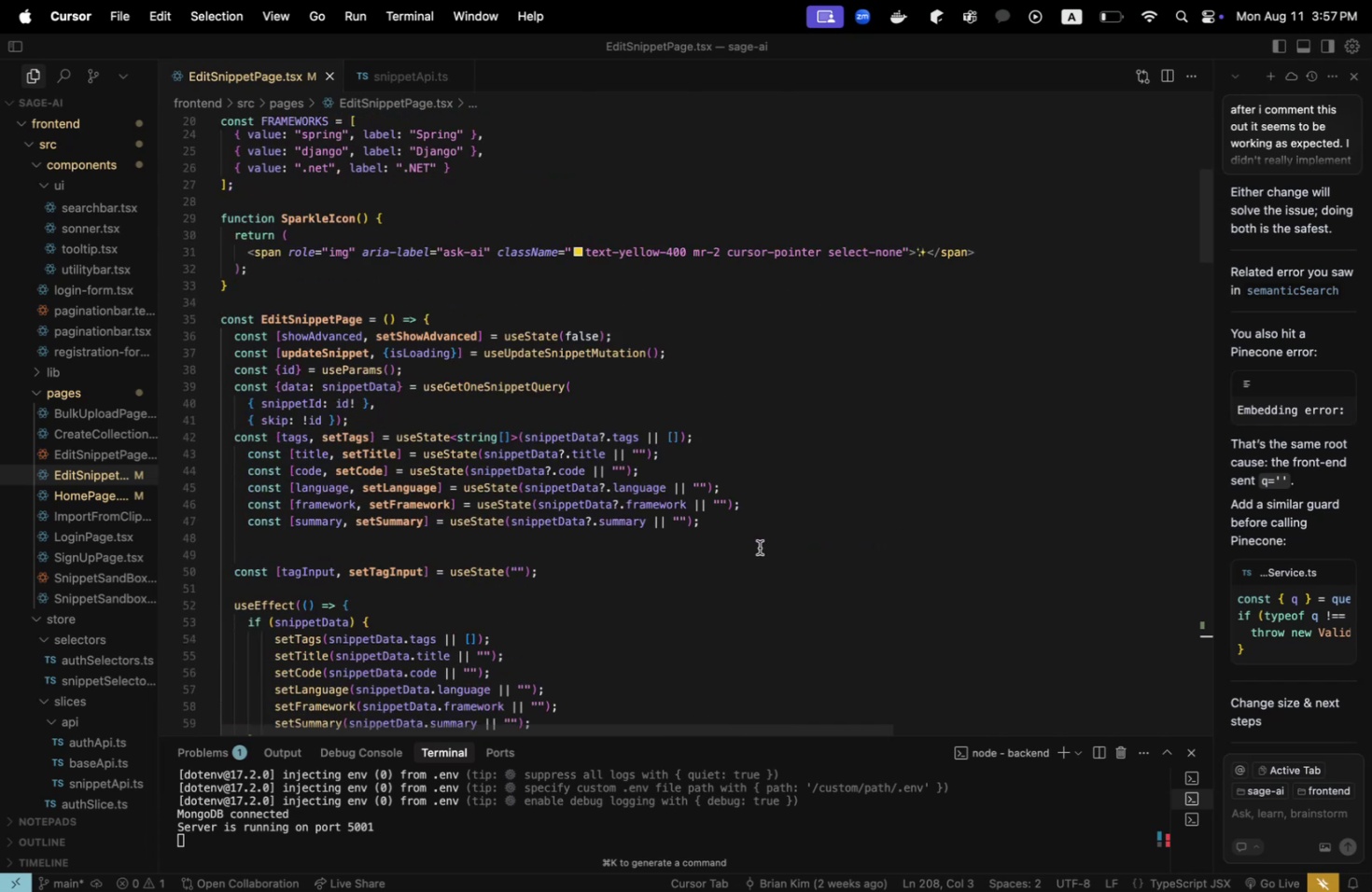 
wait(10.99)
 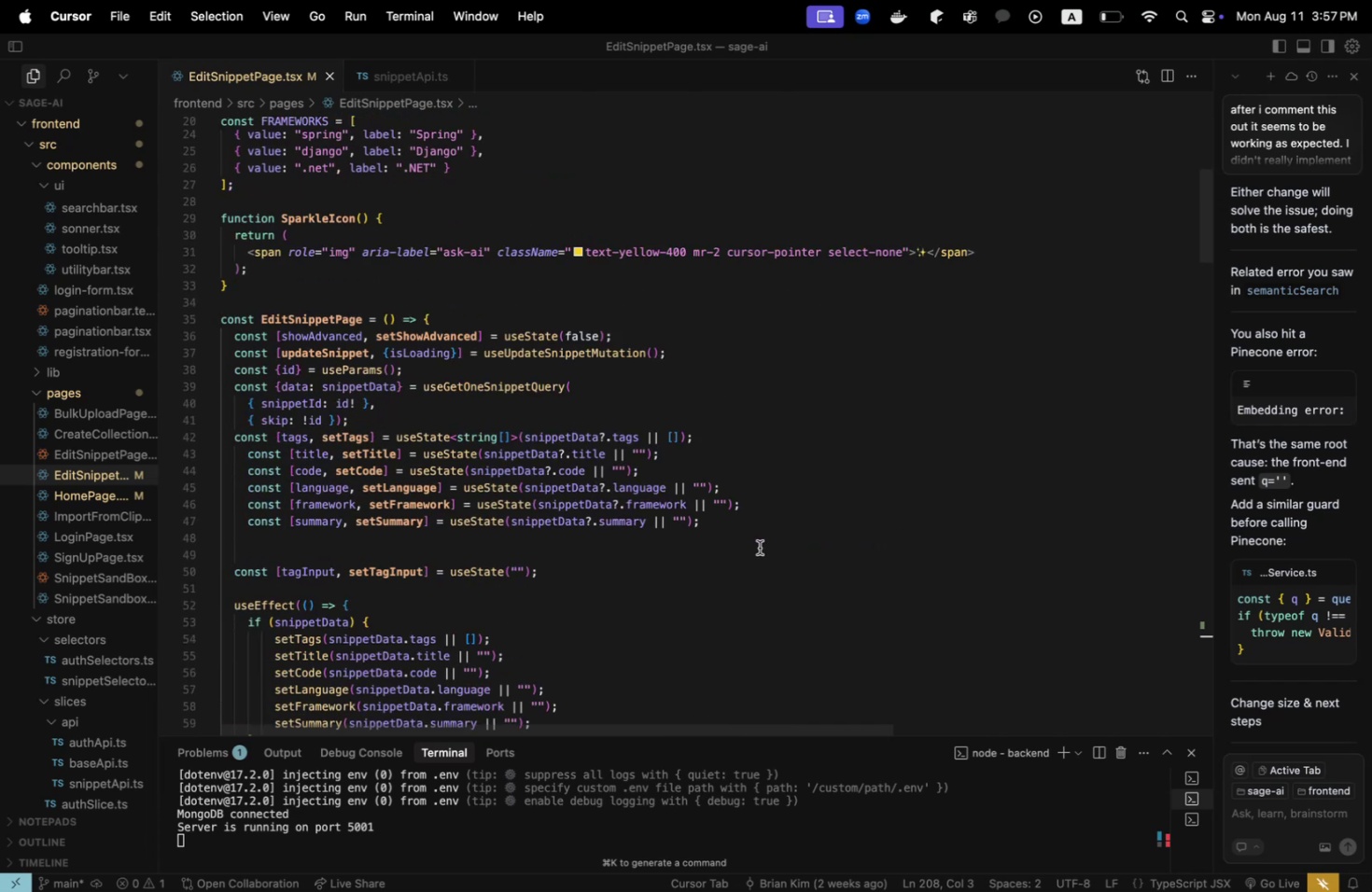 
left_click([759, 531])
 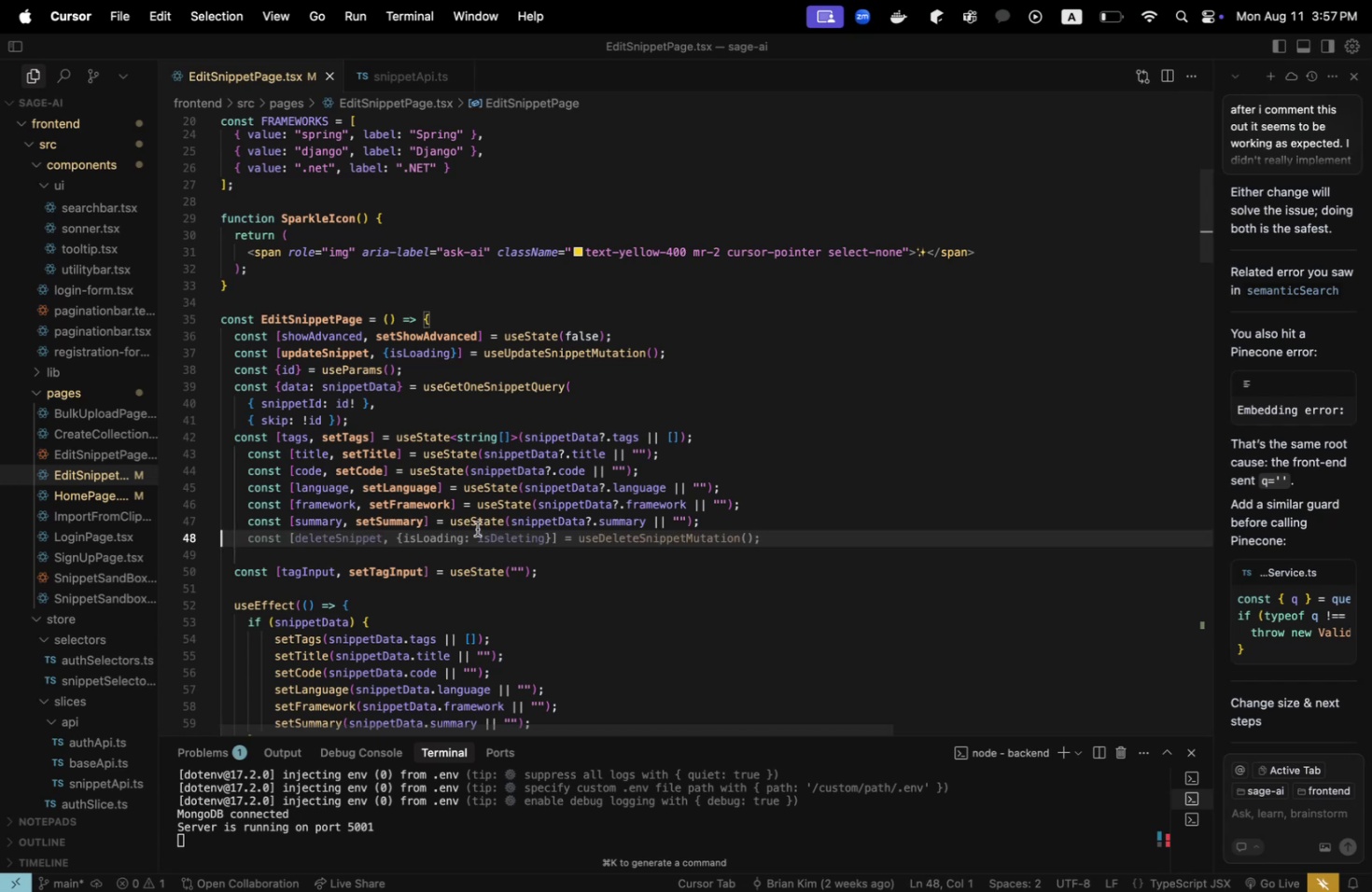 
wait(5.73)
 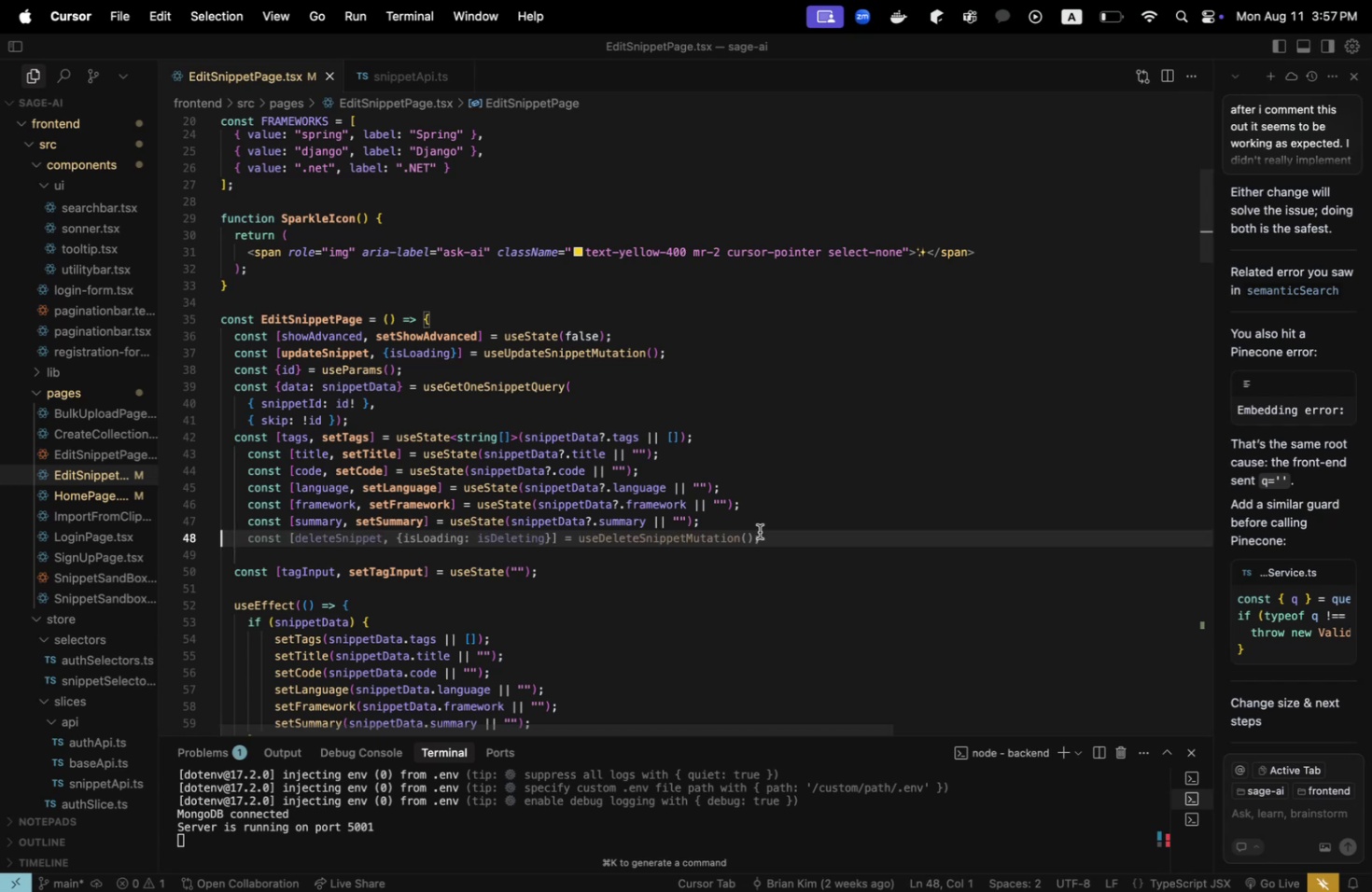 
left_click([246, 453])
 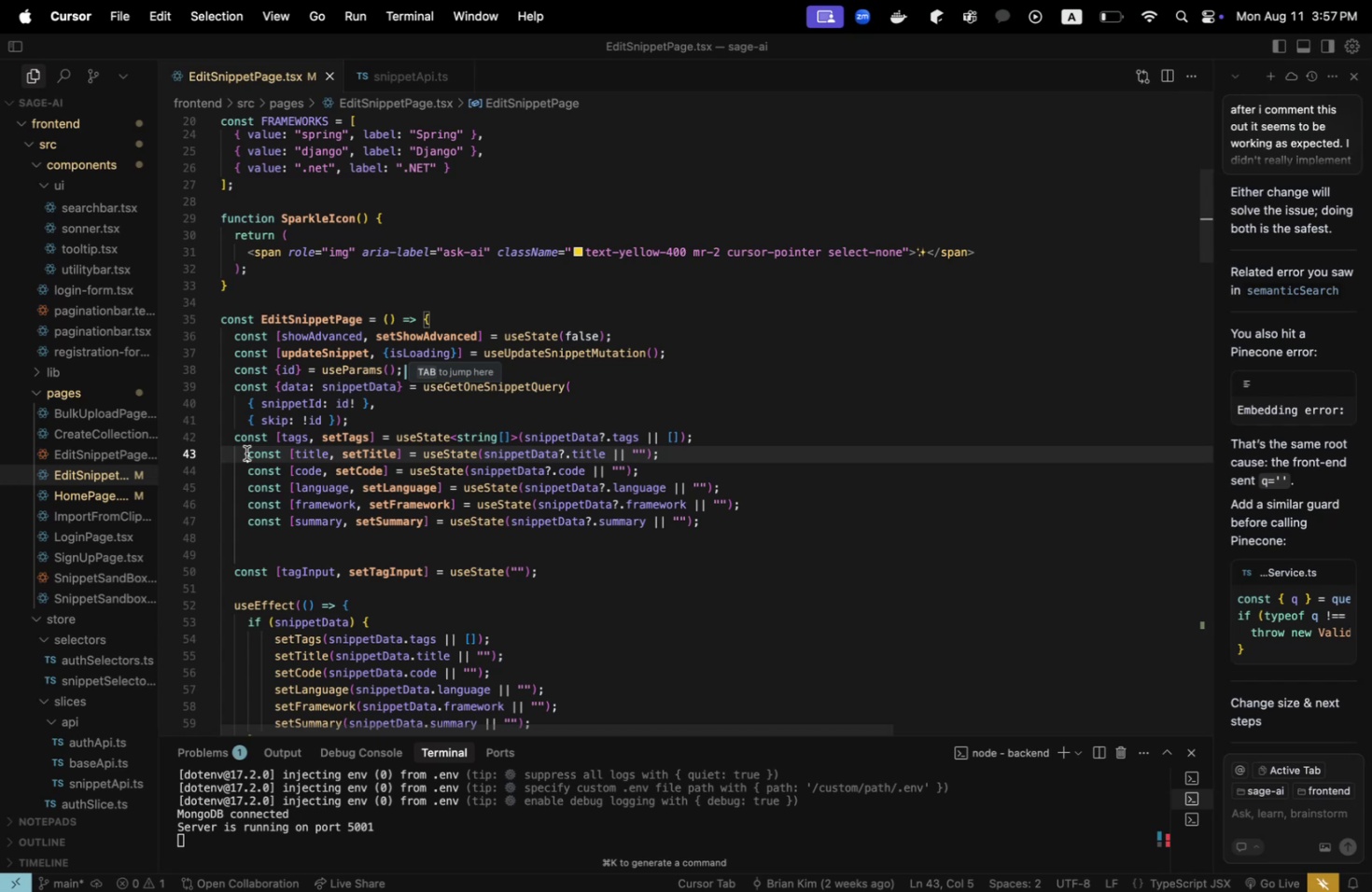 
key(Backspace)
 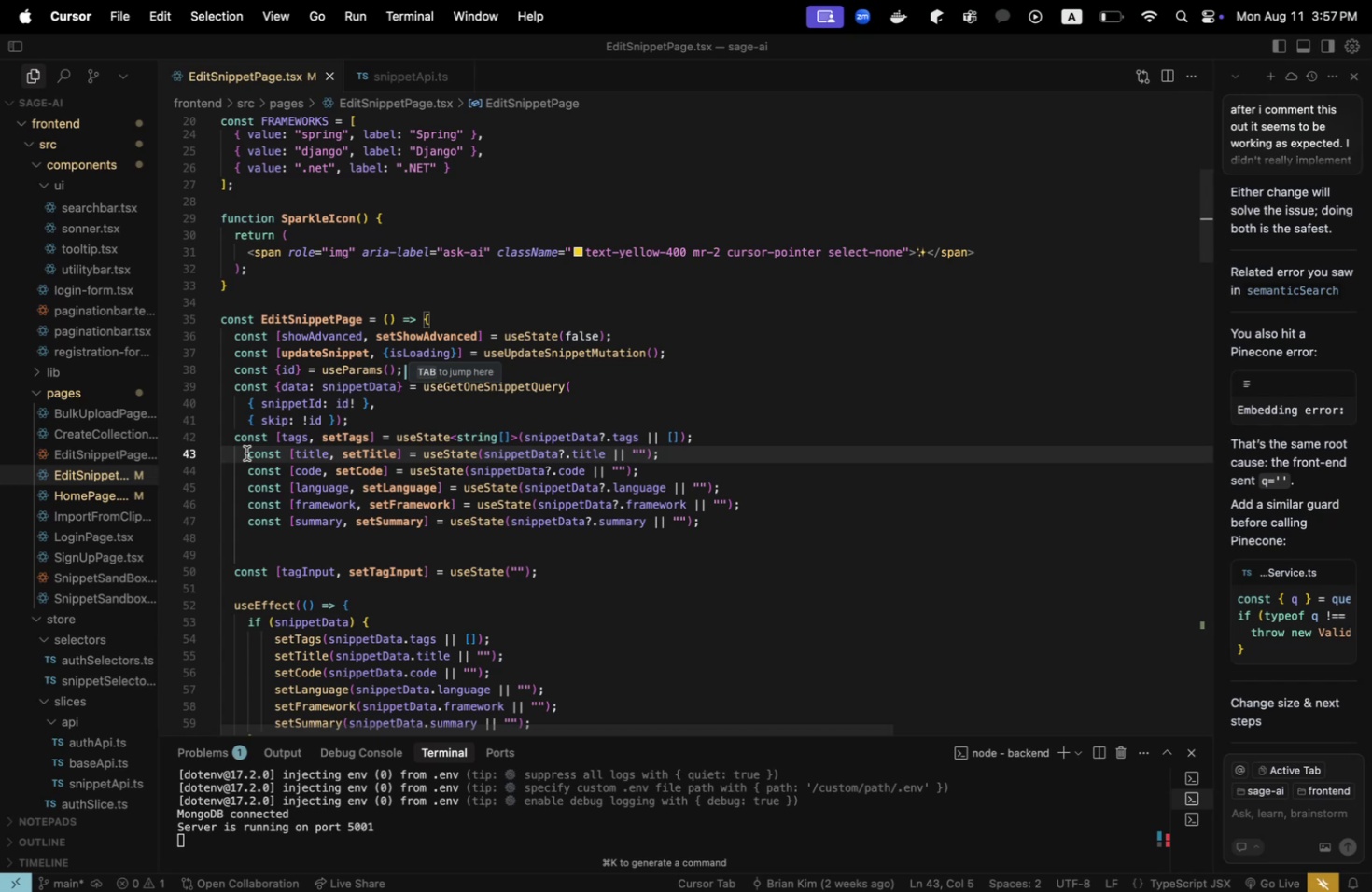 
key(Backspace)
 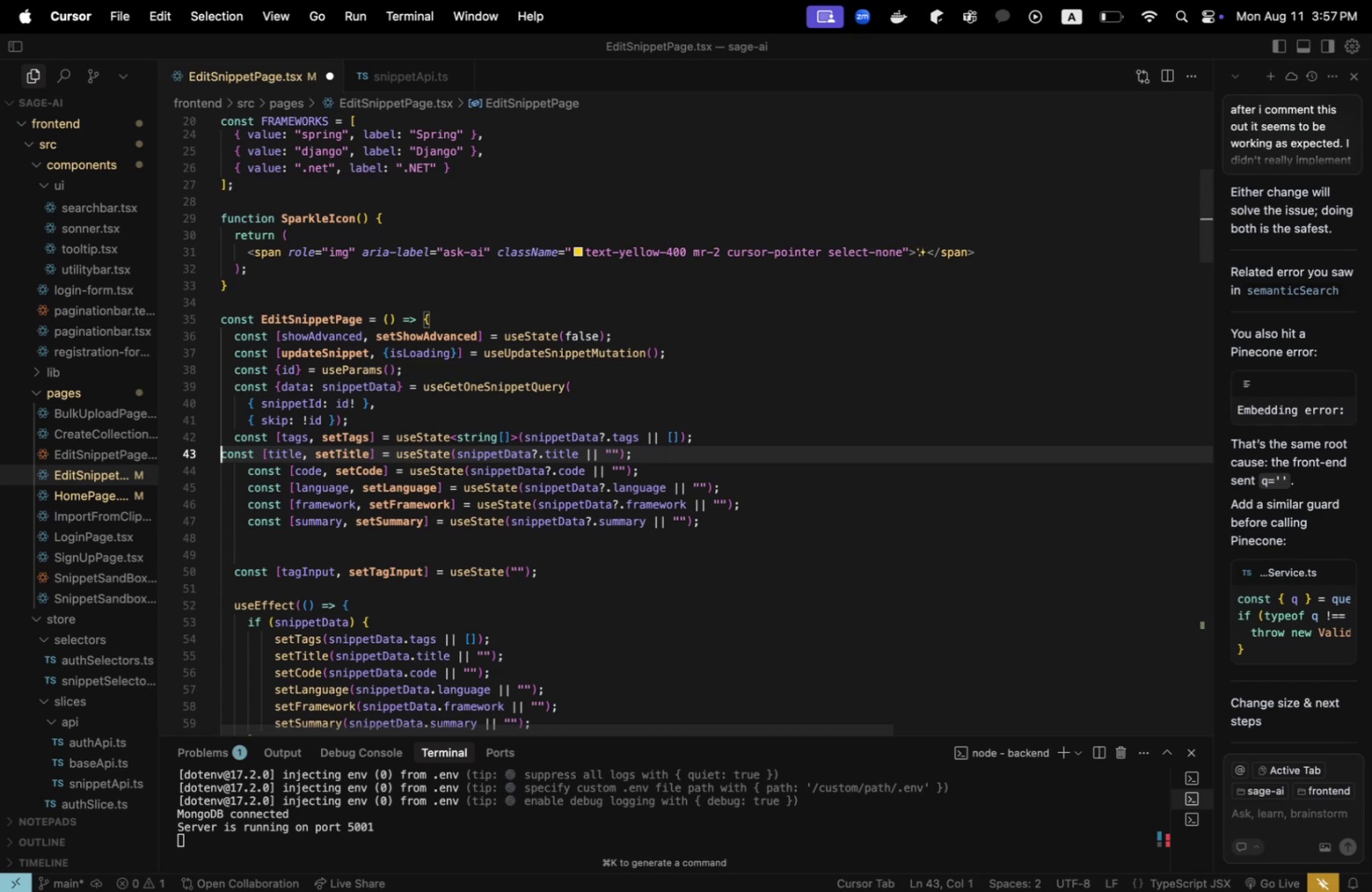 
key(ArrowDown)
 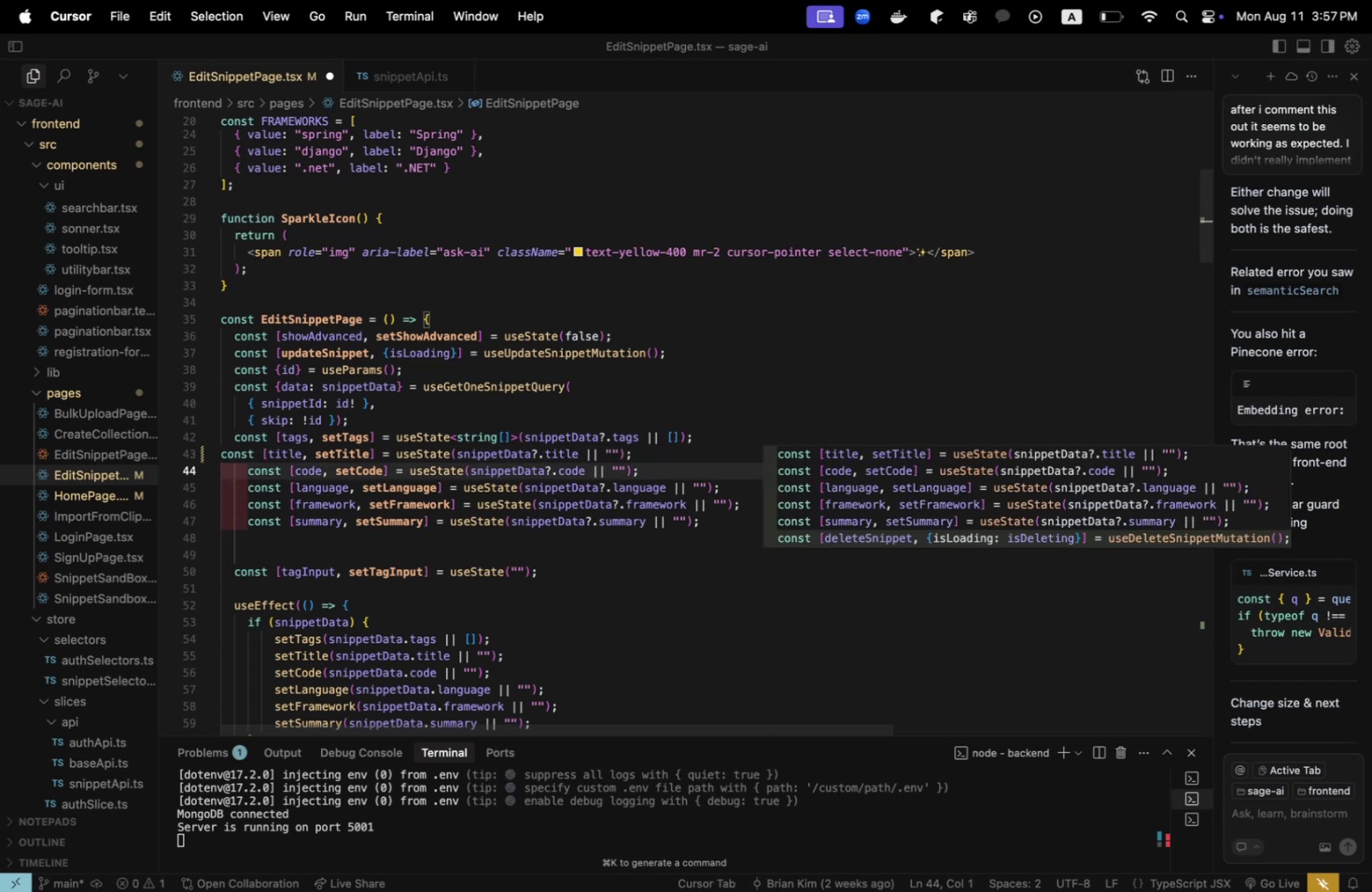 
key(Meta+CommandLeft)
 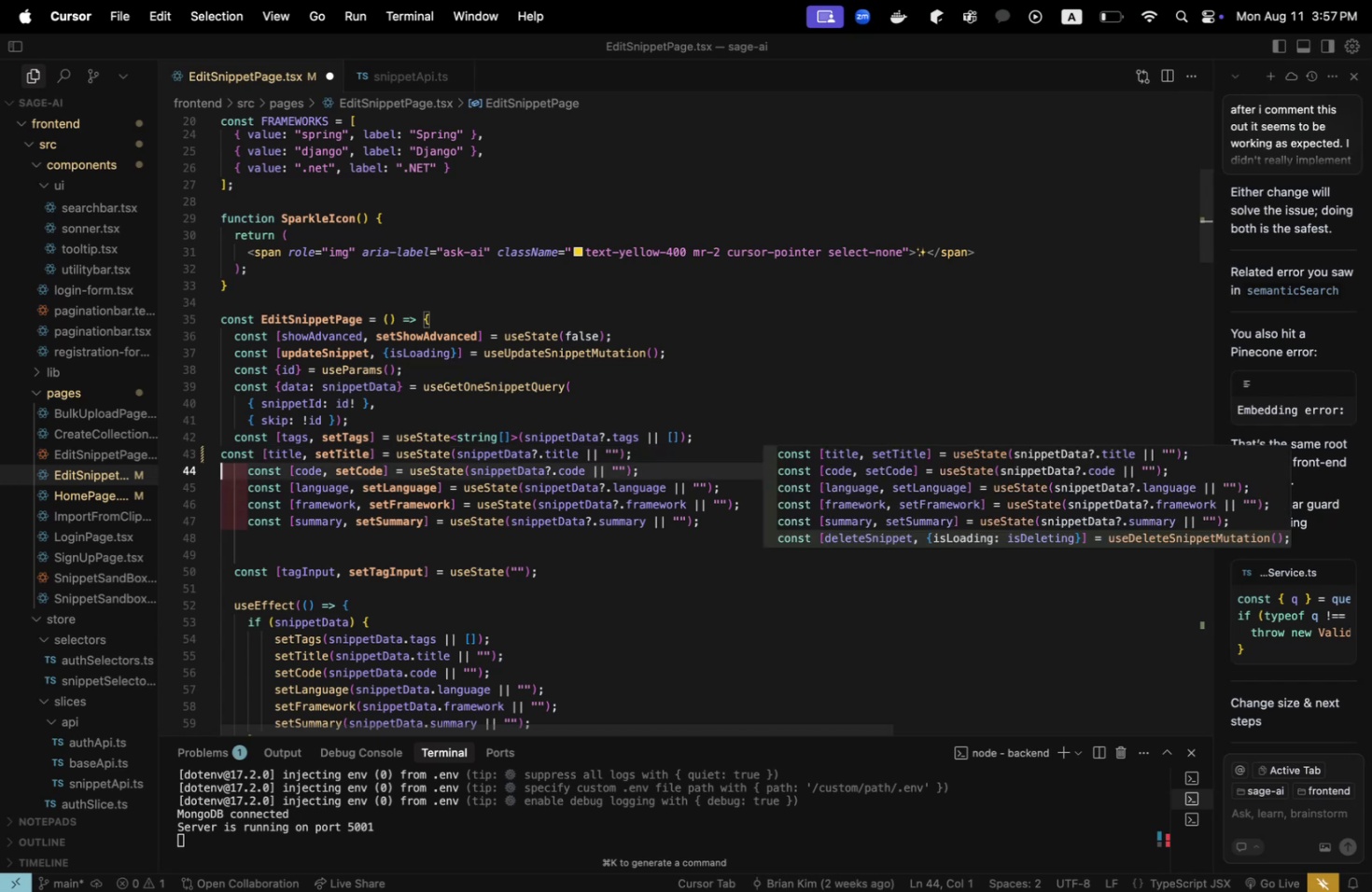 
key(Meta+Z)
 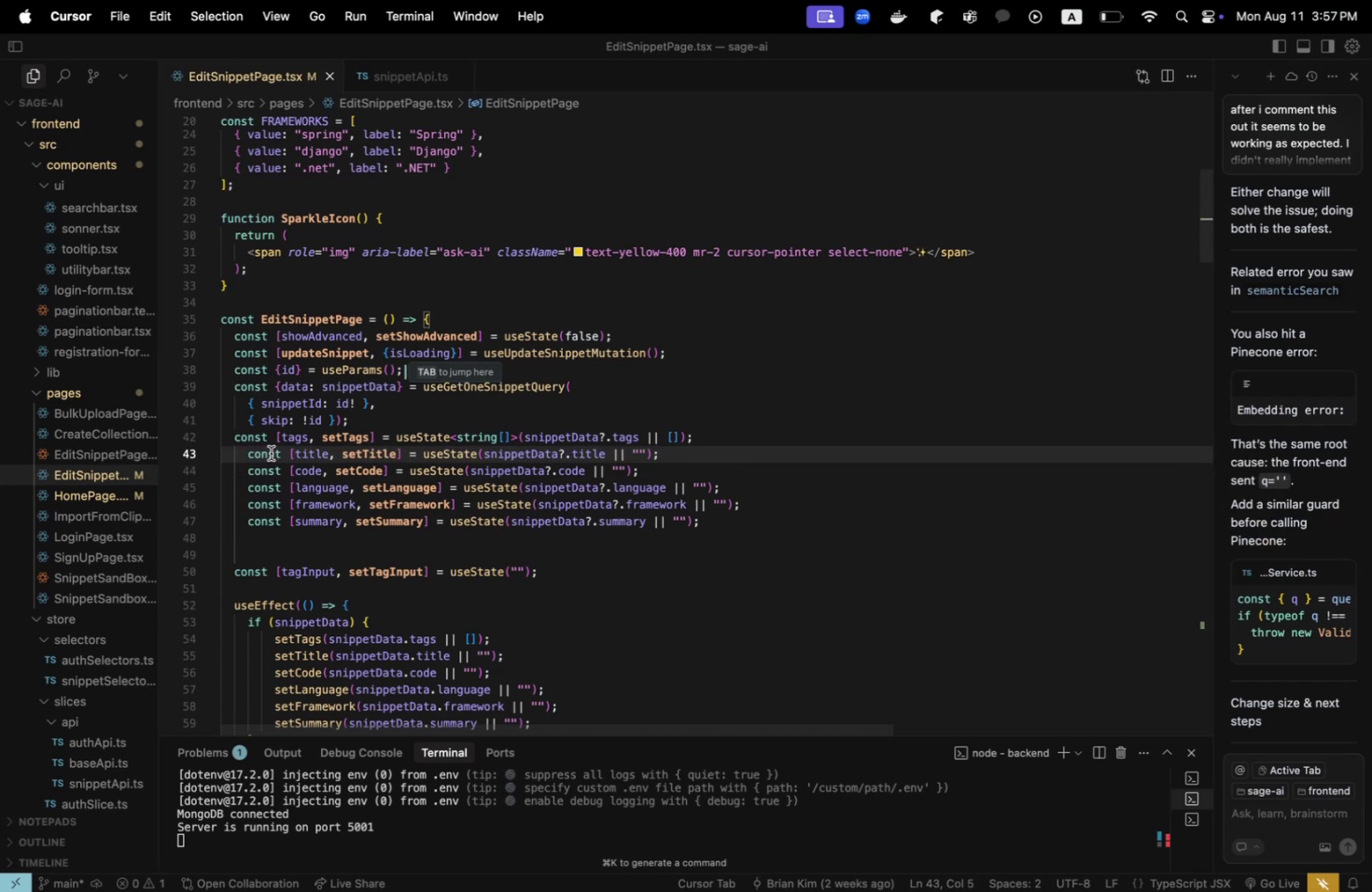 
key(Backspace)
 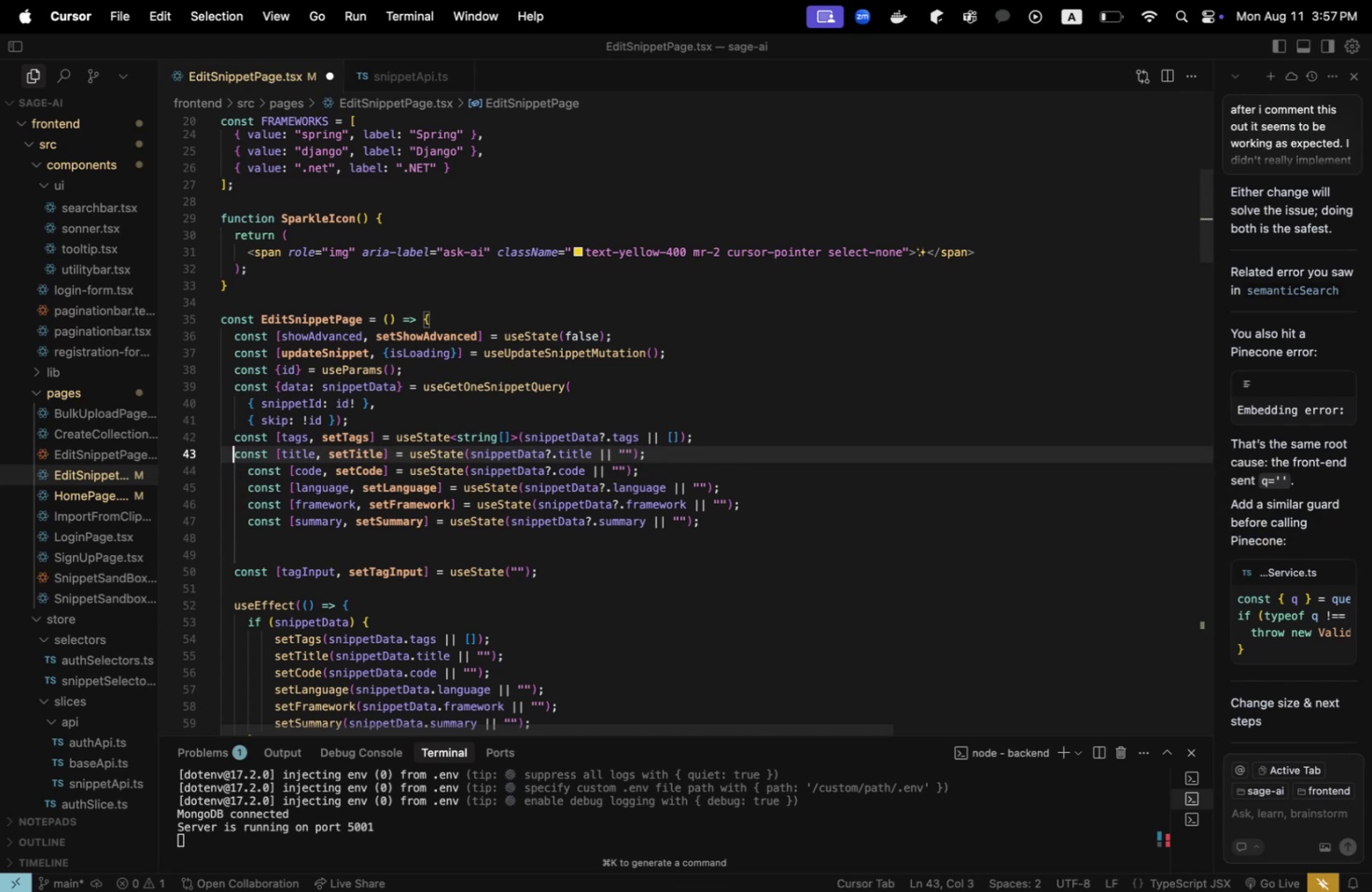 
key(Space)
 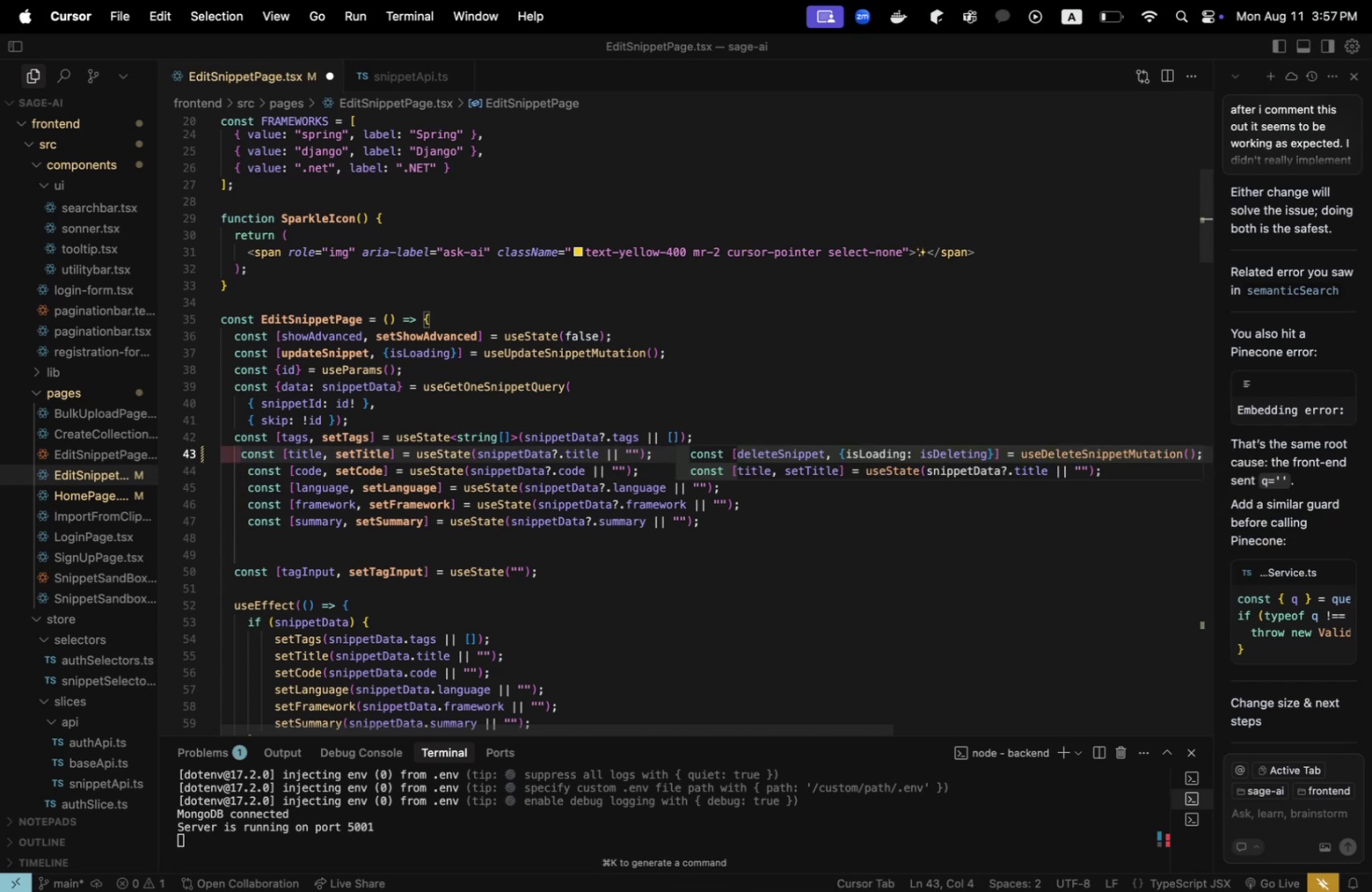 
key(Backspace)
 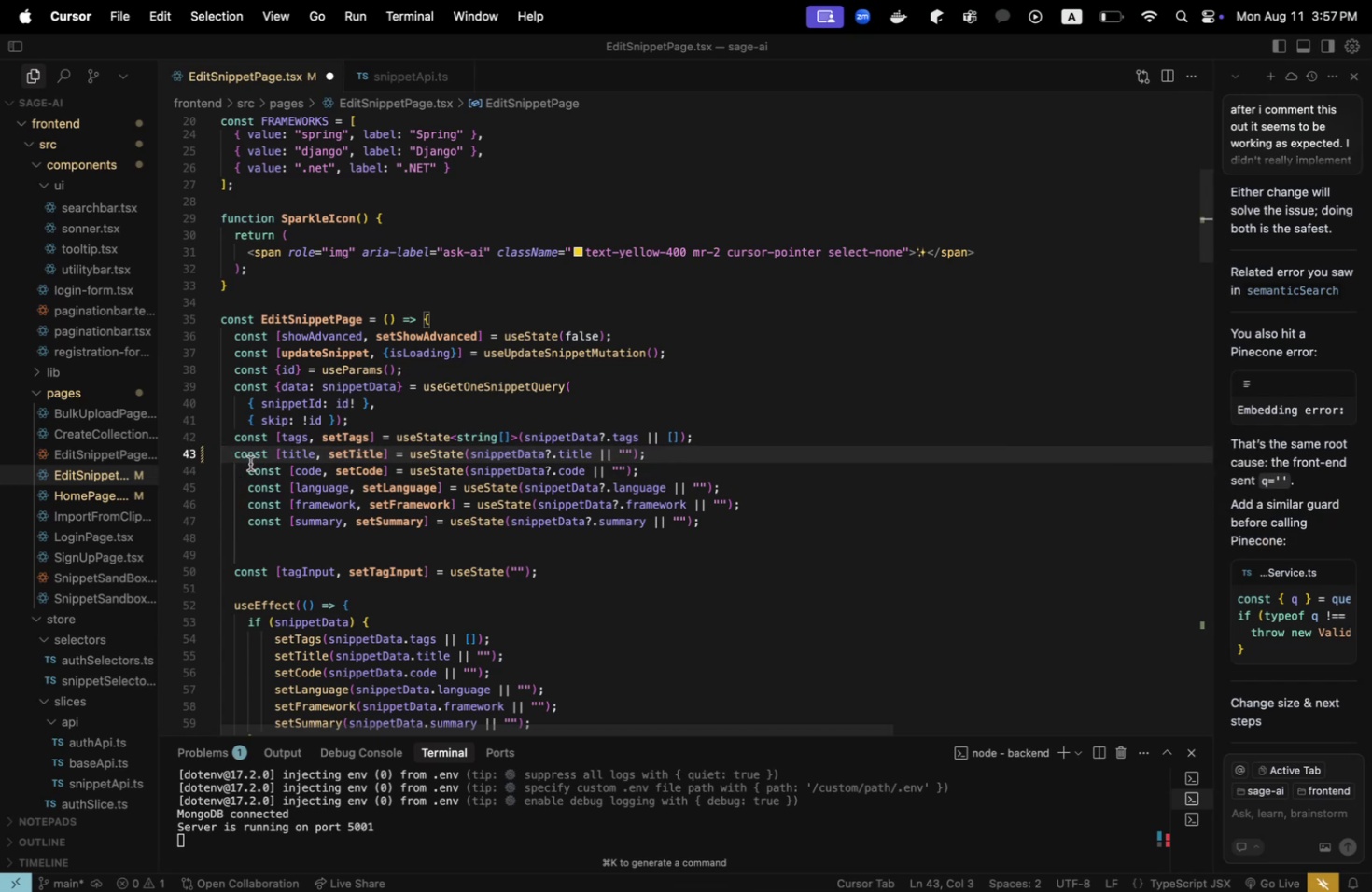 
left_click([249, 465])
 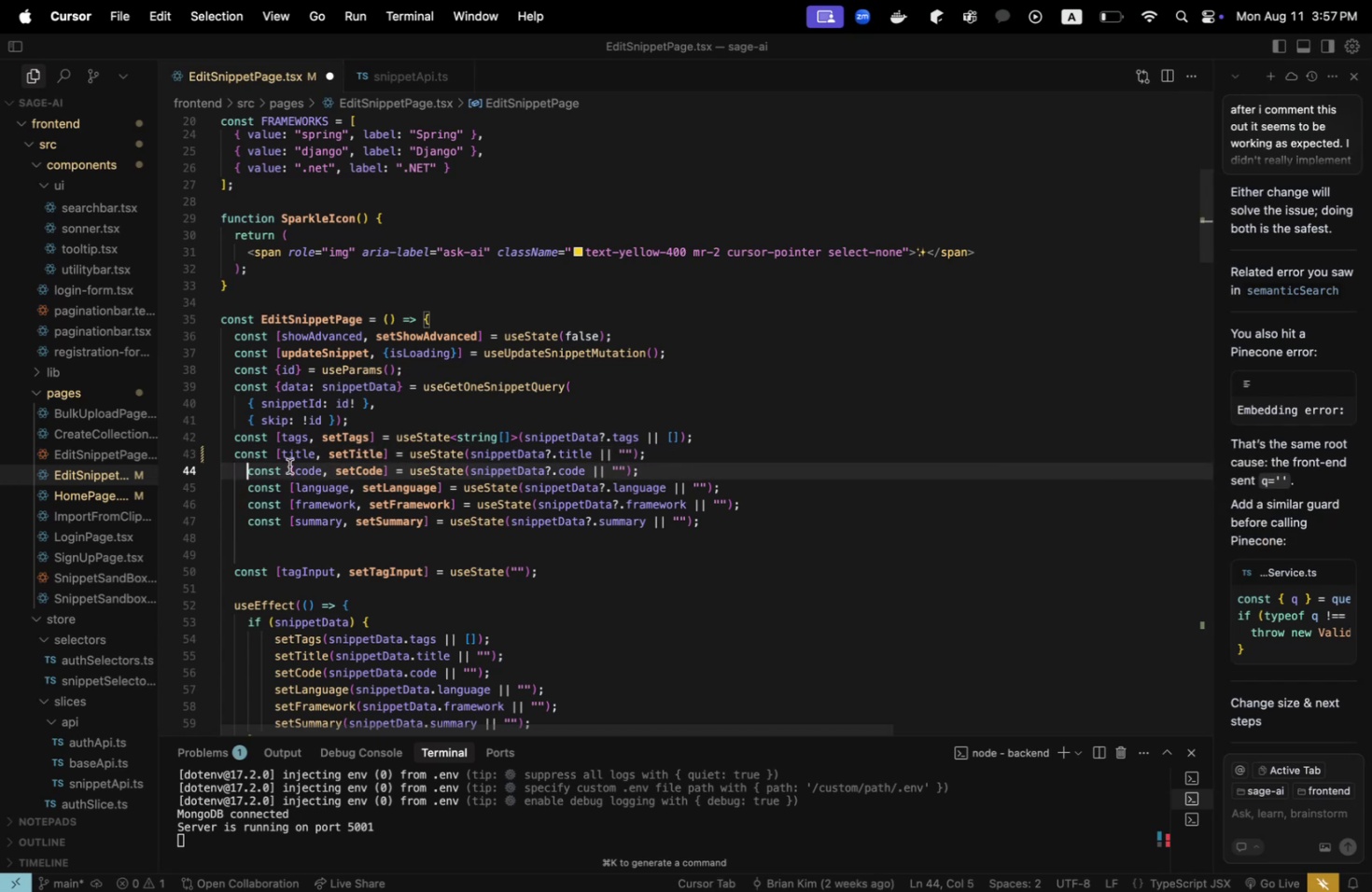 
key(Backspace)
 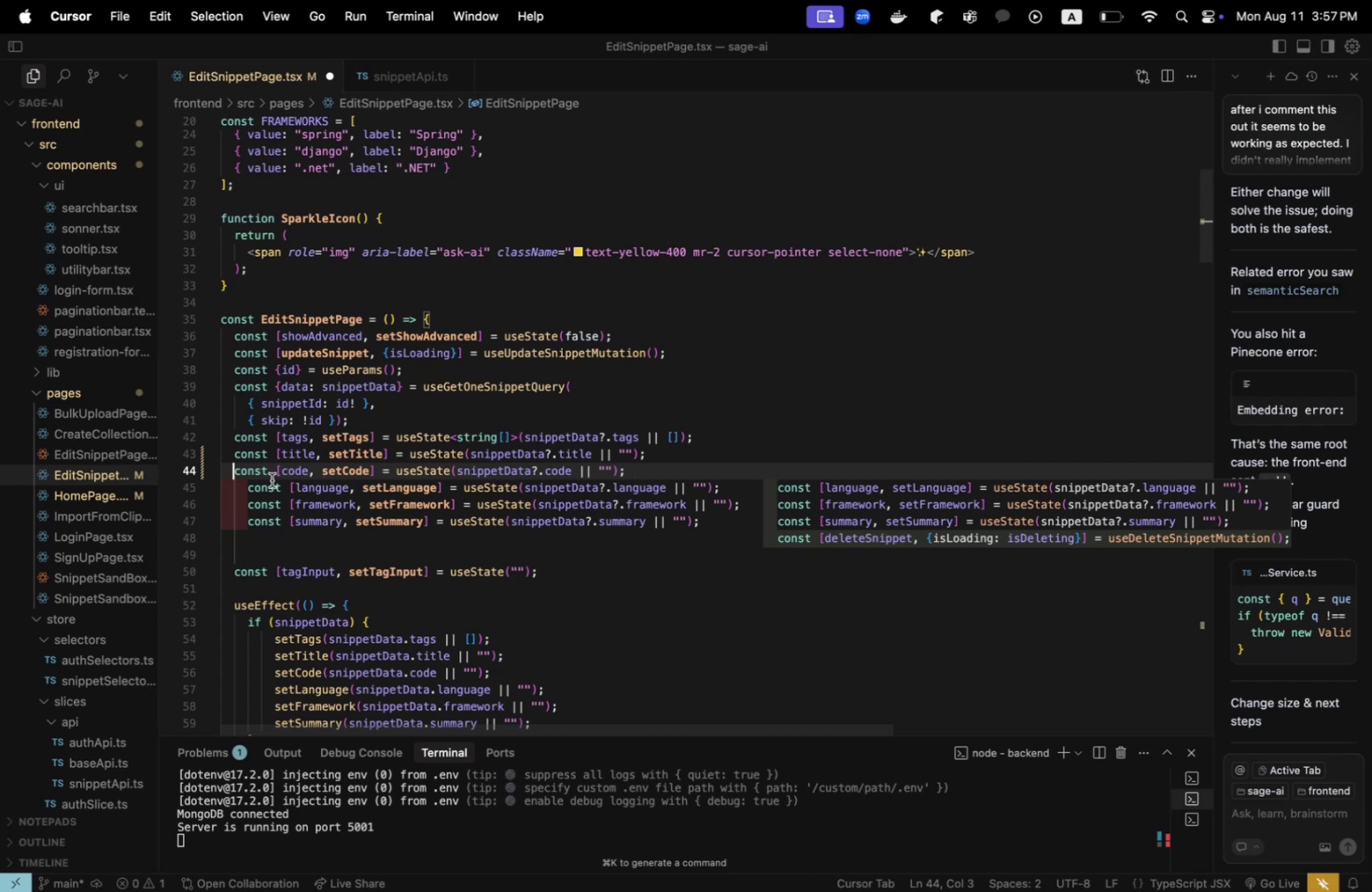 
key(Escape)
 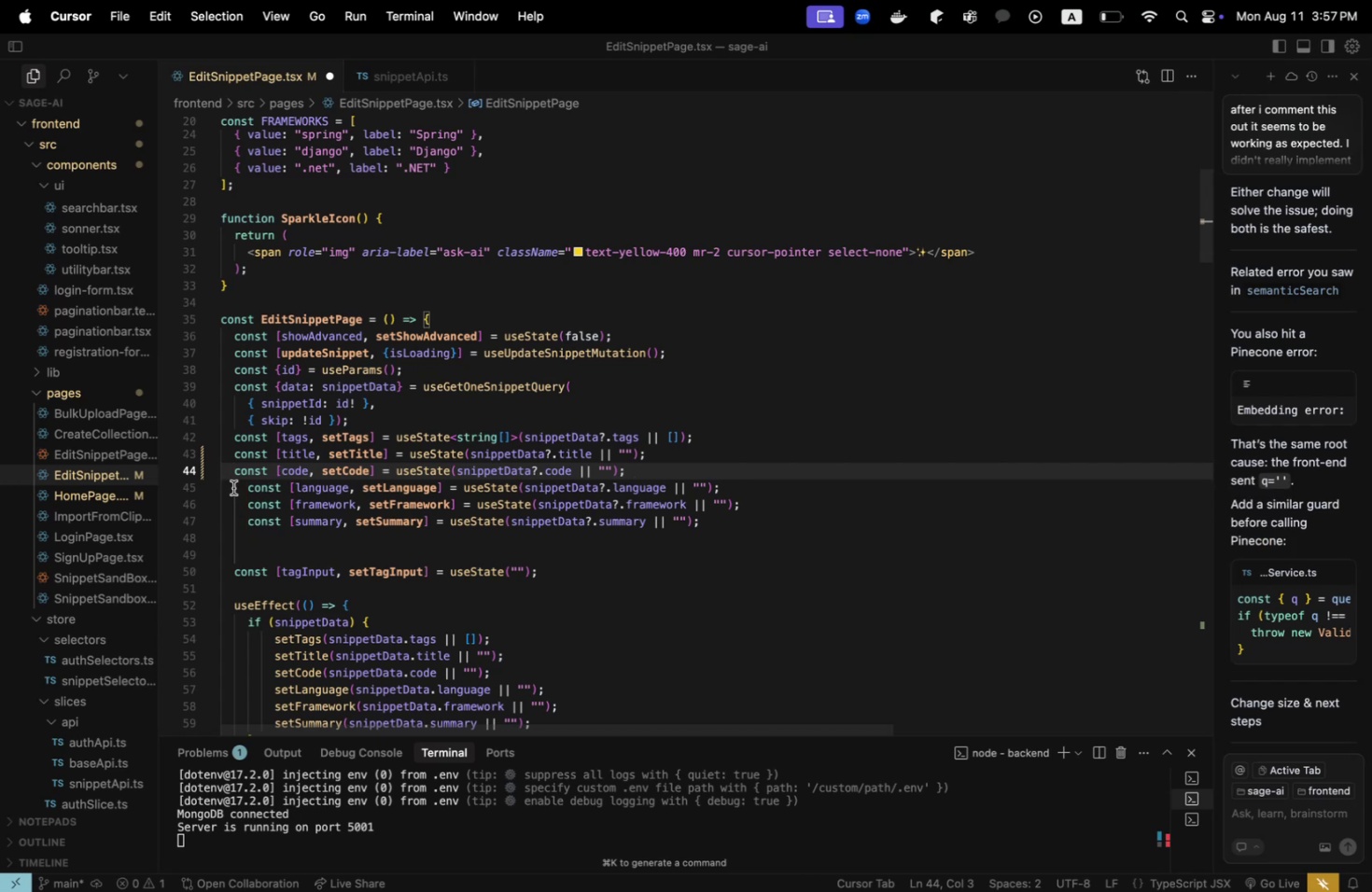 
left_click([247, 486])
 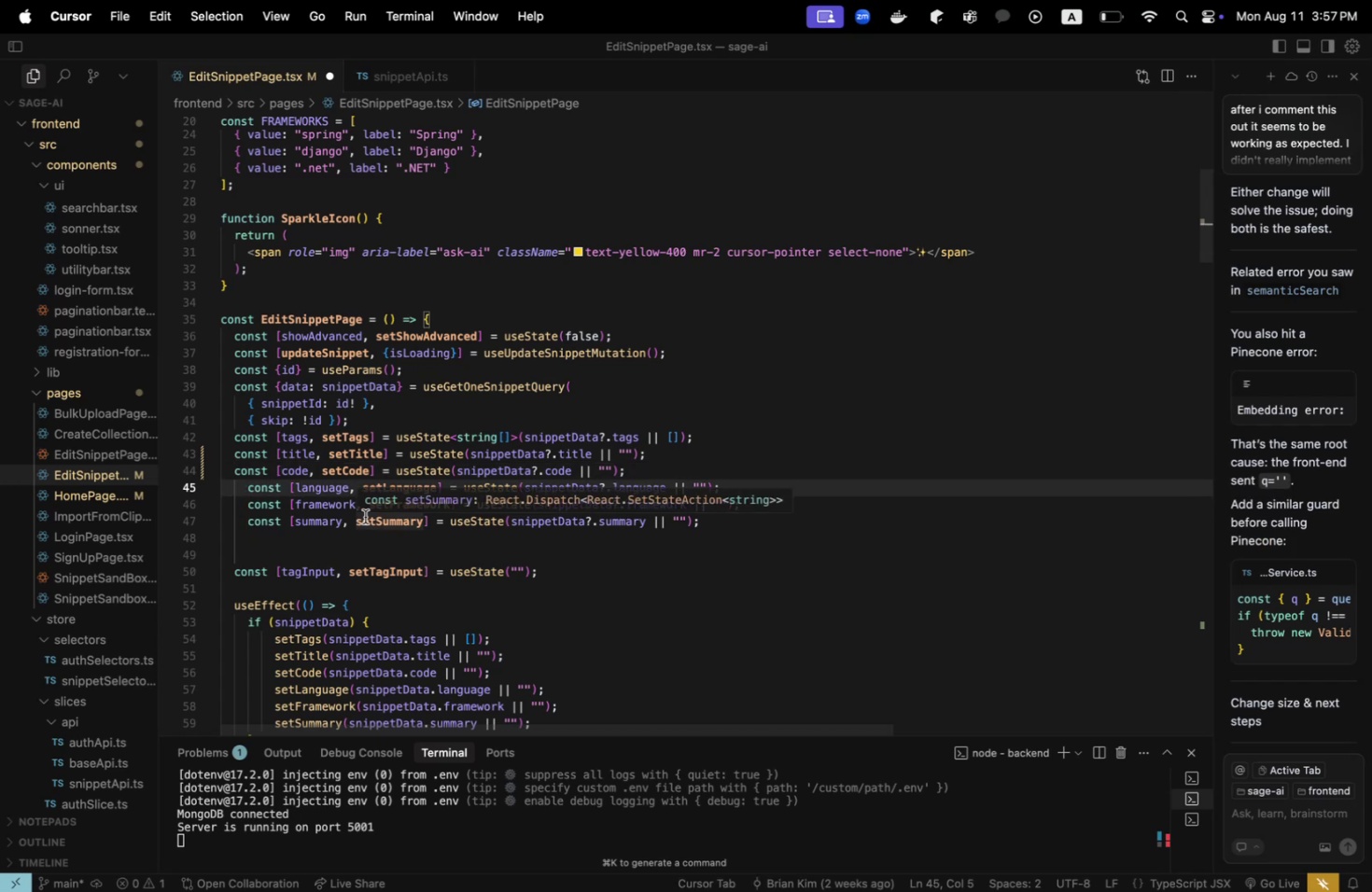 
key(Backspace)
 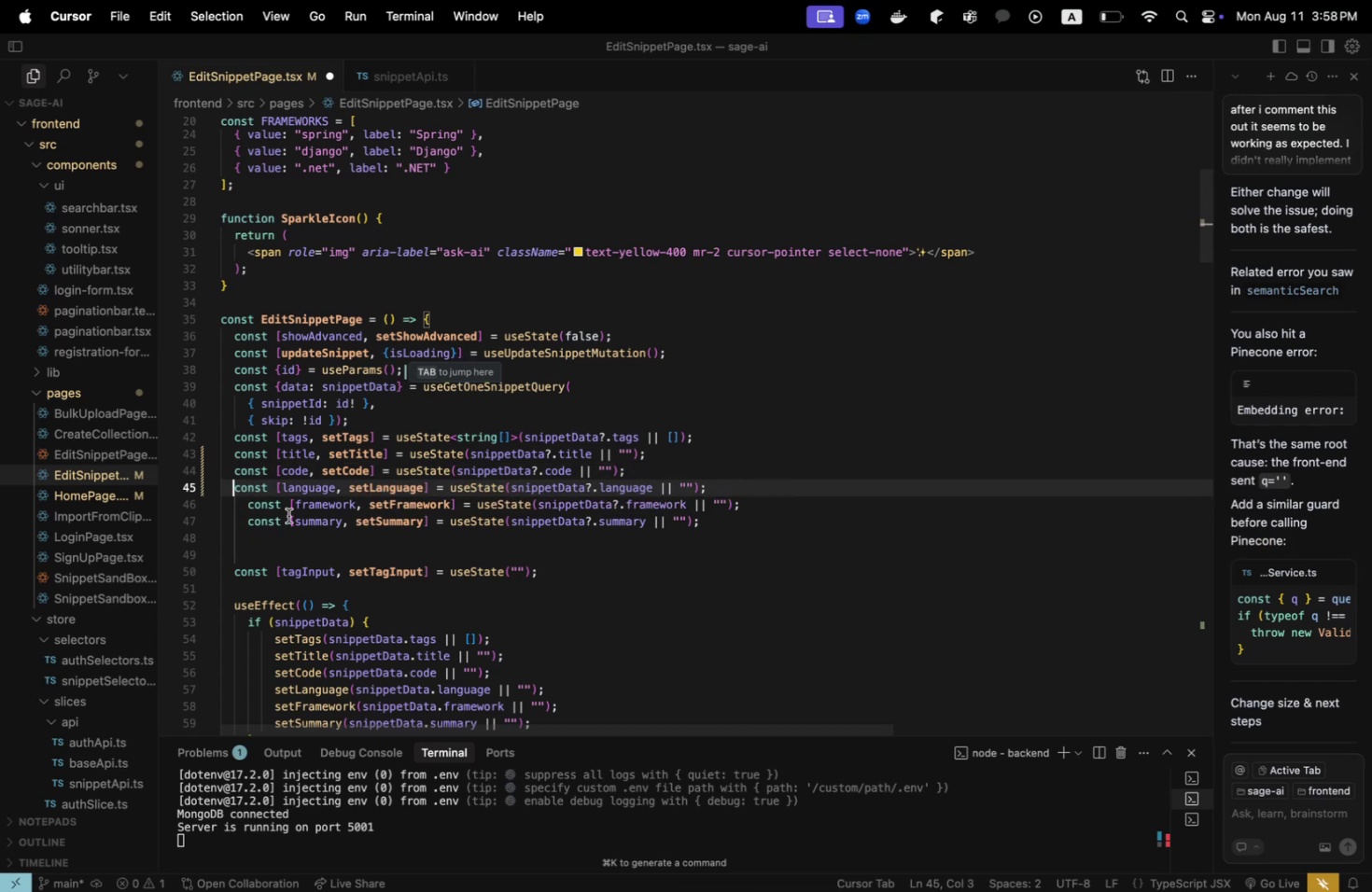 
key(ArrowDown)
 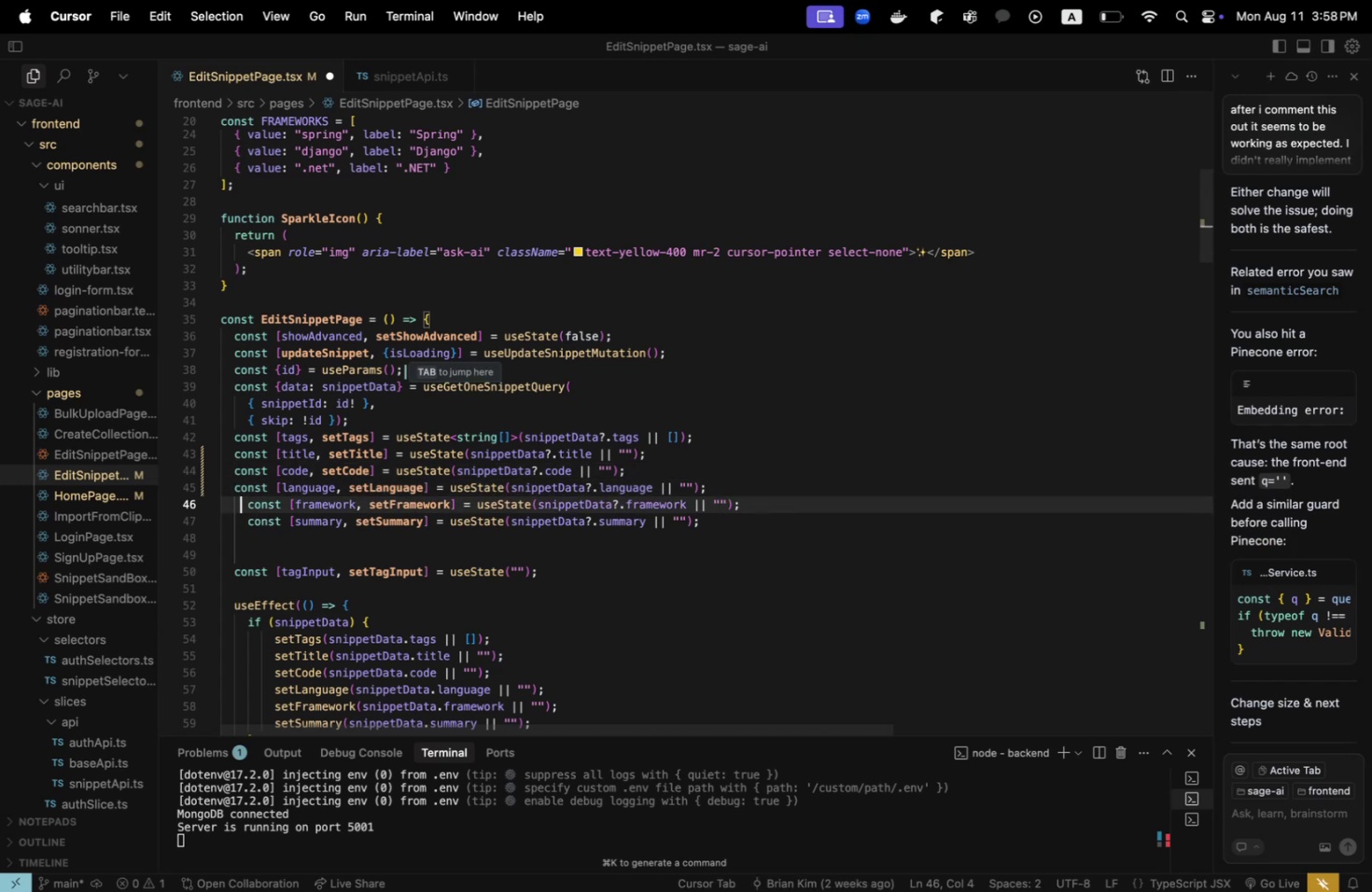 
key(ArrowRight)
 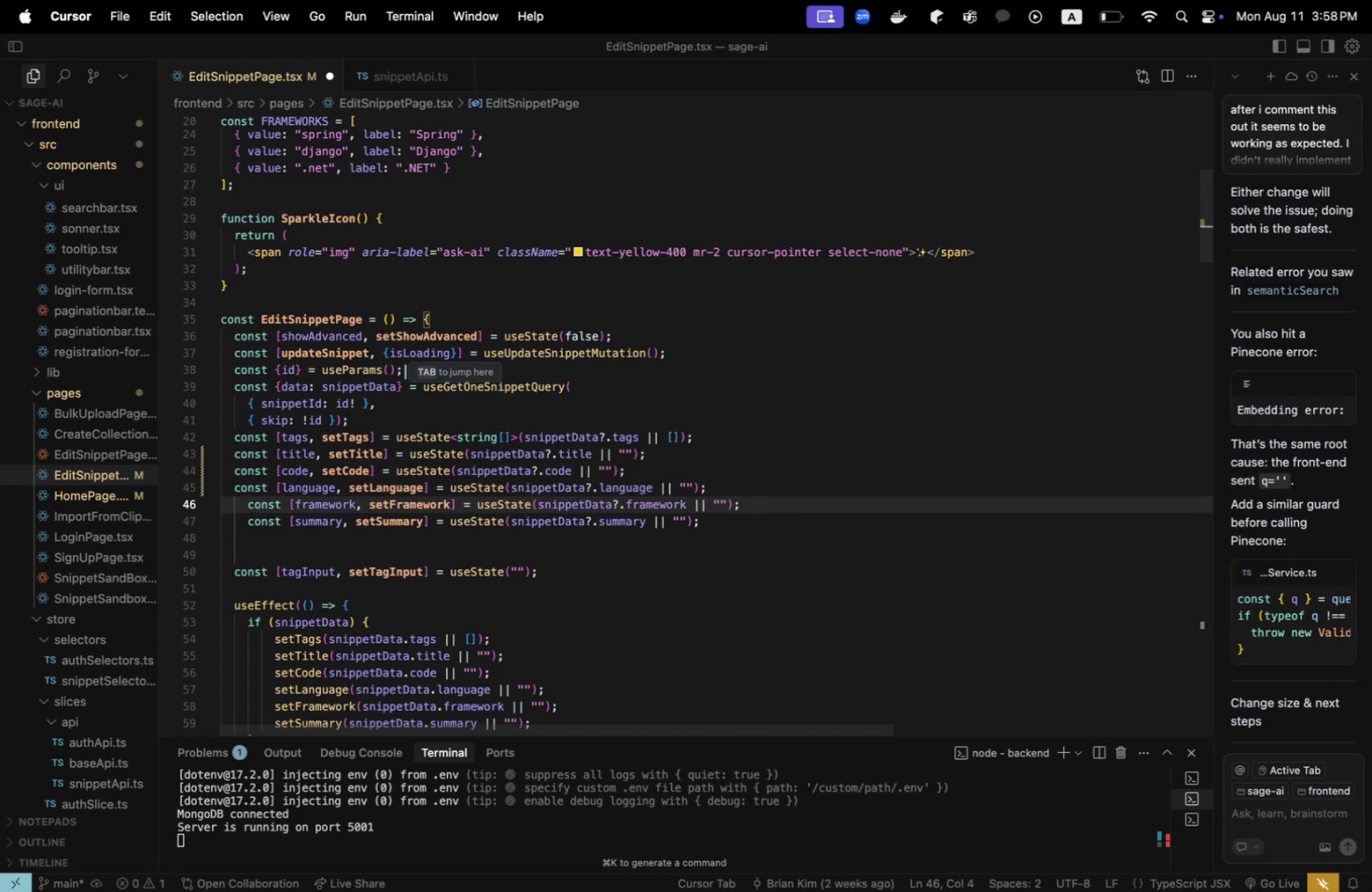 
key(ArrowRight)
 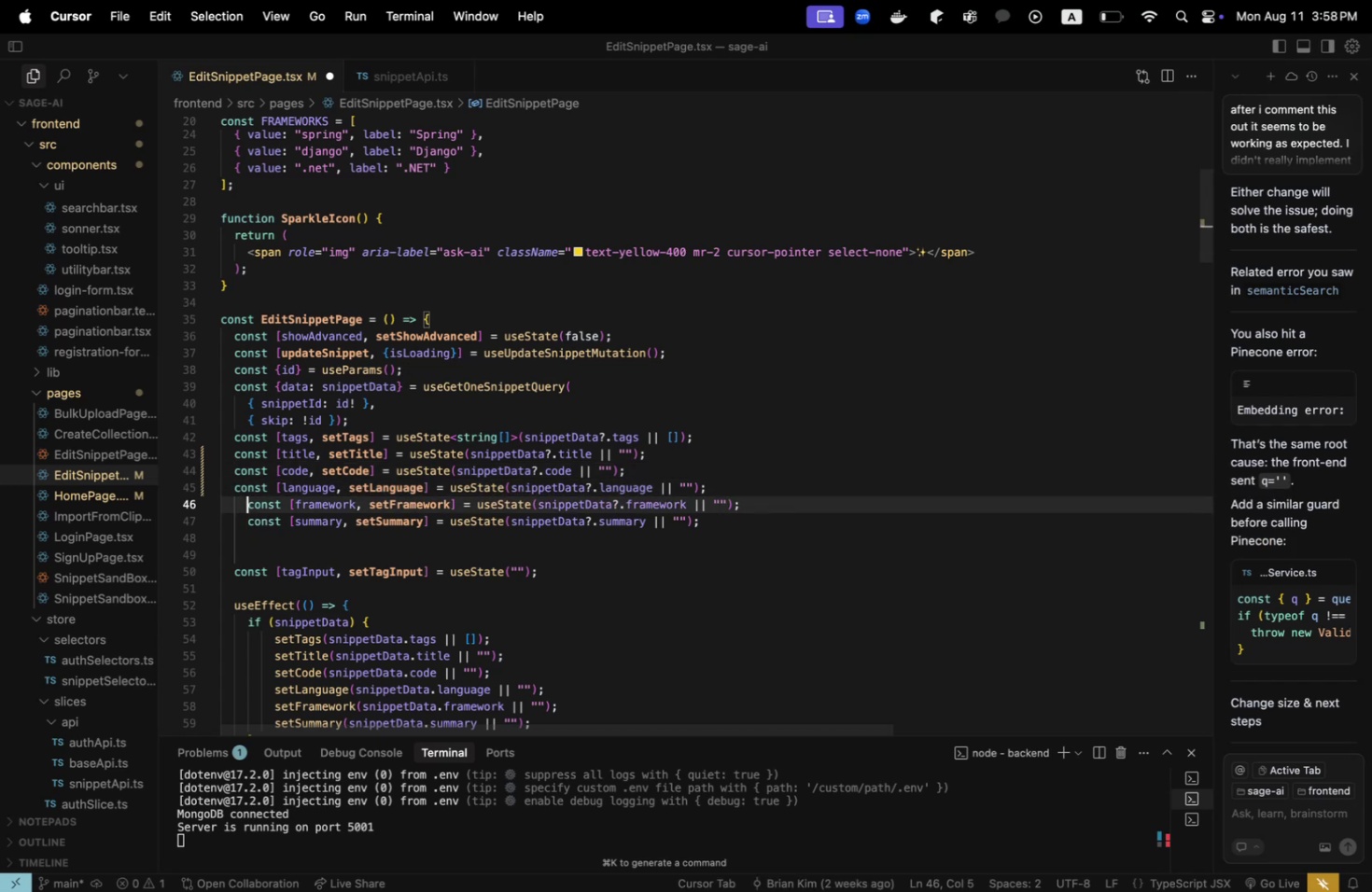 
key(Backspace)
 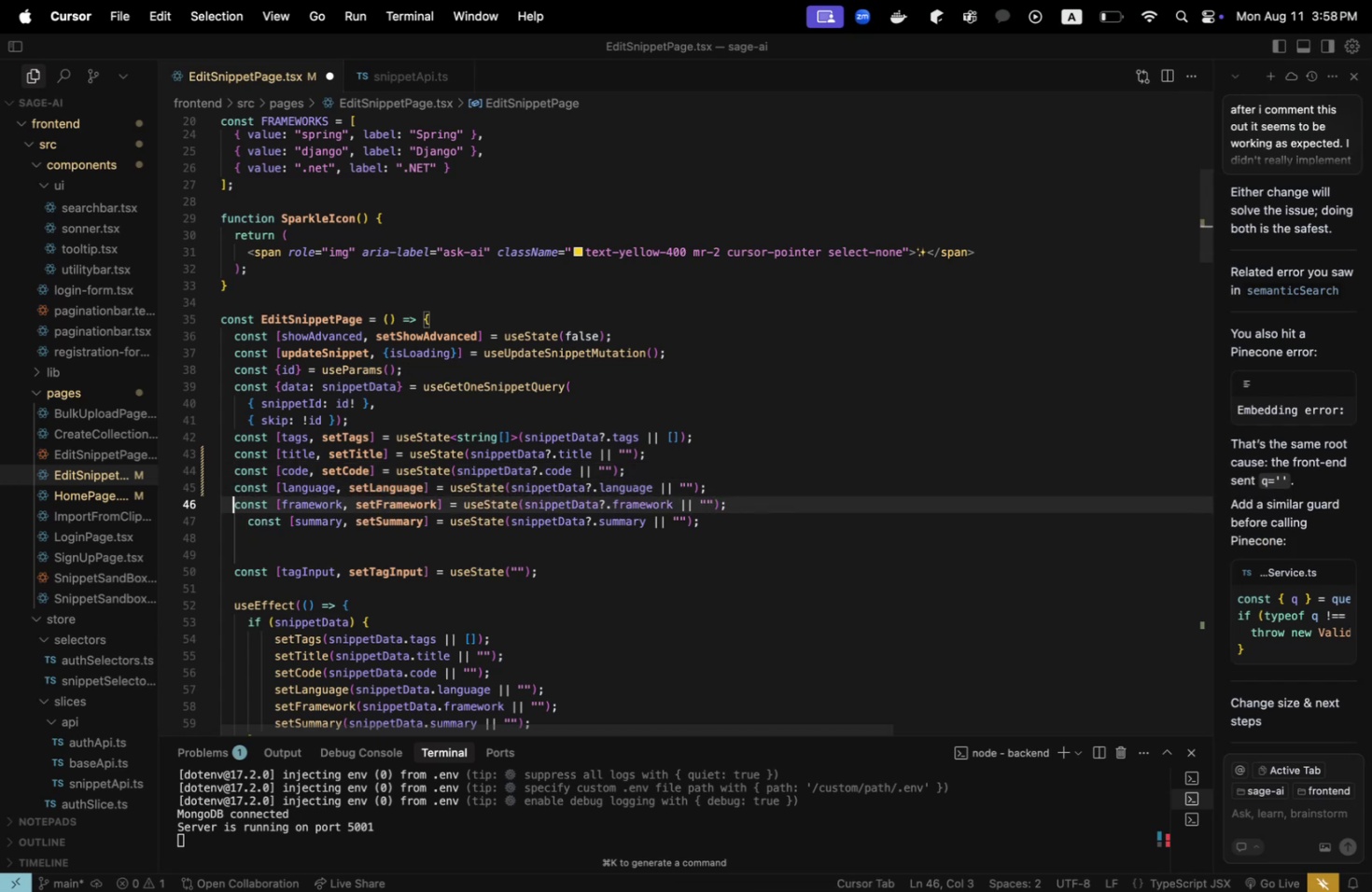 
key(ArrowDown)
 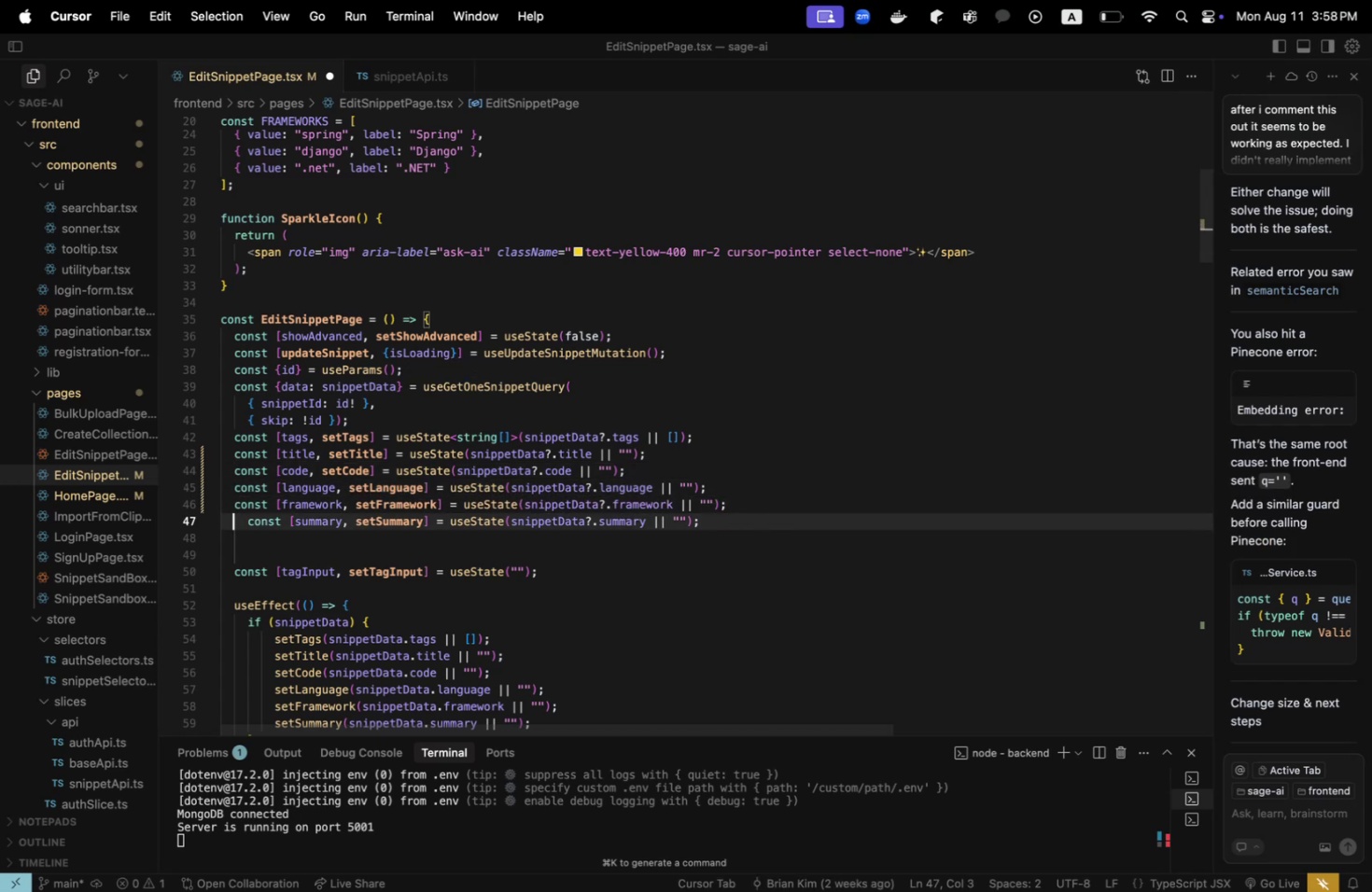 
key(ArrowRight)
 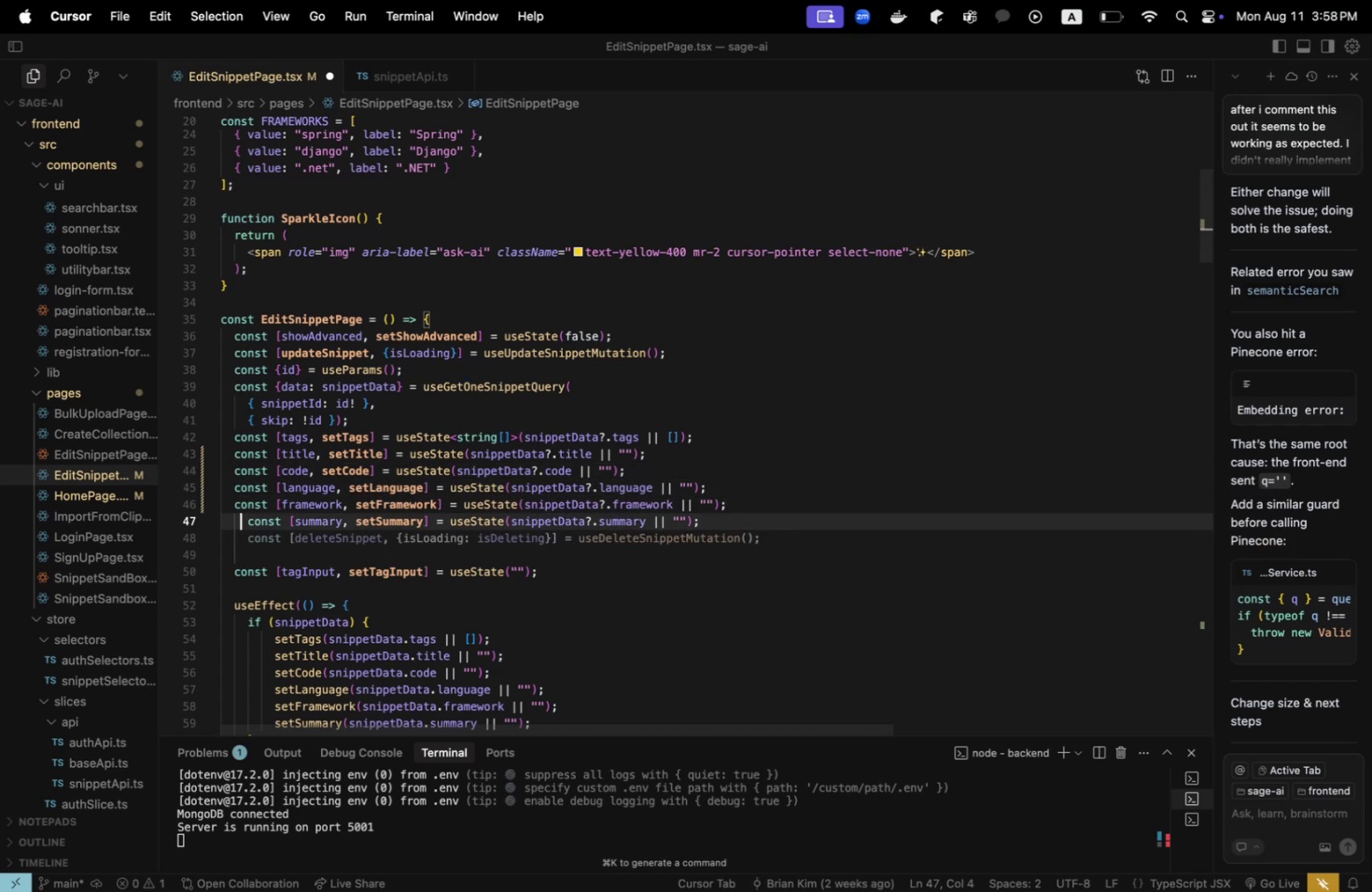 
key(ArrowRight)
 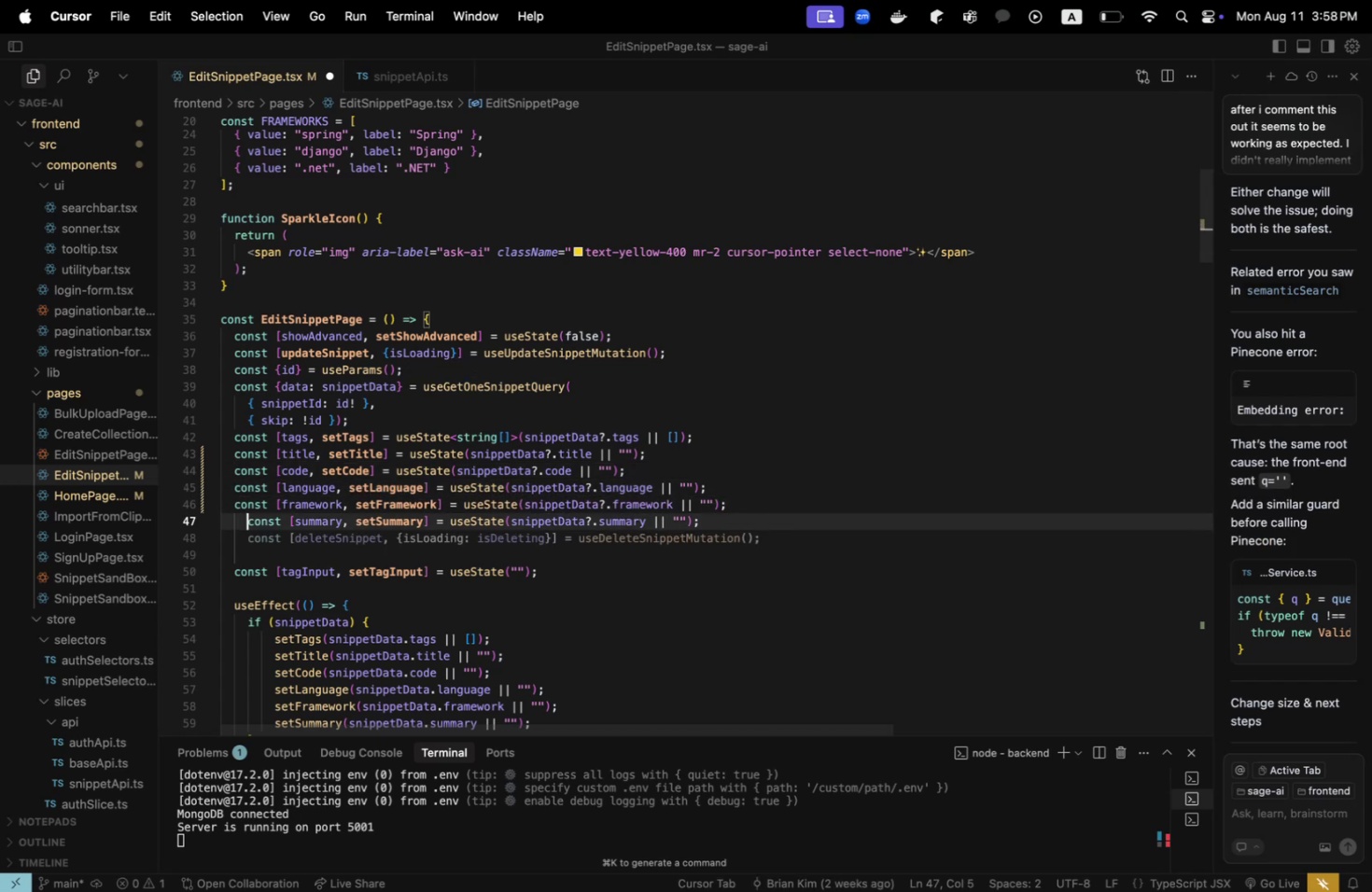 
key(Backspace)
 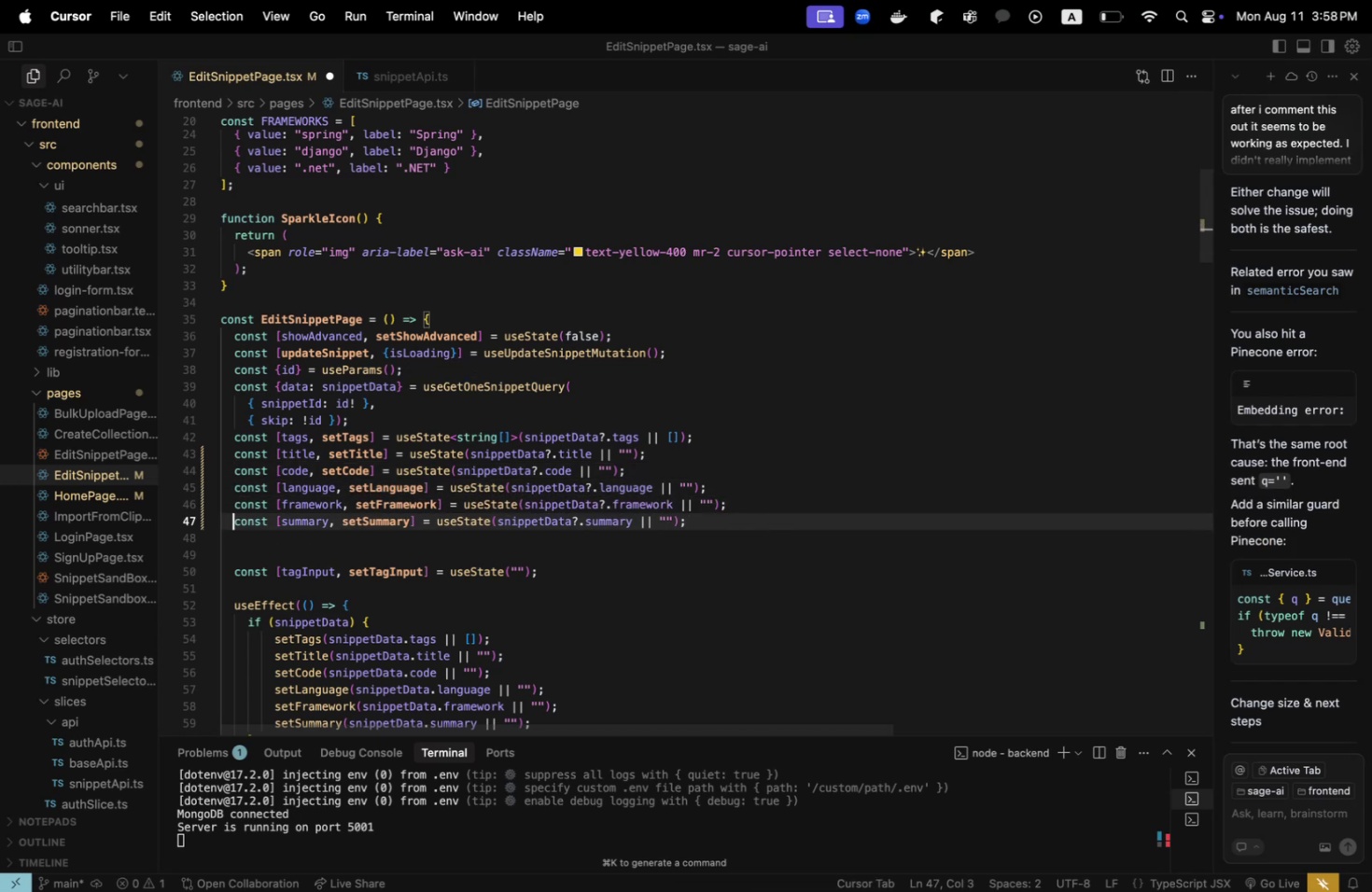 
key(ArrowDown)
 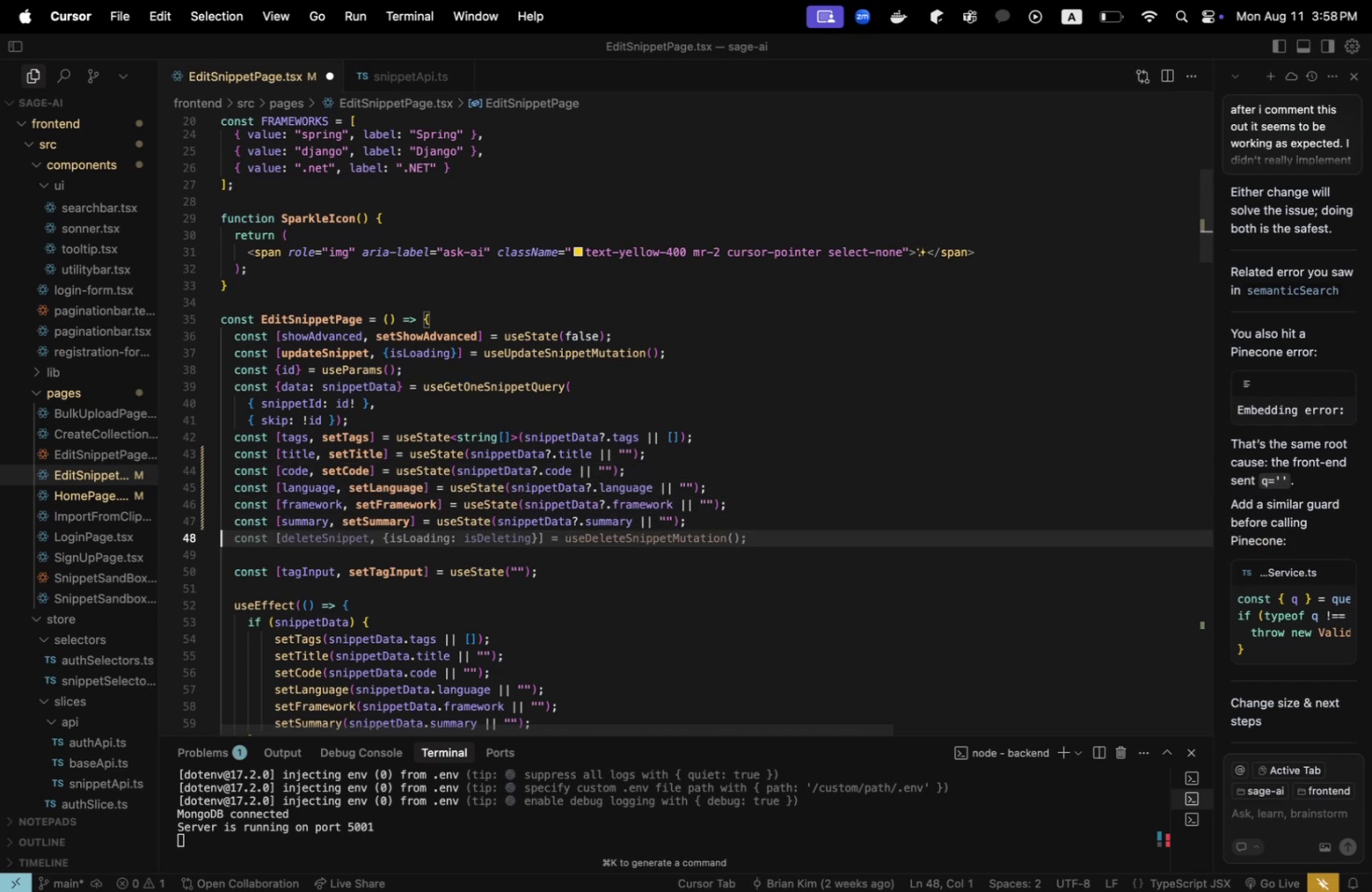 
key(ArrowRight)
 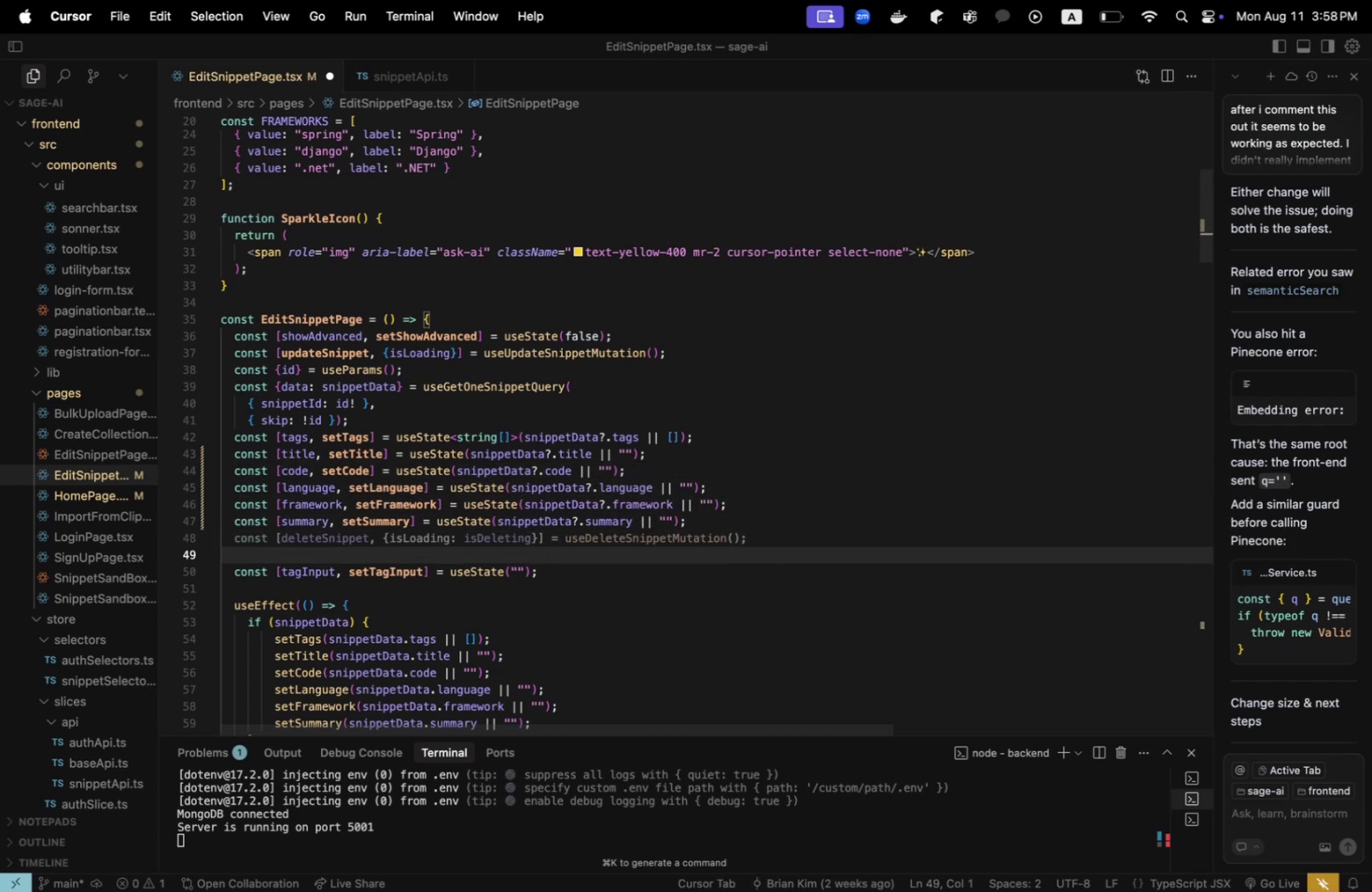 
key(ArrowUp)
 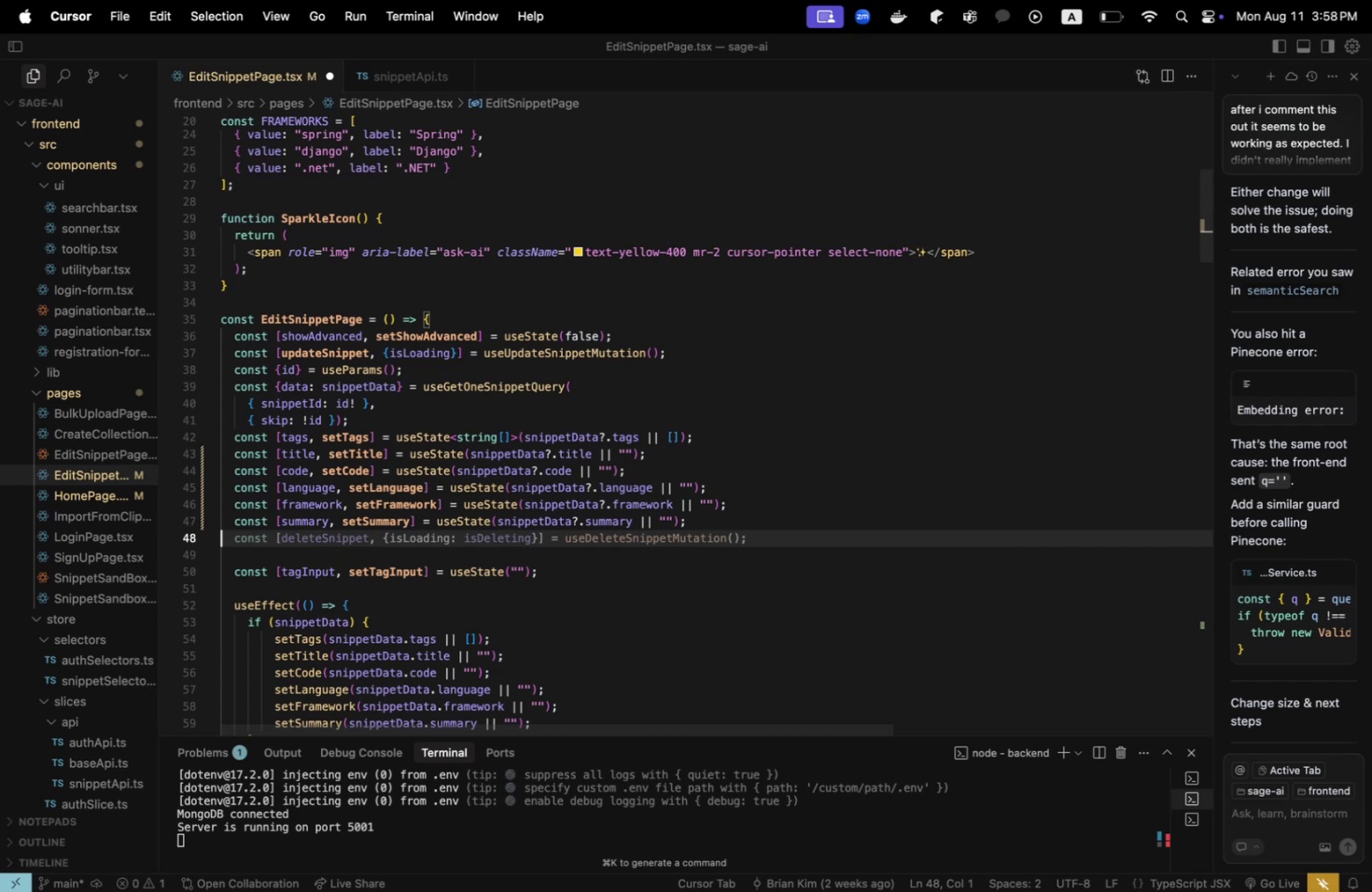 
key(Space)
 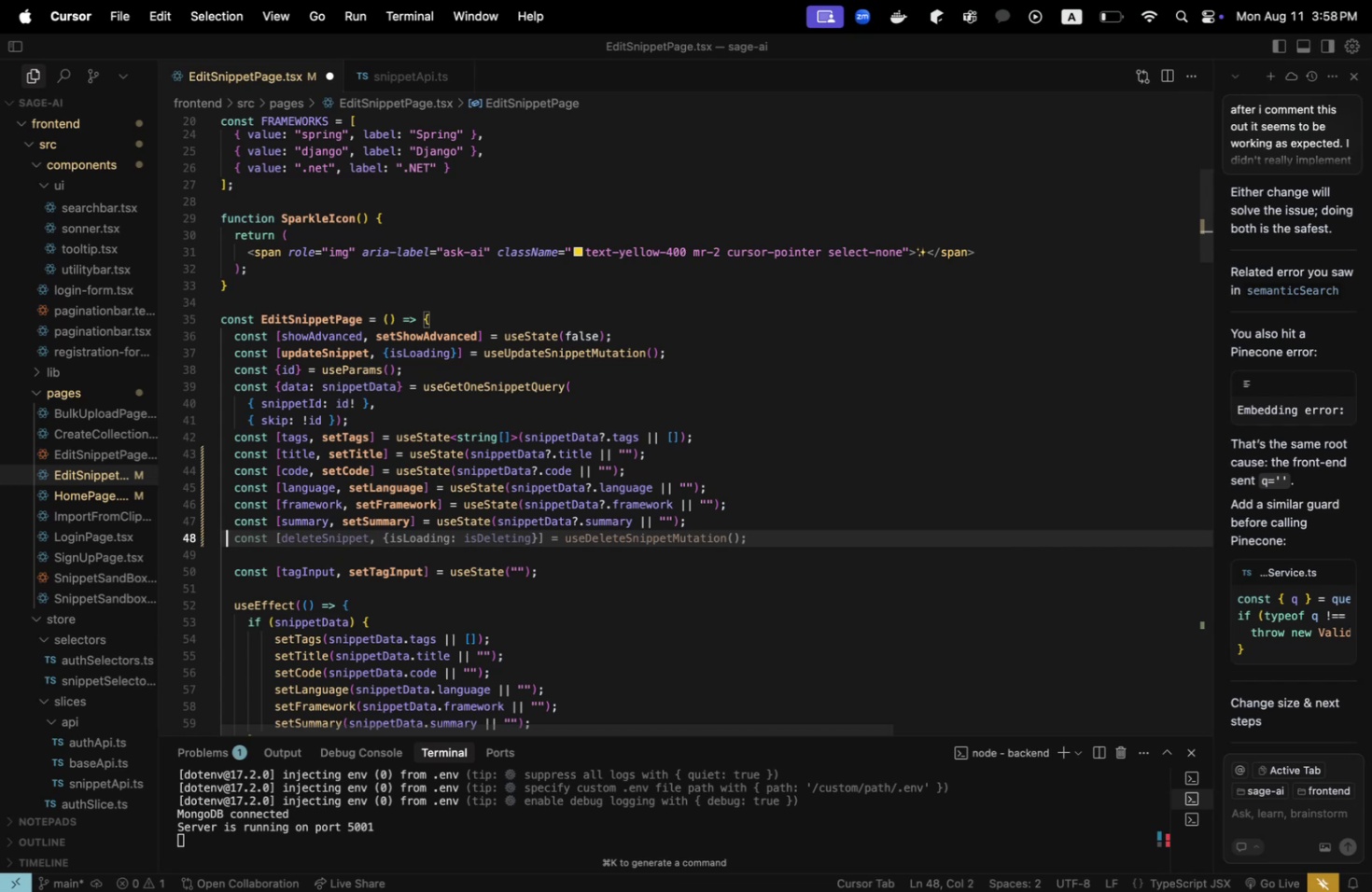 
key(Space)
 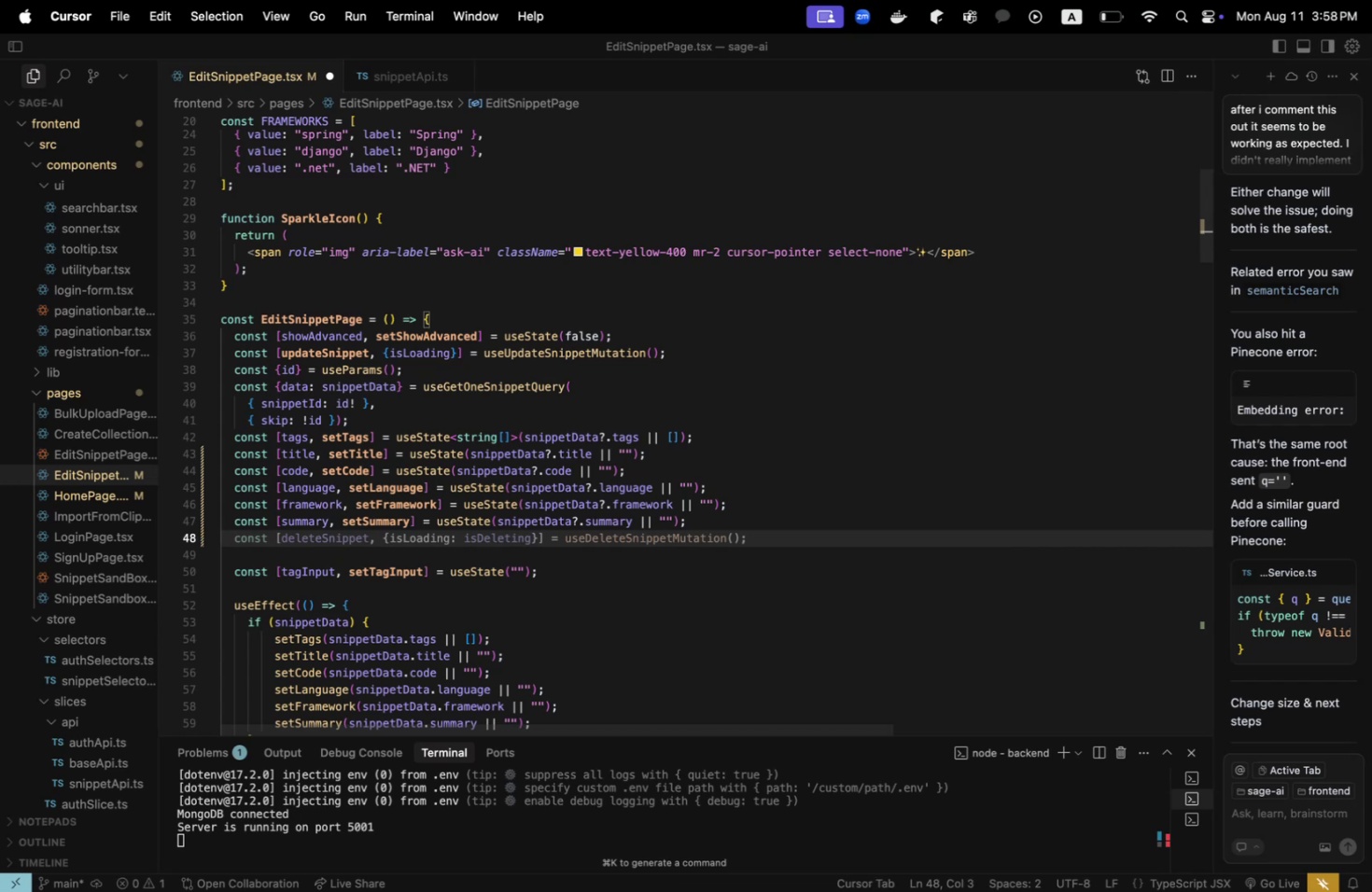 
key(Tab)
 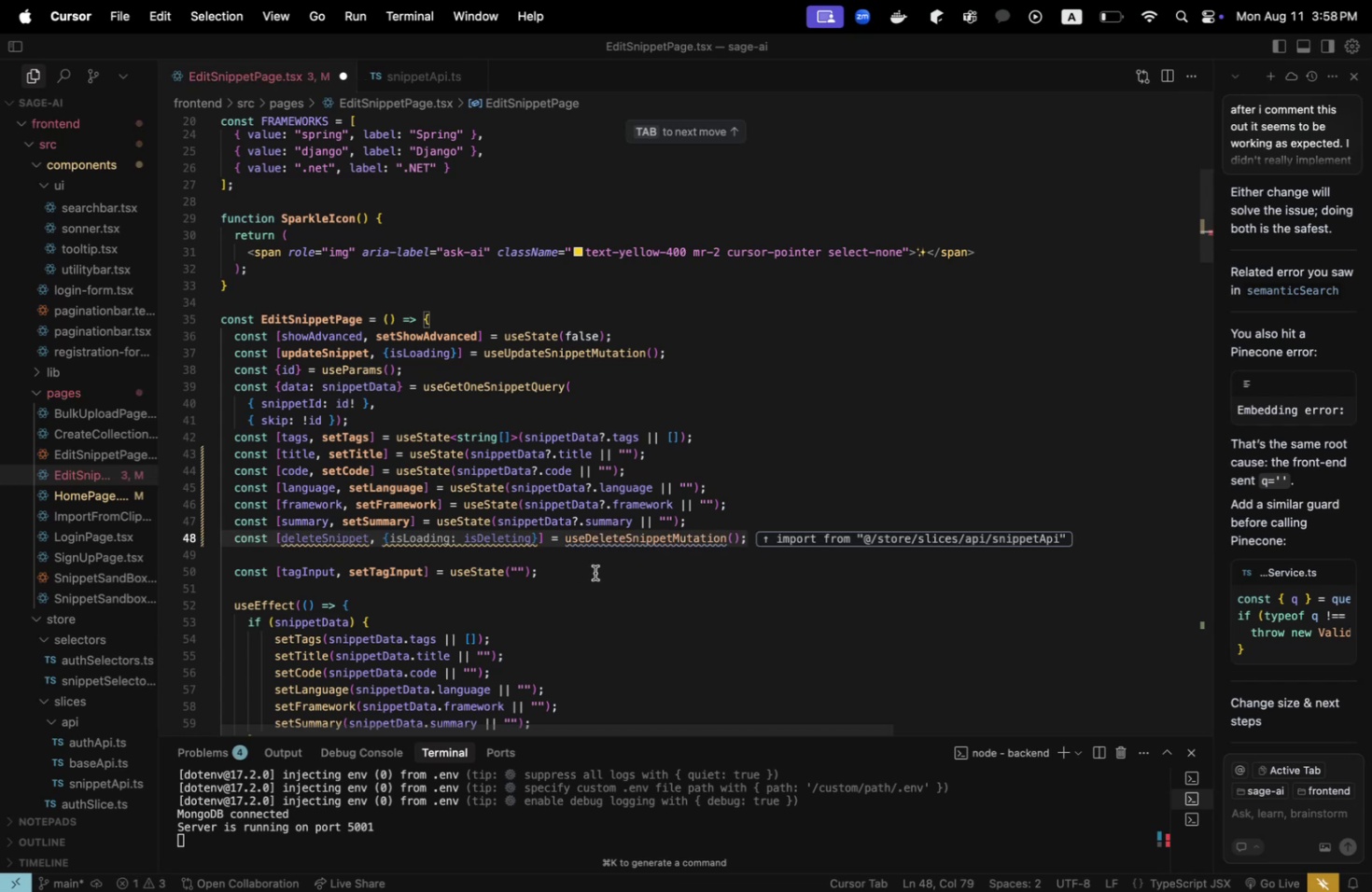 
key(Meta+S)
 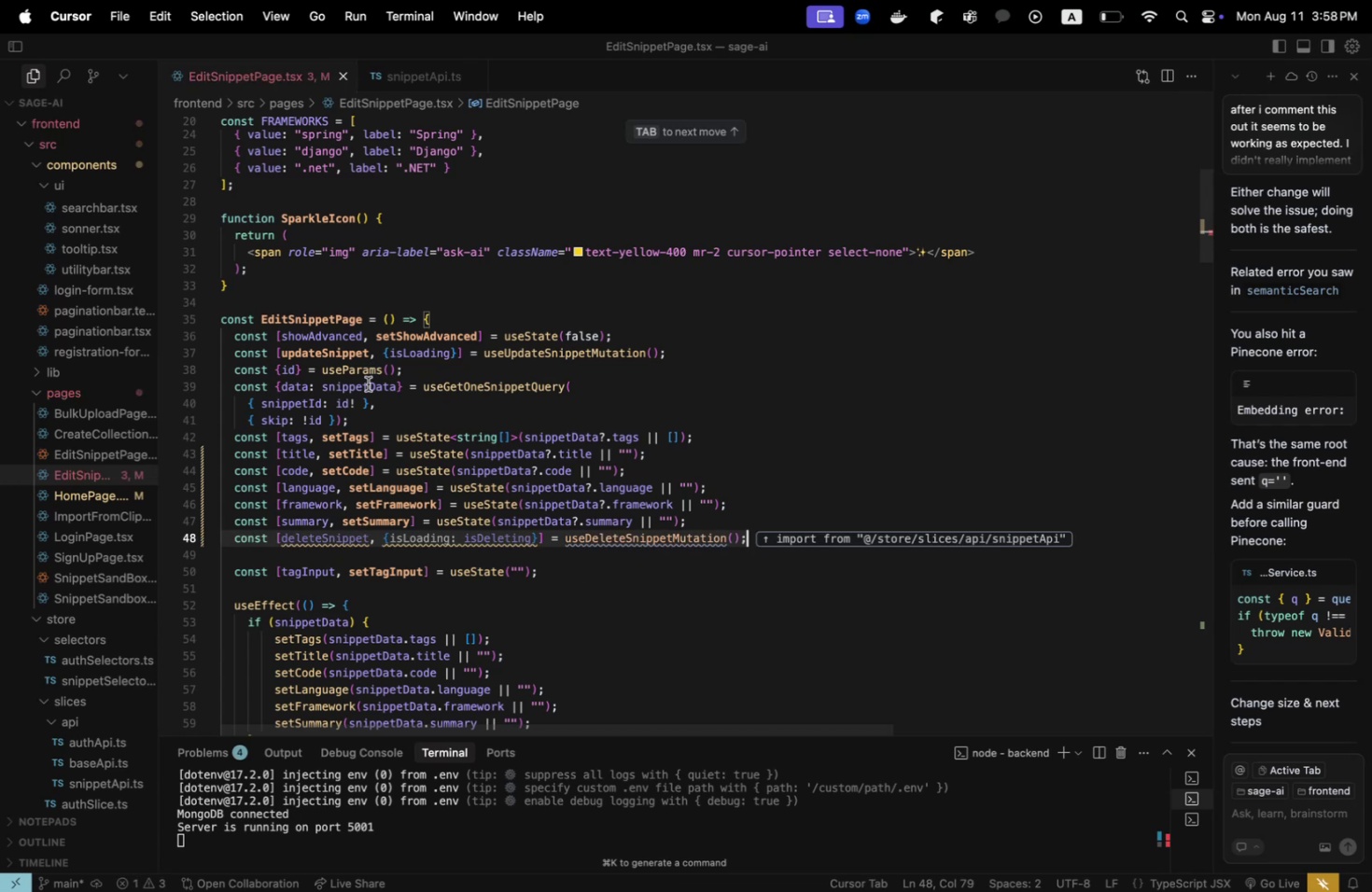 
wait(9.42)
 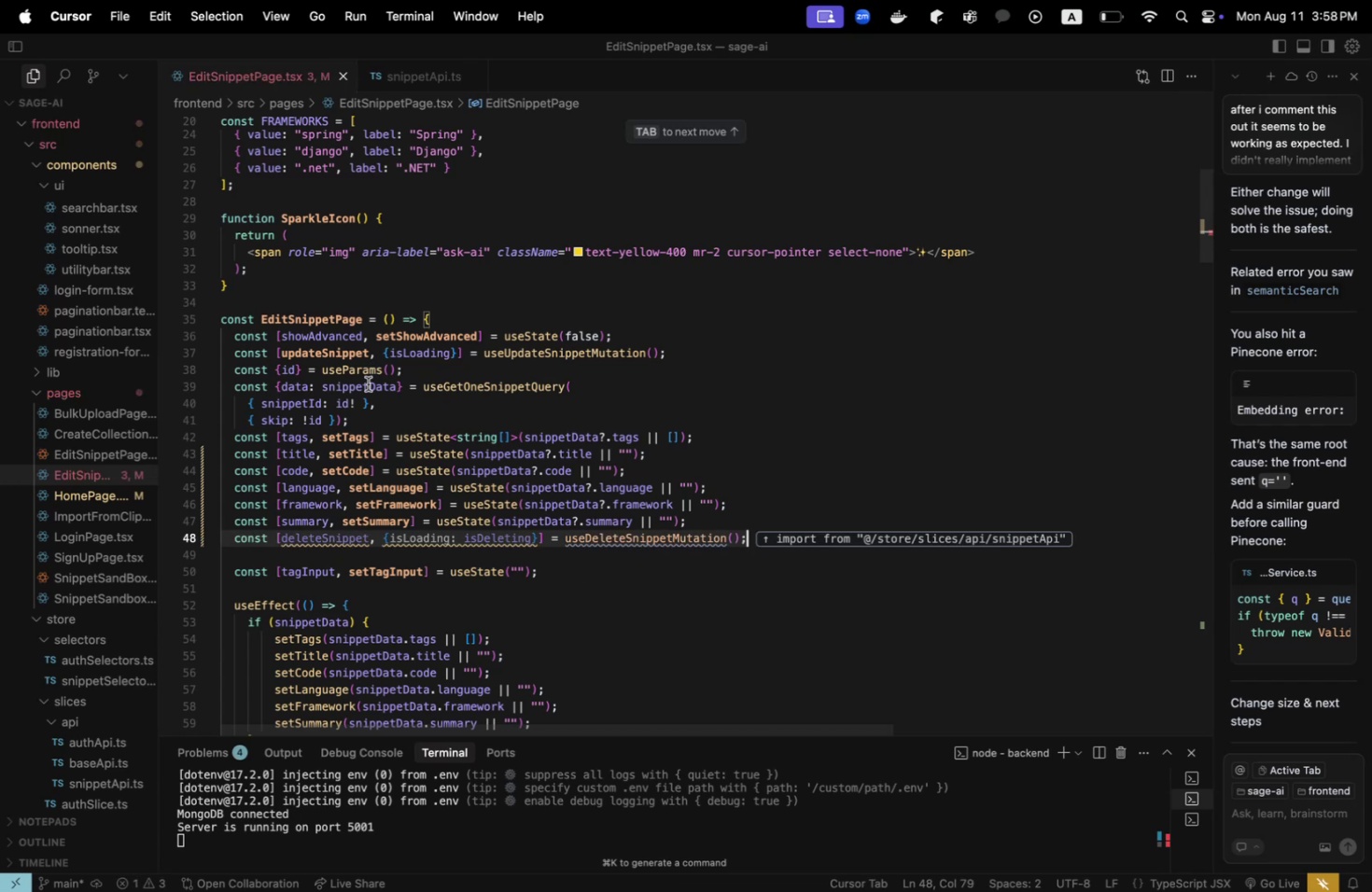 
scroll: coordinate [513, 501], scroll_direction: down, amount: 34.0
 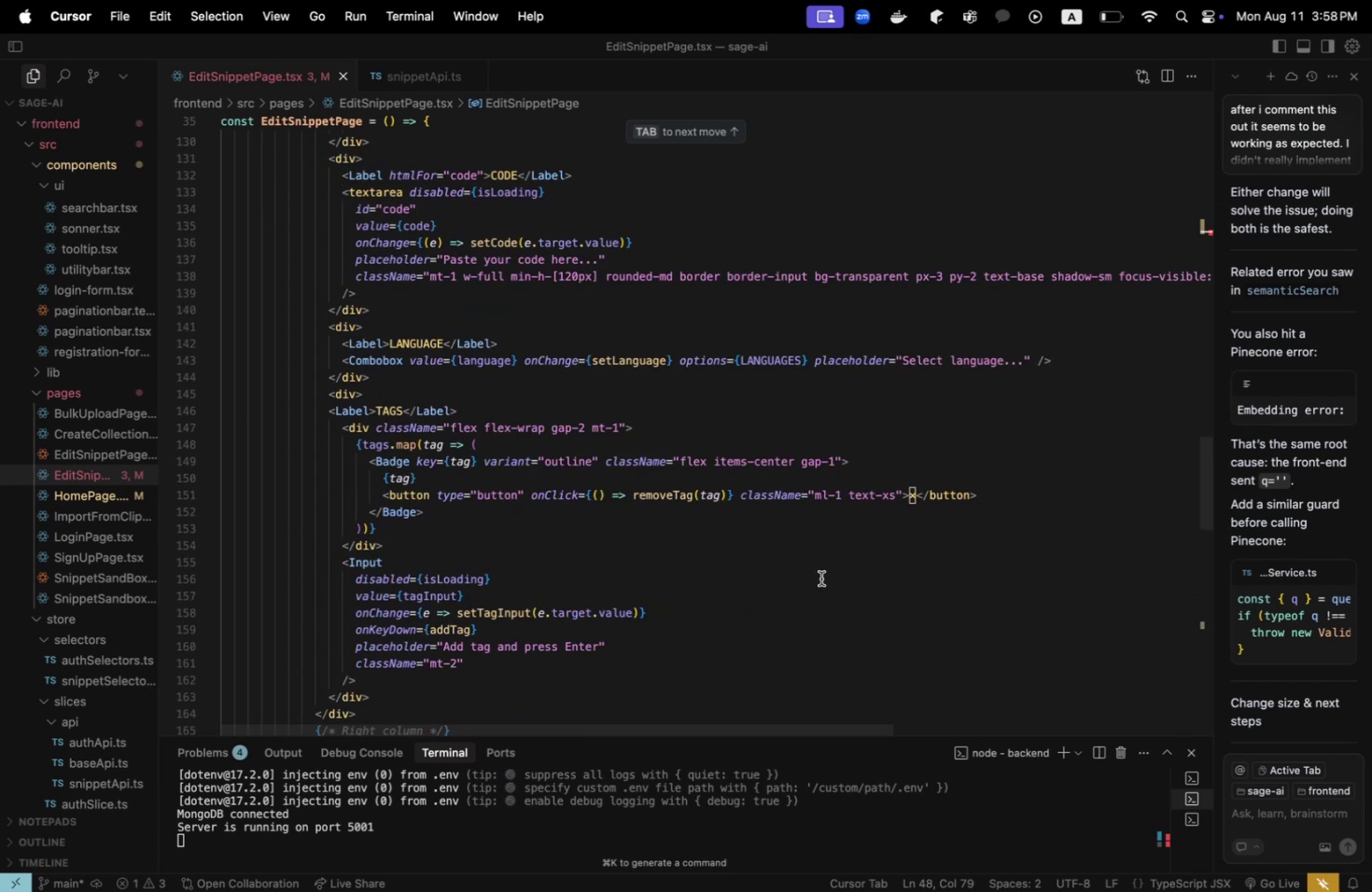 
wait(7.89)
 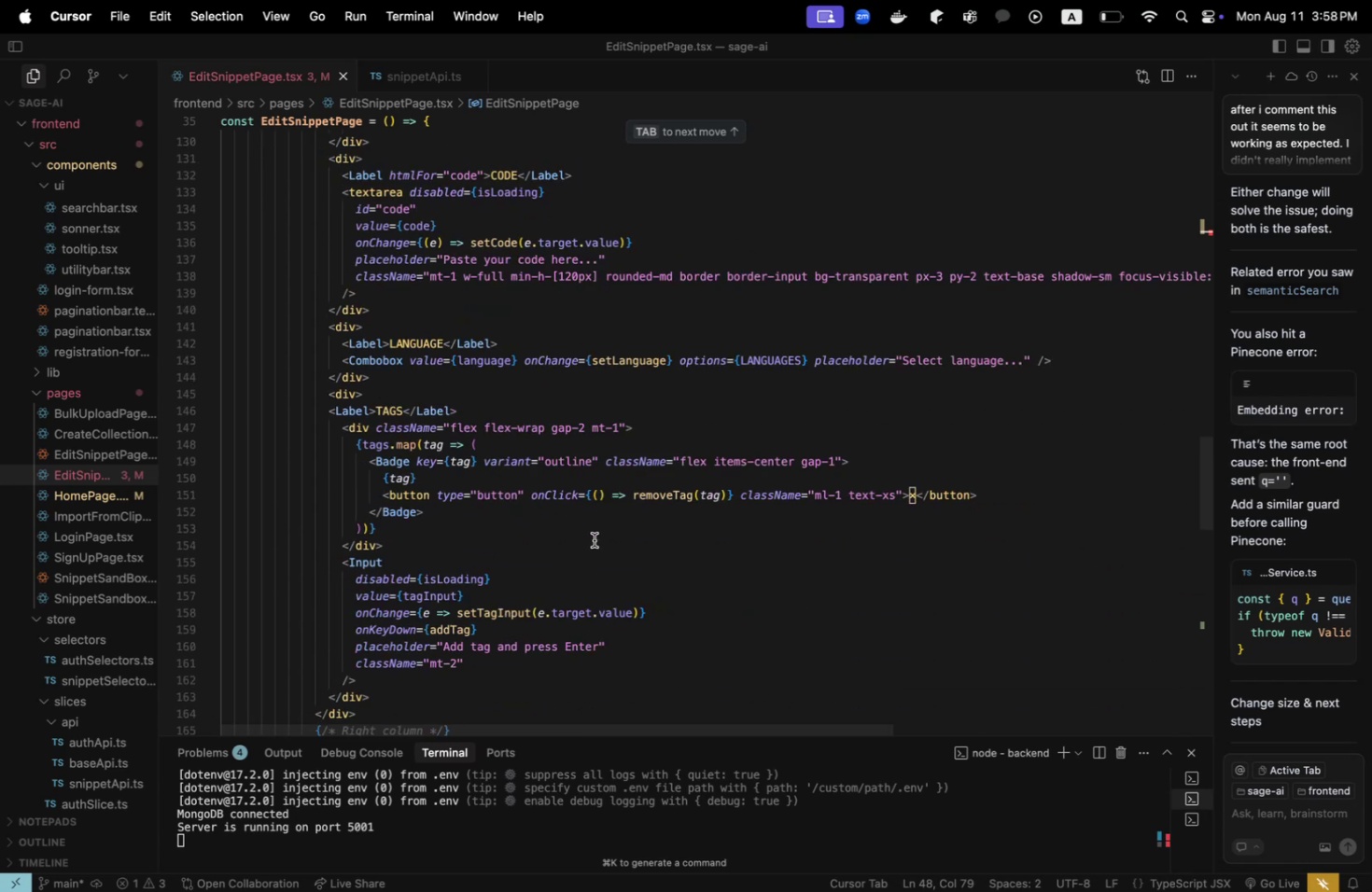 
left_click([915, 495])
 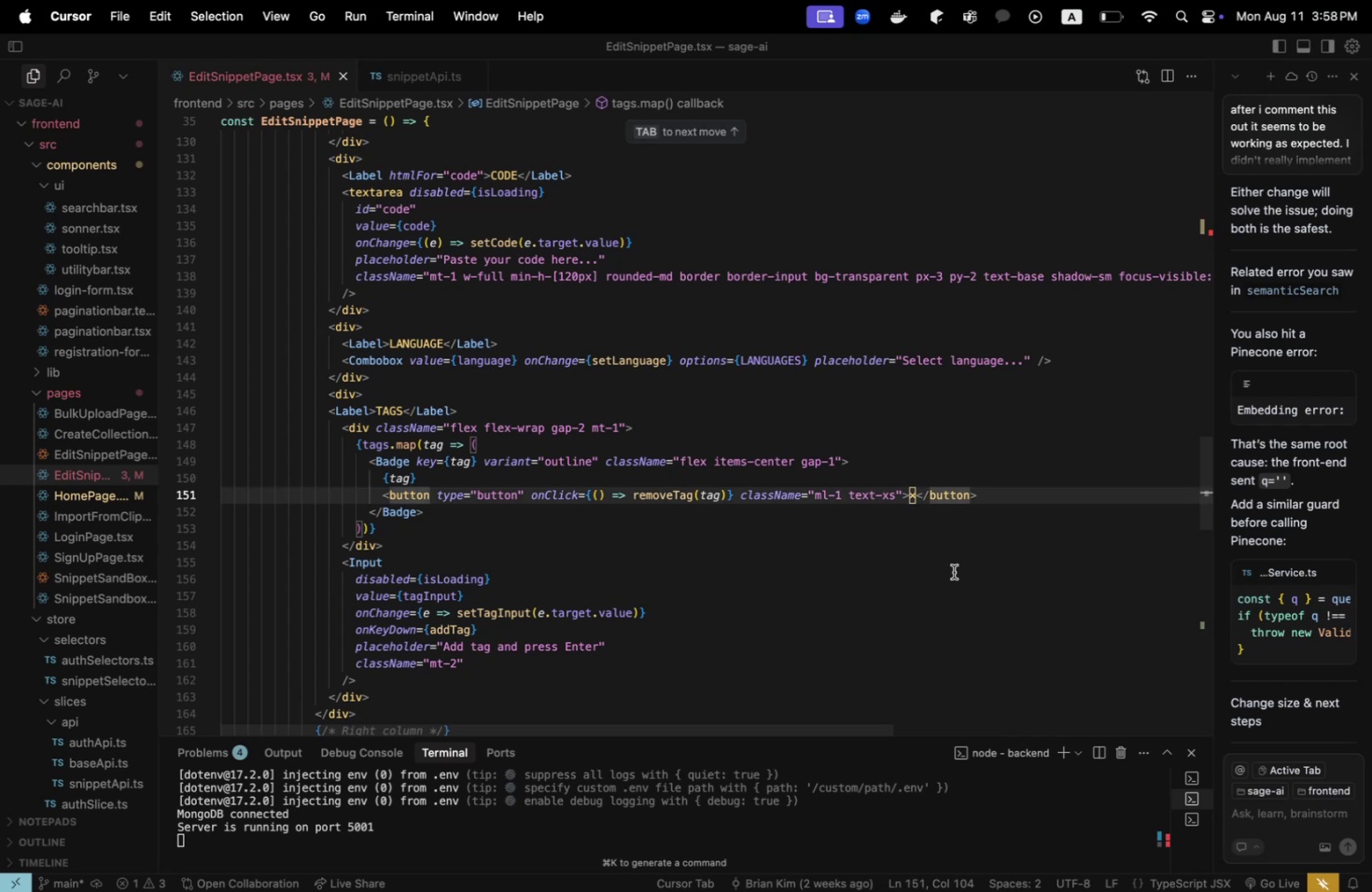 
left_click([905, 573])
 